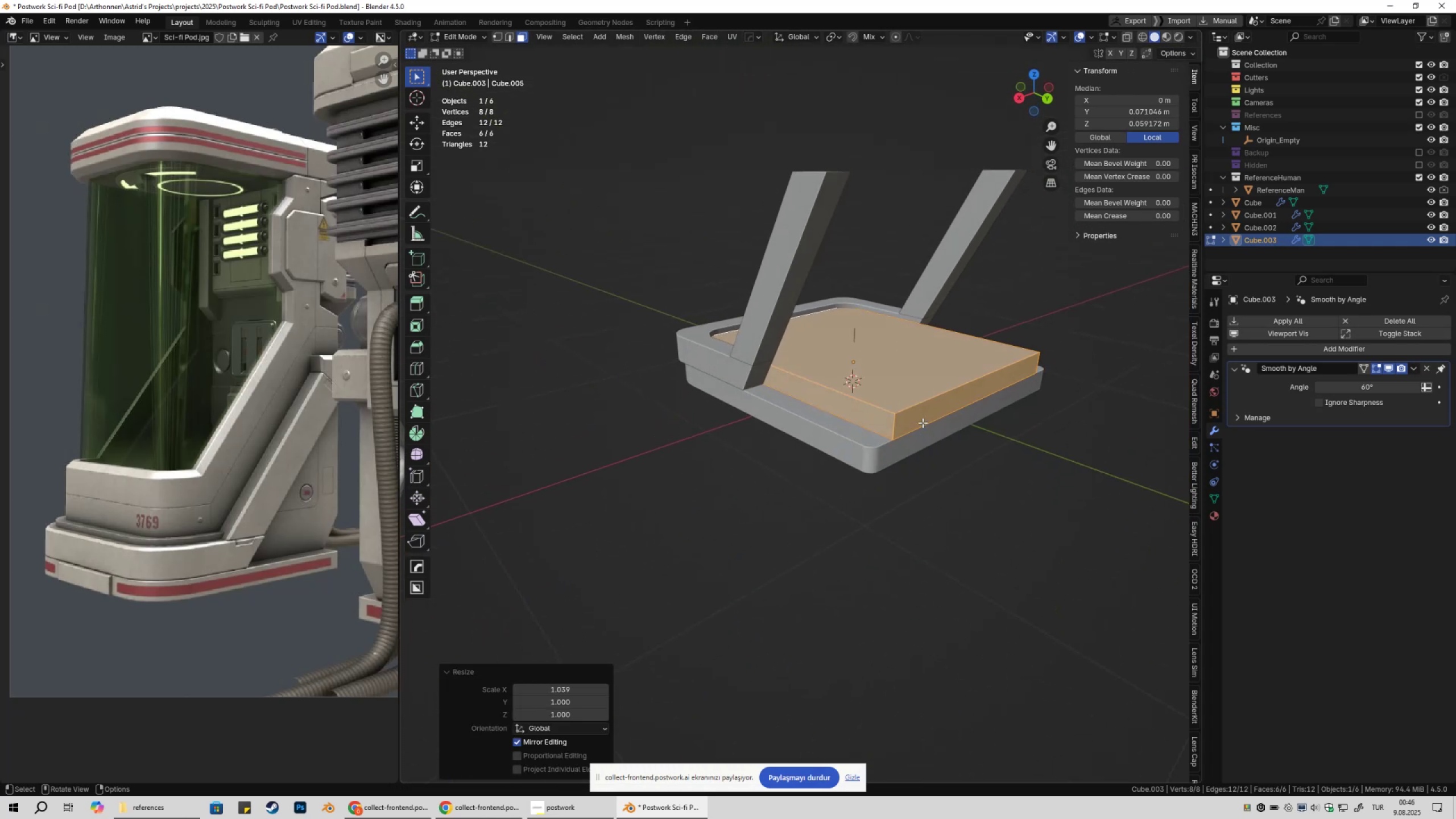 
left_click([923, 423])
 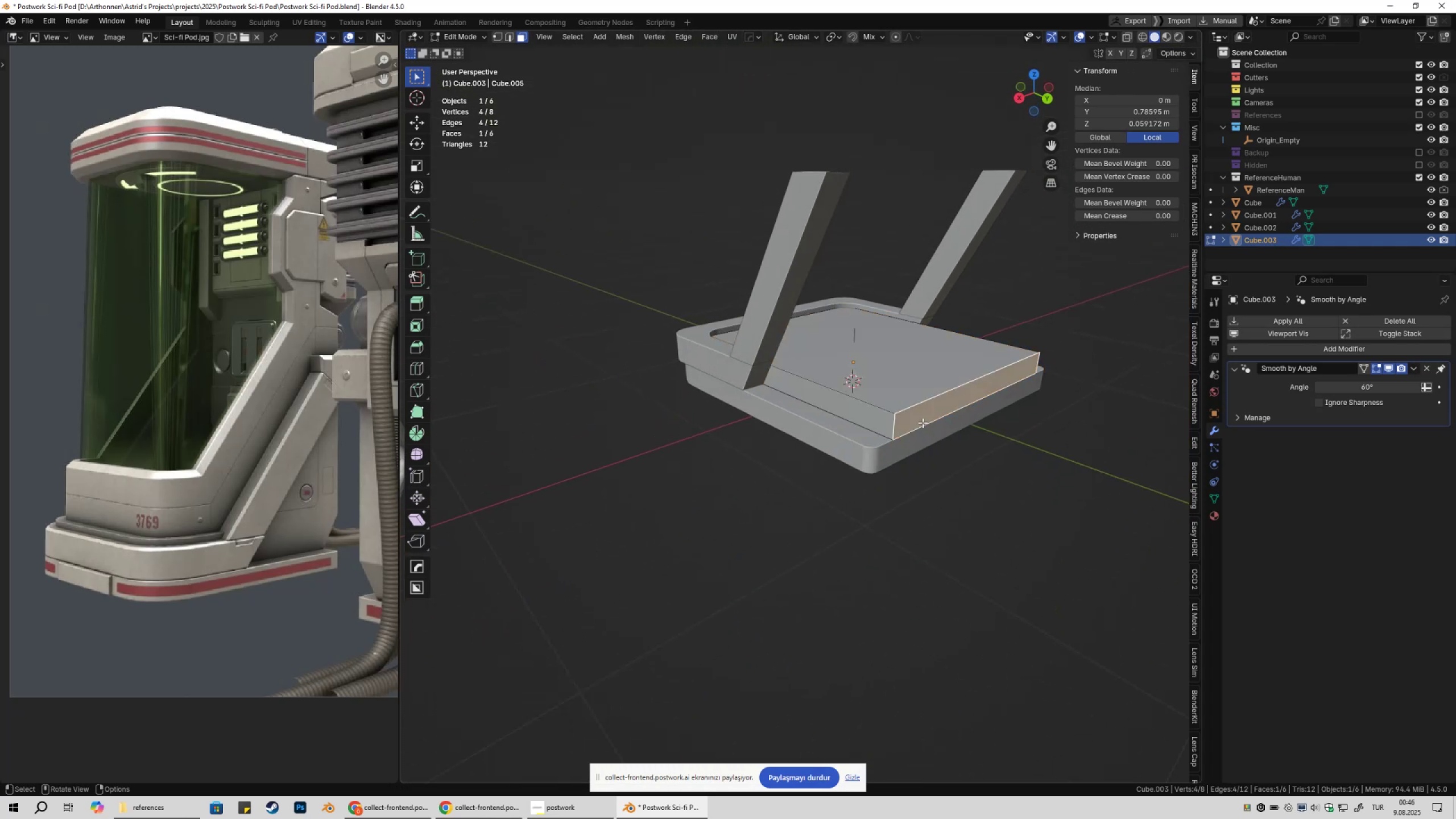 
type(gy)
 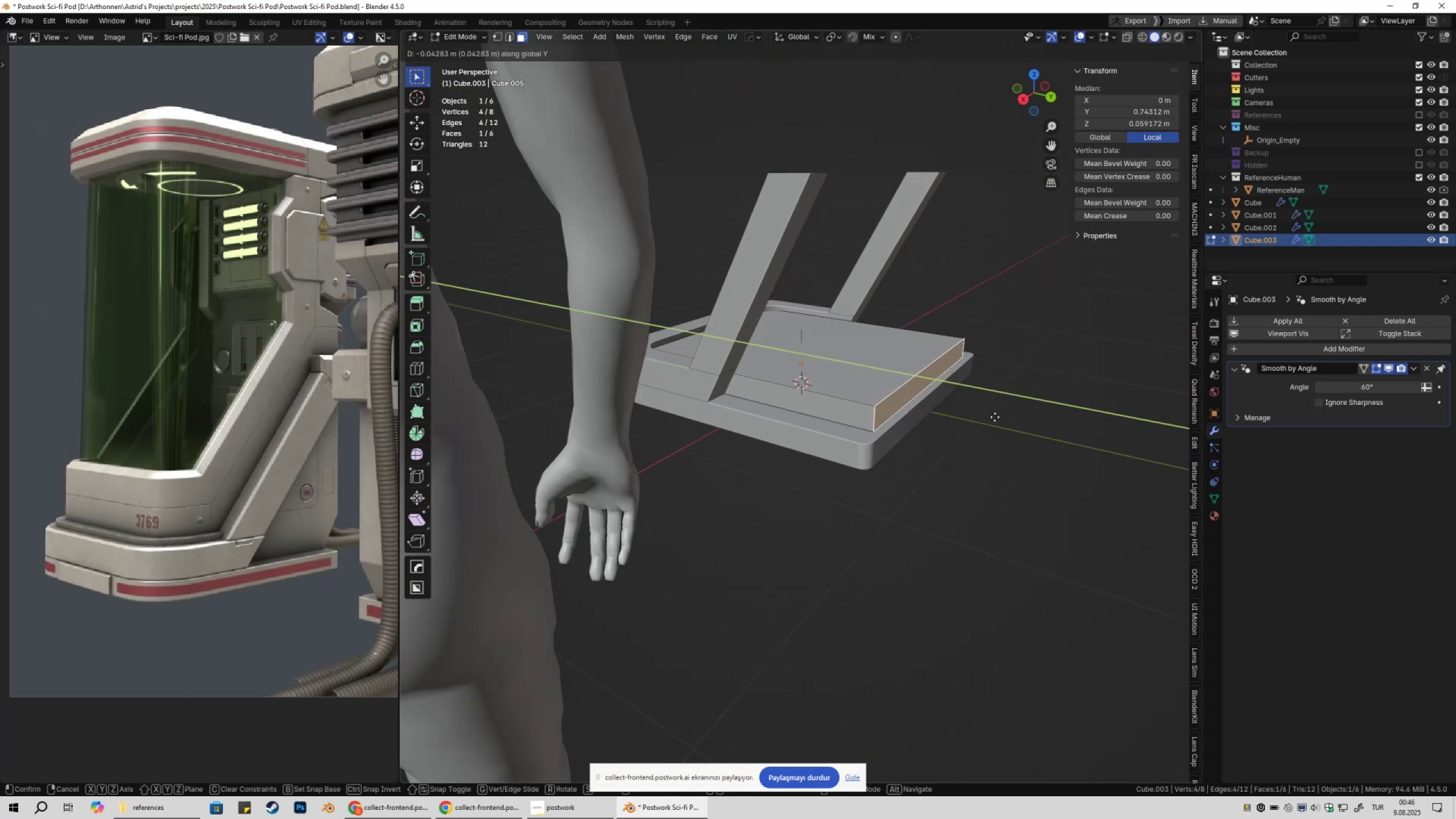 
hold_key(key=ShiftLeft, duration=1.5)
 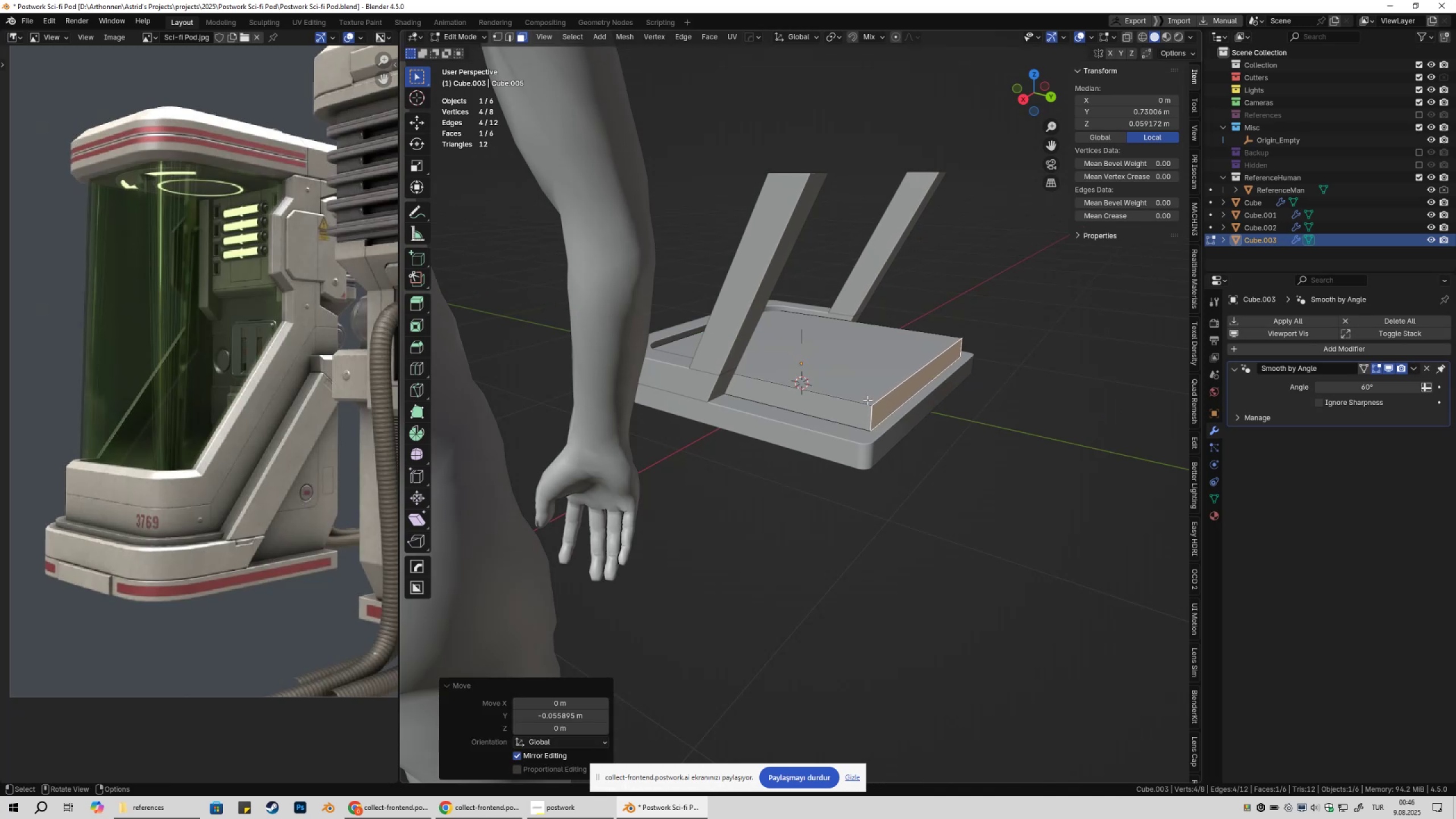 
hold_key(key=ShiftLeft, duration=0.34)
left_click([970, 413])
 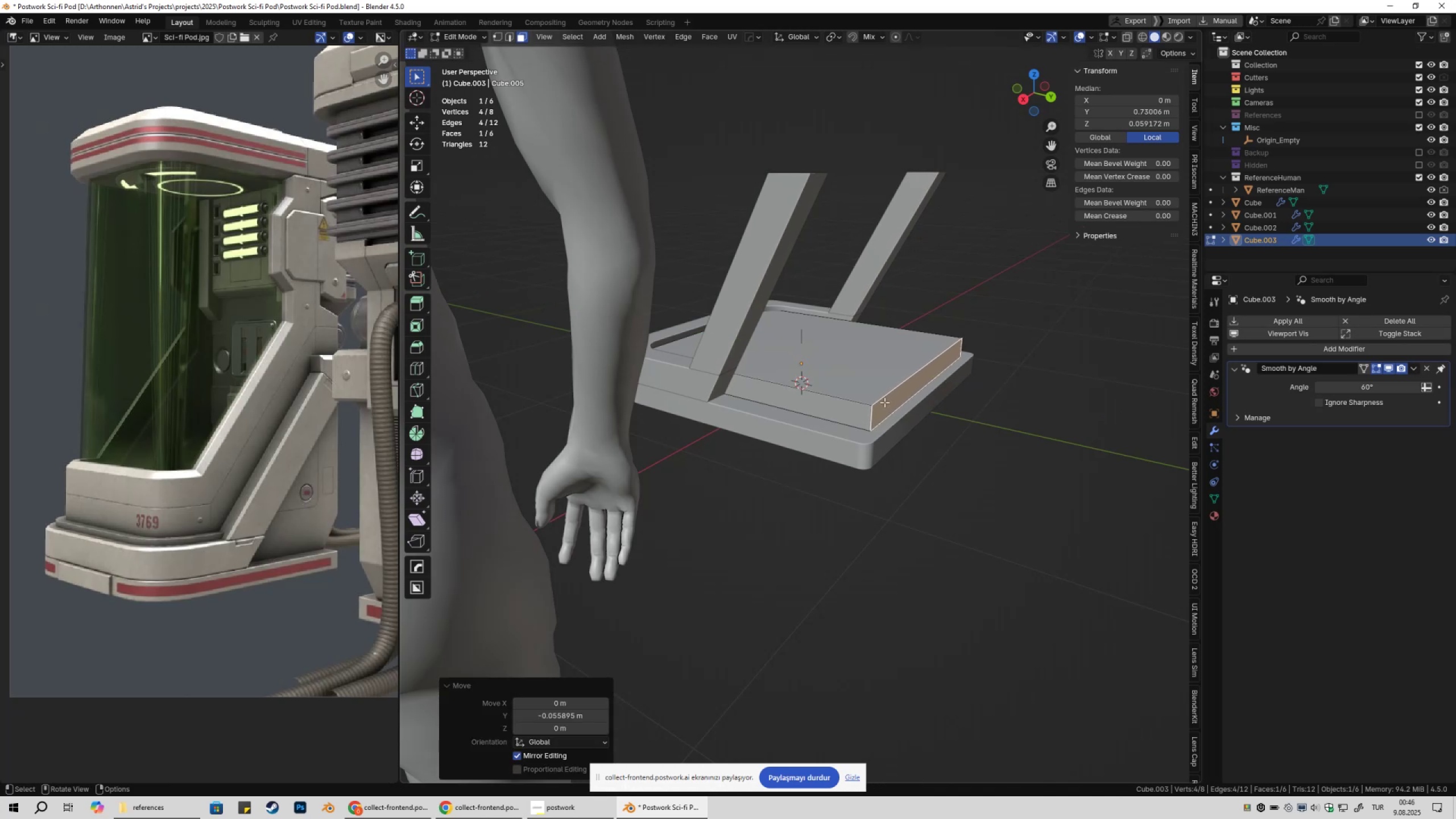 
hold_key(key=ShiftLeft, duration=0.36)
 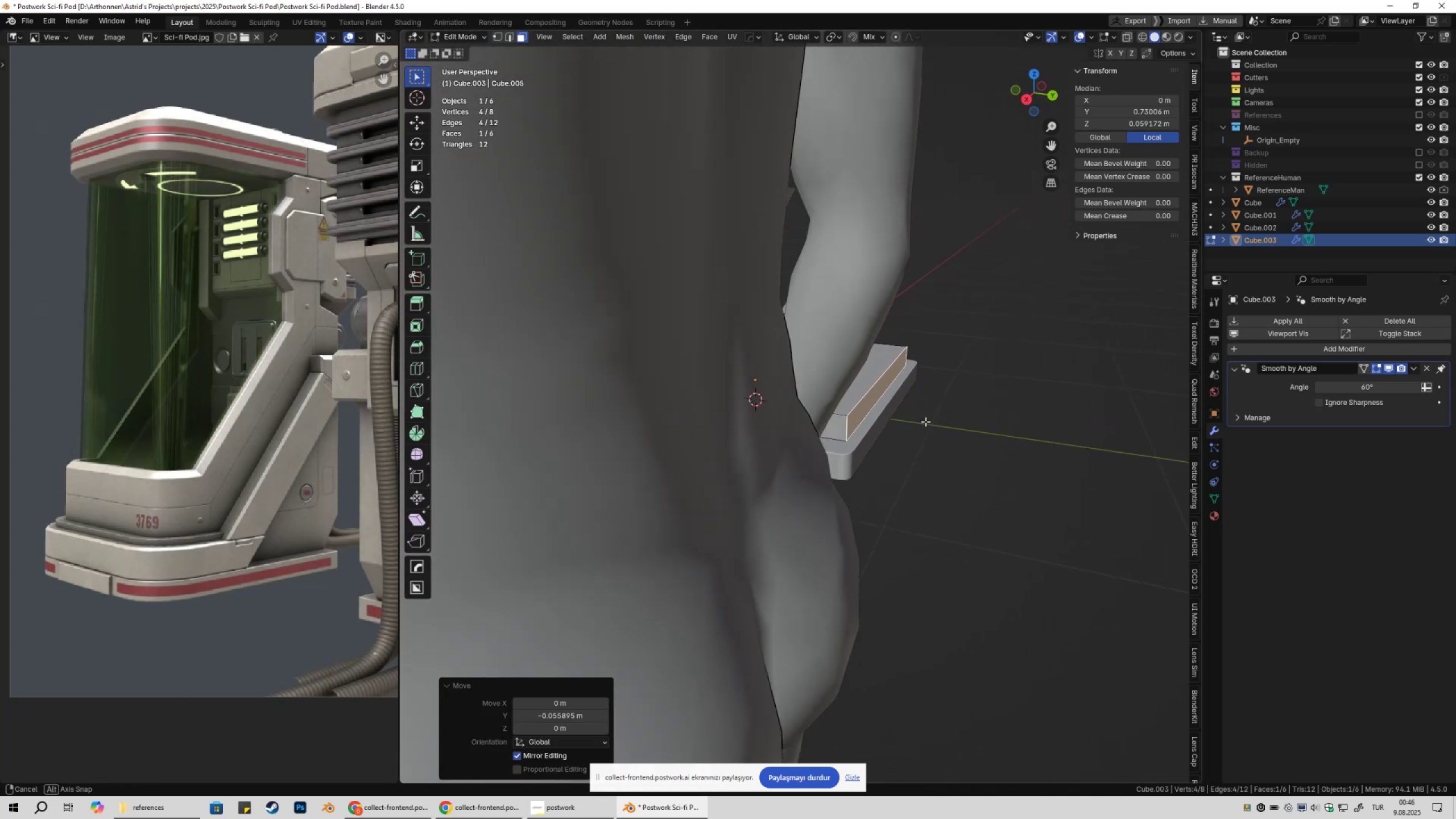 
scroll: coordinate [930, 420], scroll_direction: up, amount: 3.0
 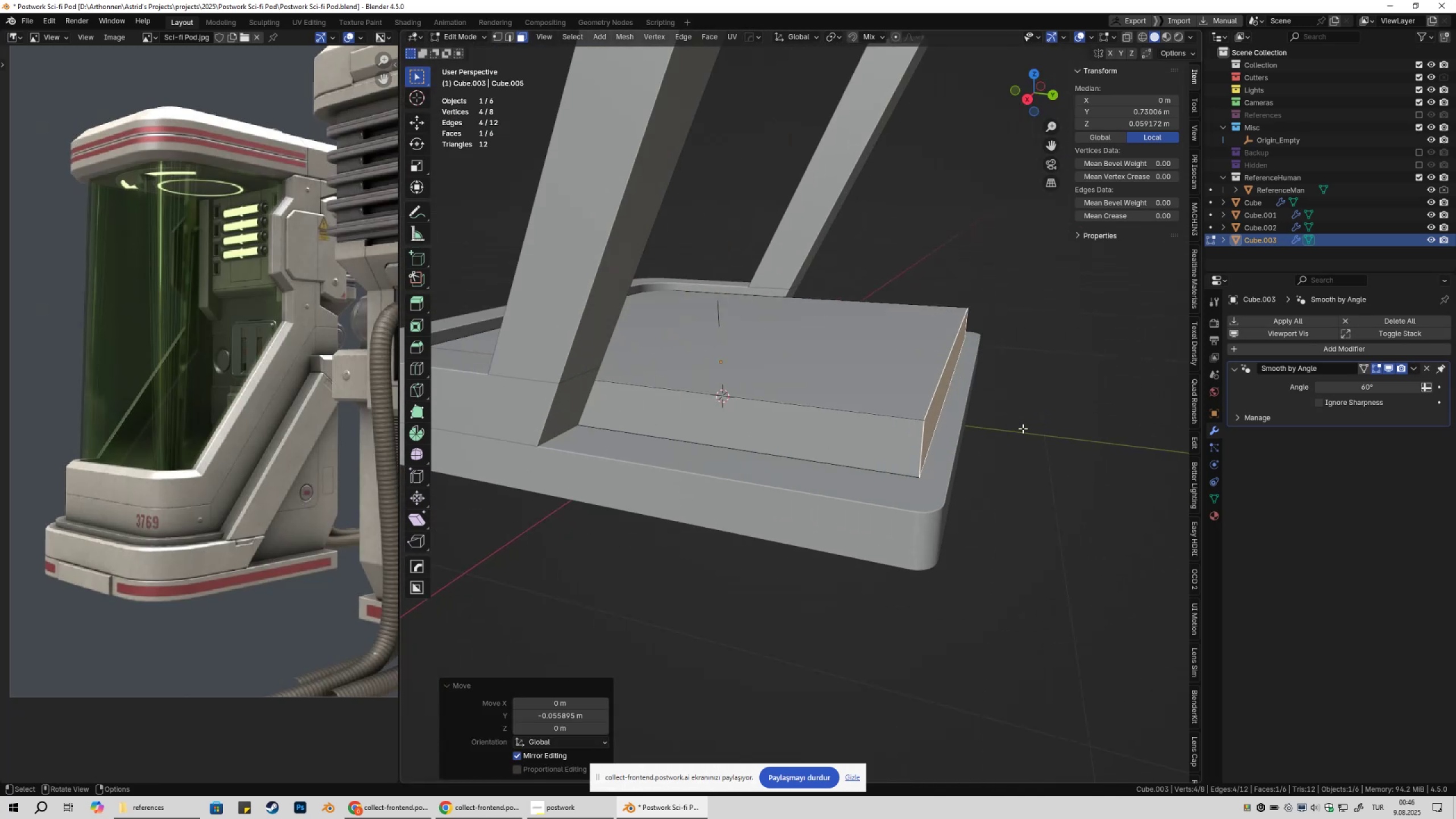 
type(gy)
 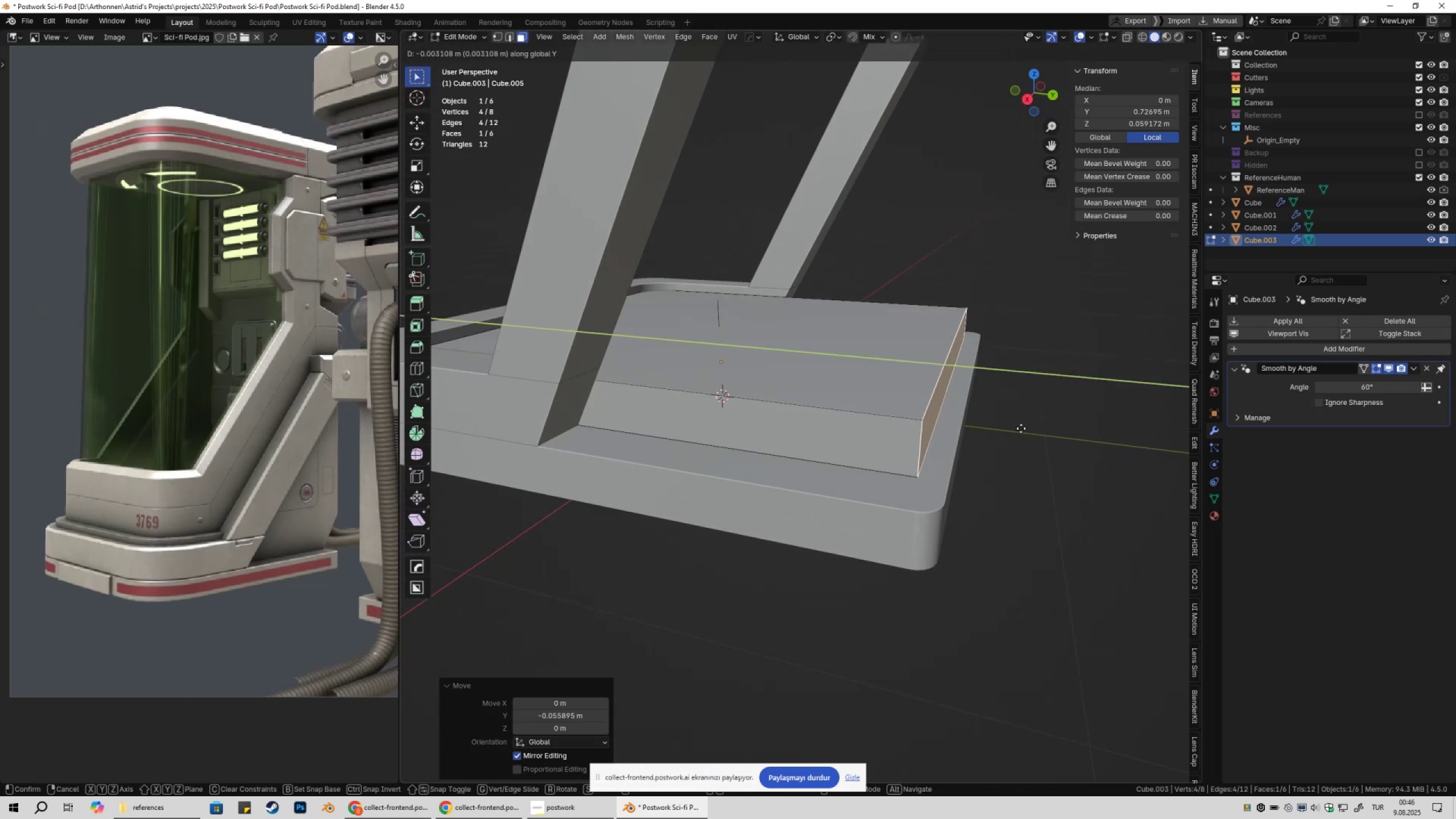 
hold_key(key=ShiftLeft, duration=1.53)
left_click([1010, 428])
 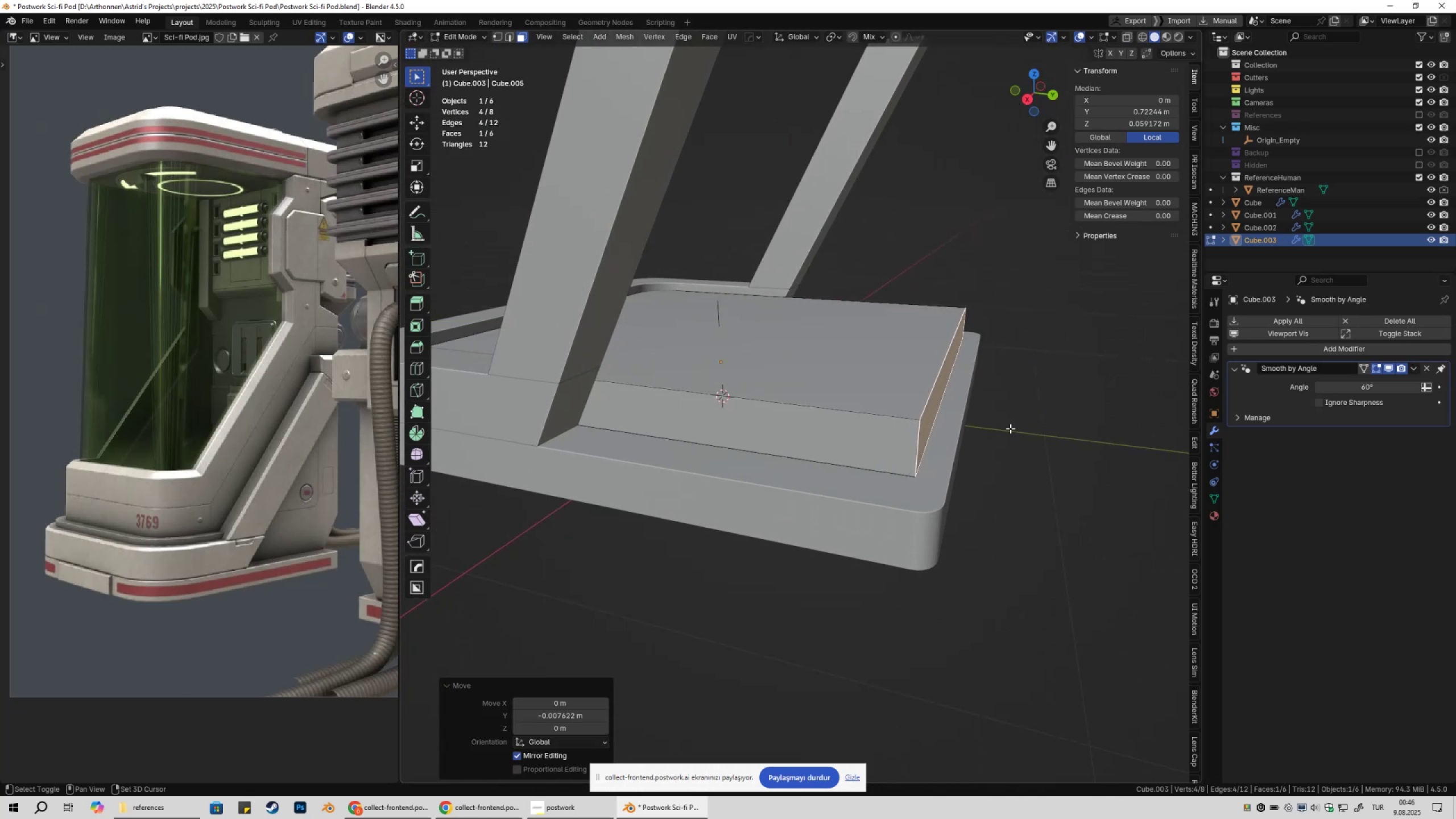 
key(Shift+ShiftLeft)
 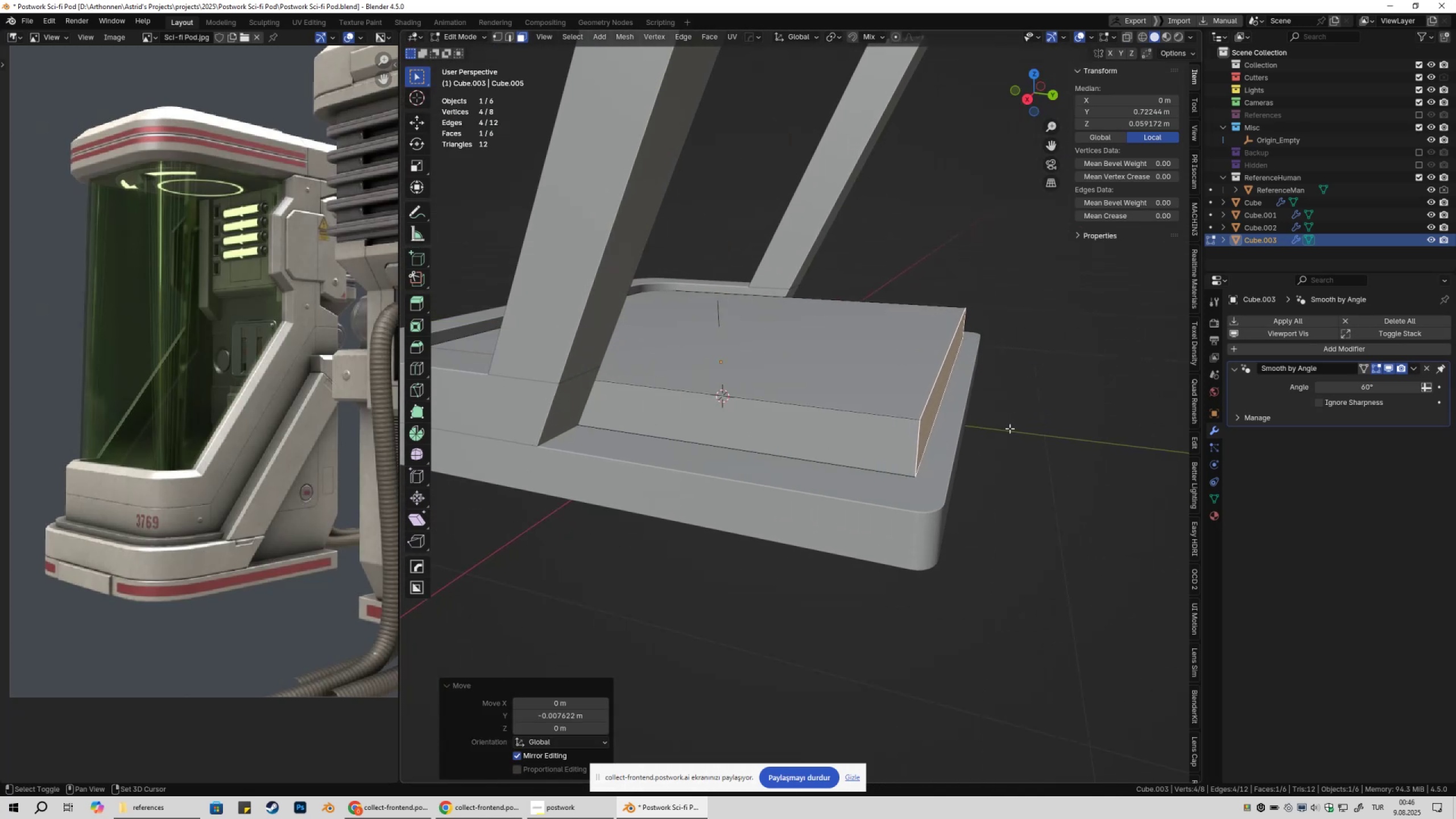 
key(Shift+ShiftLeft)
 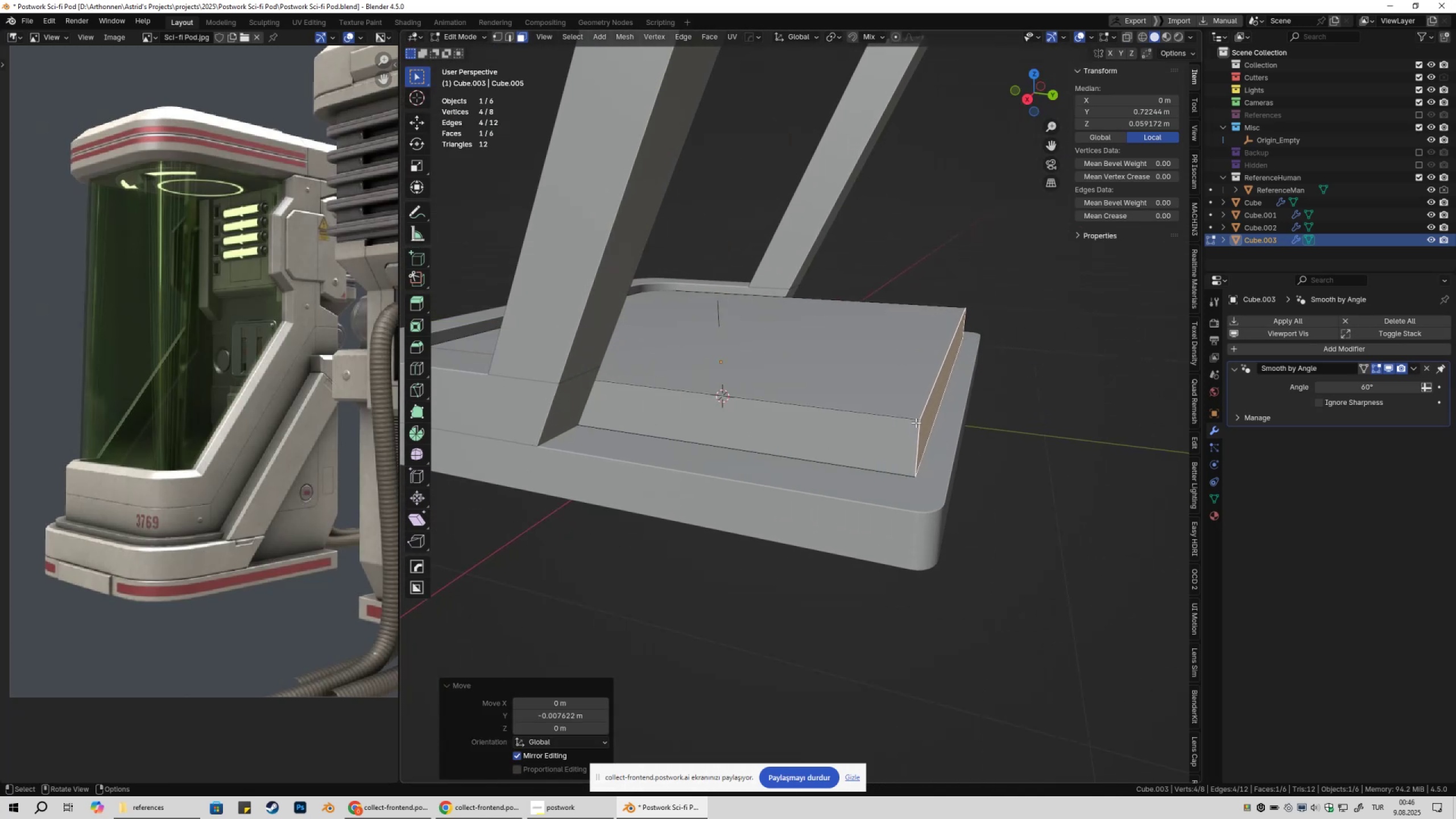 
key(Shift+ShiftLeft)
 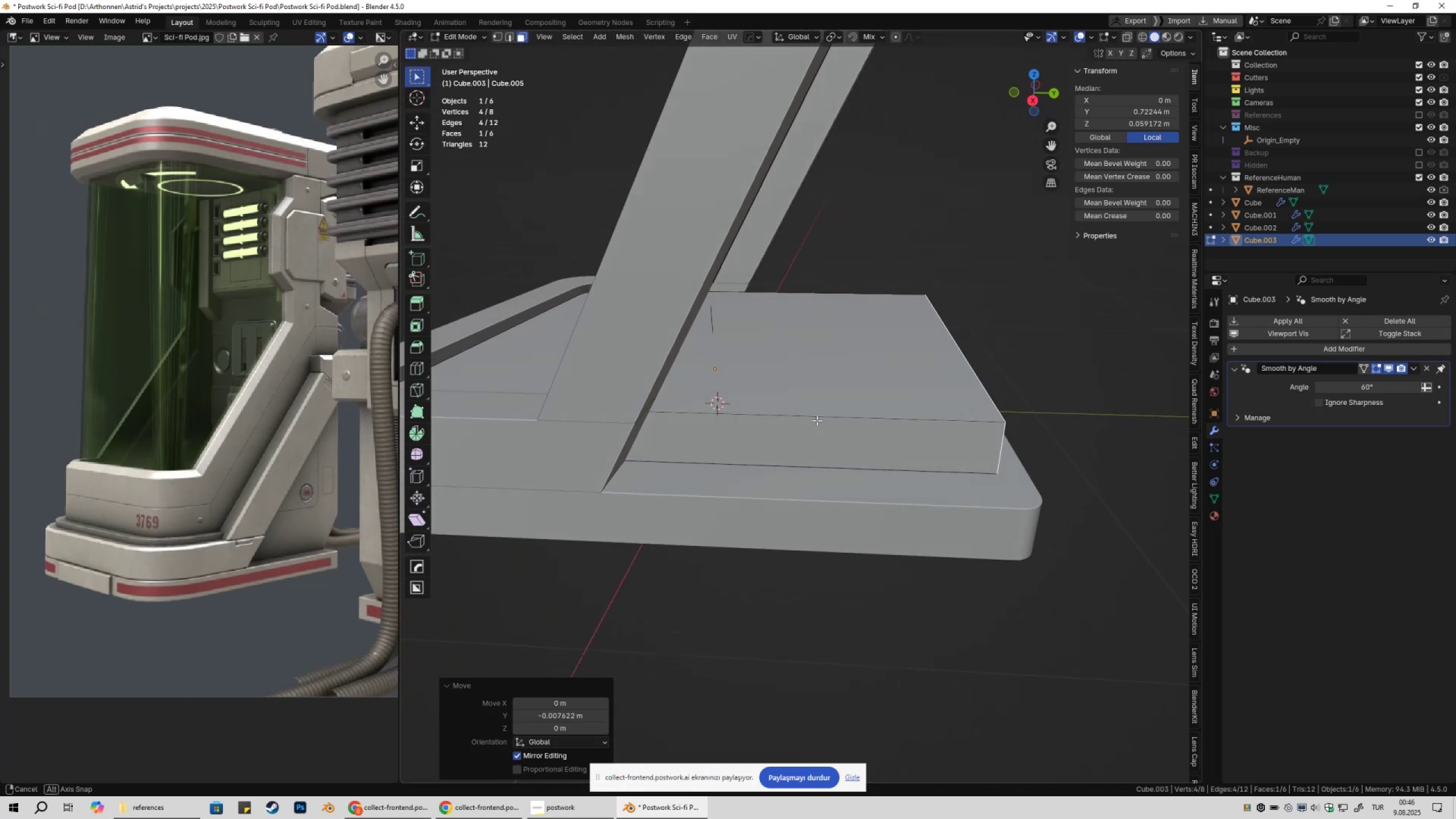 
key(3)
 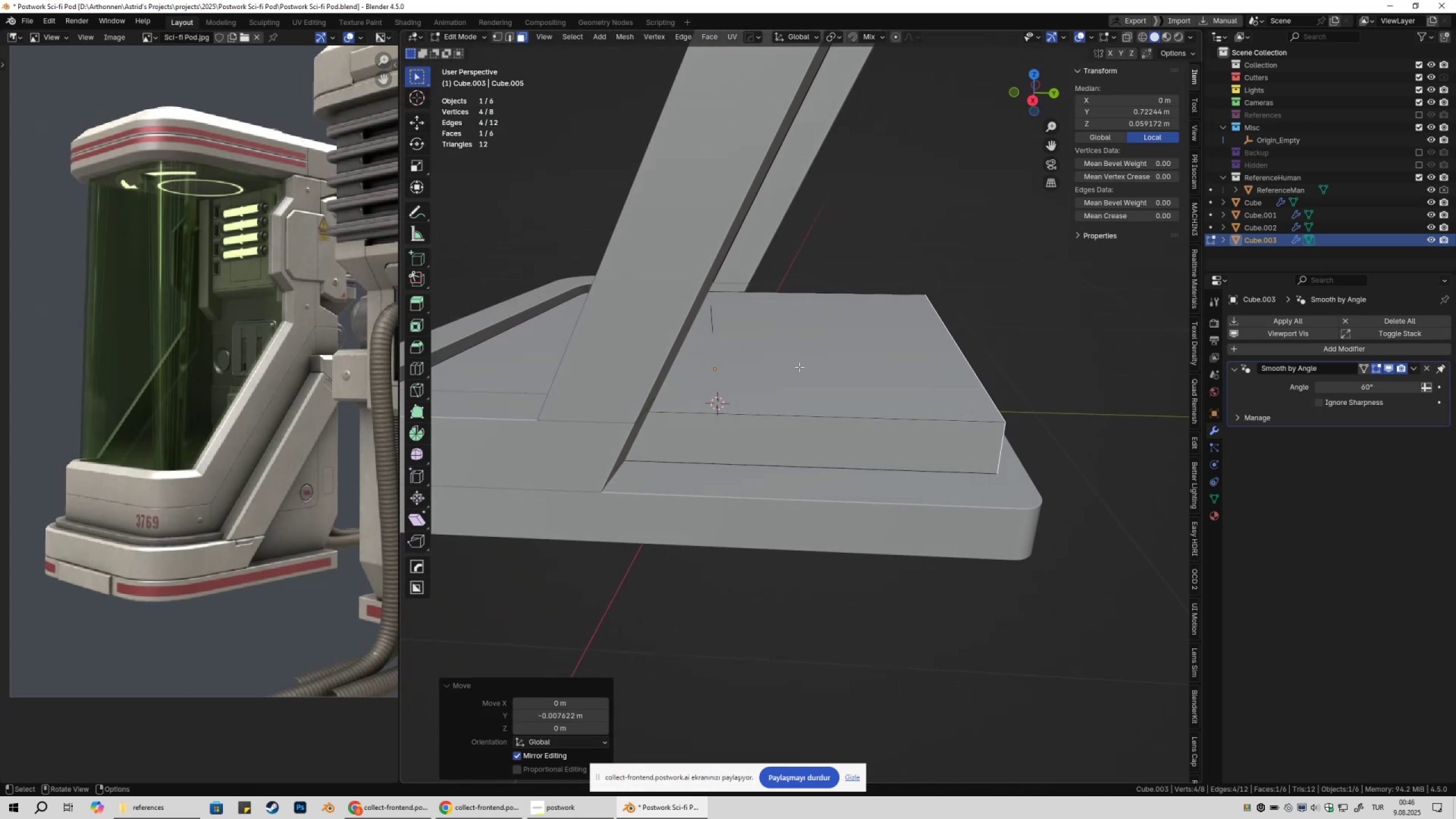 
left_click([799, 367])
 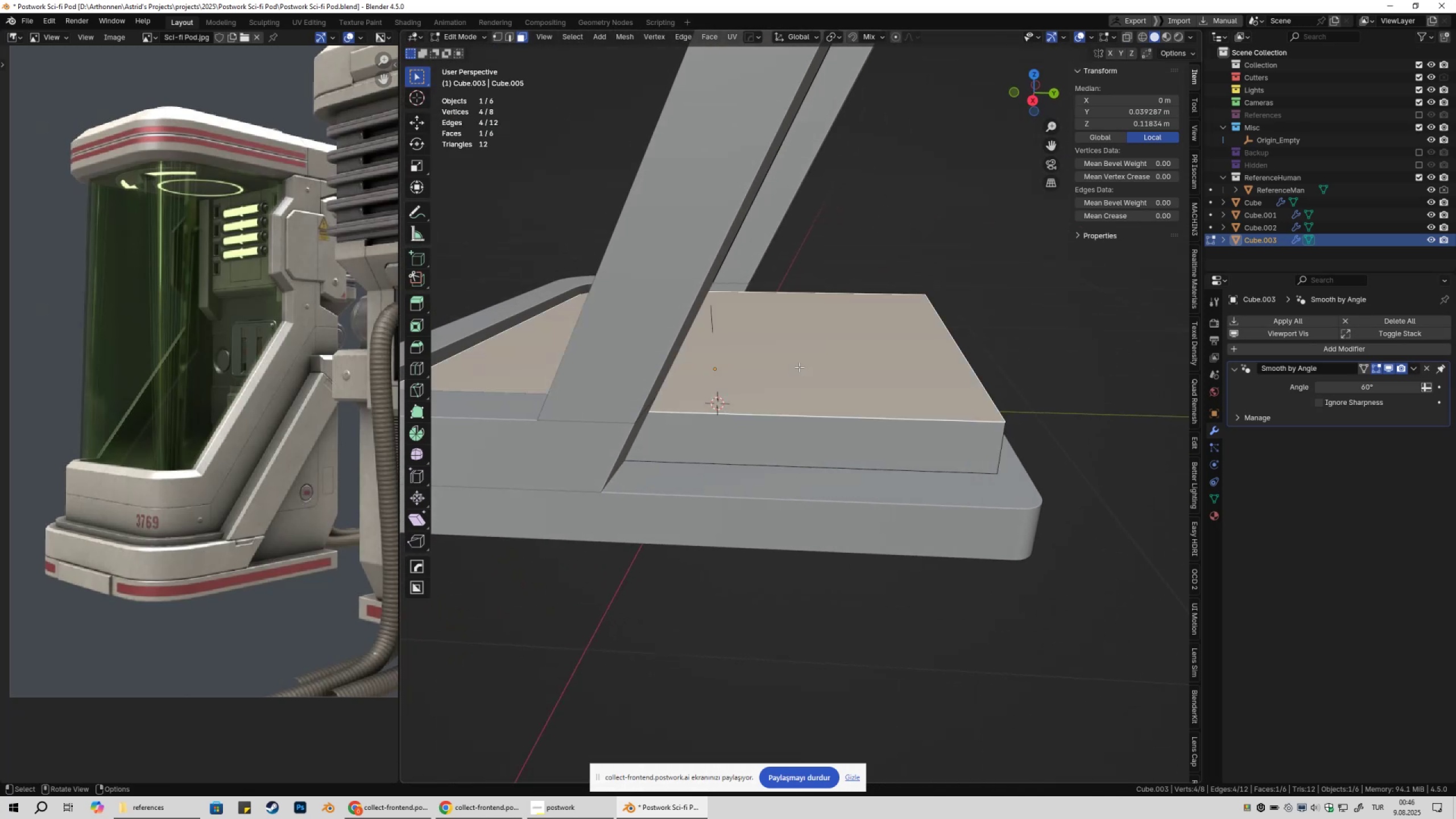 
scroll: coordinate [802, 384], scroll_direction: down, amount: 4.0
 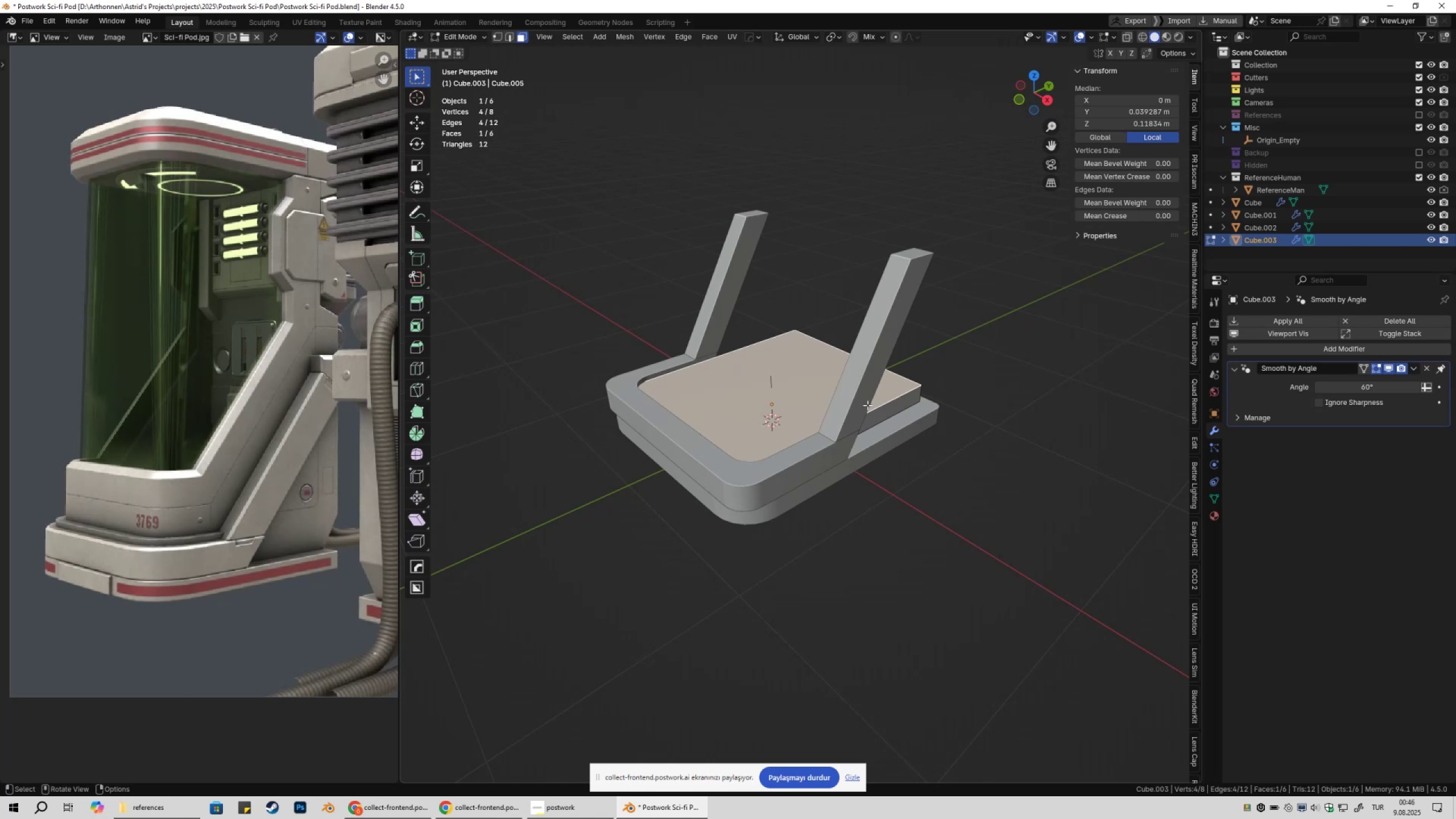 
wait(8.25)
 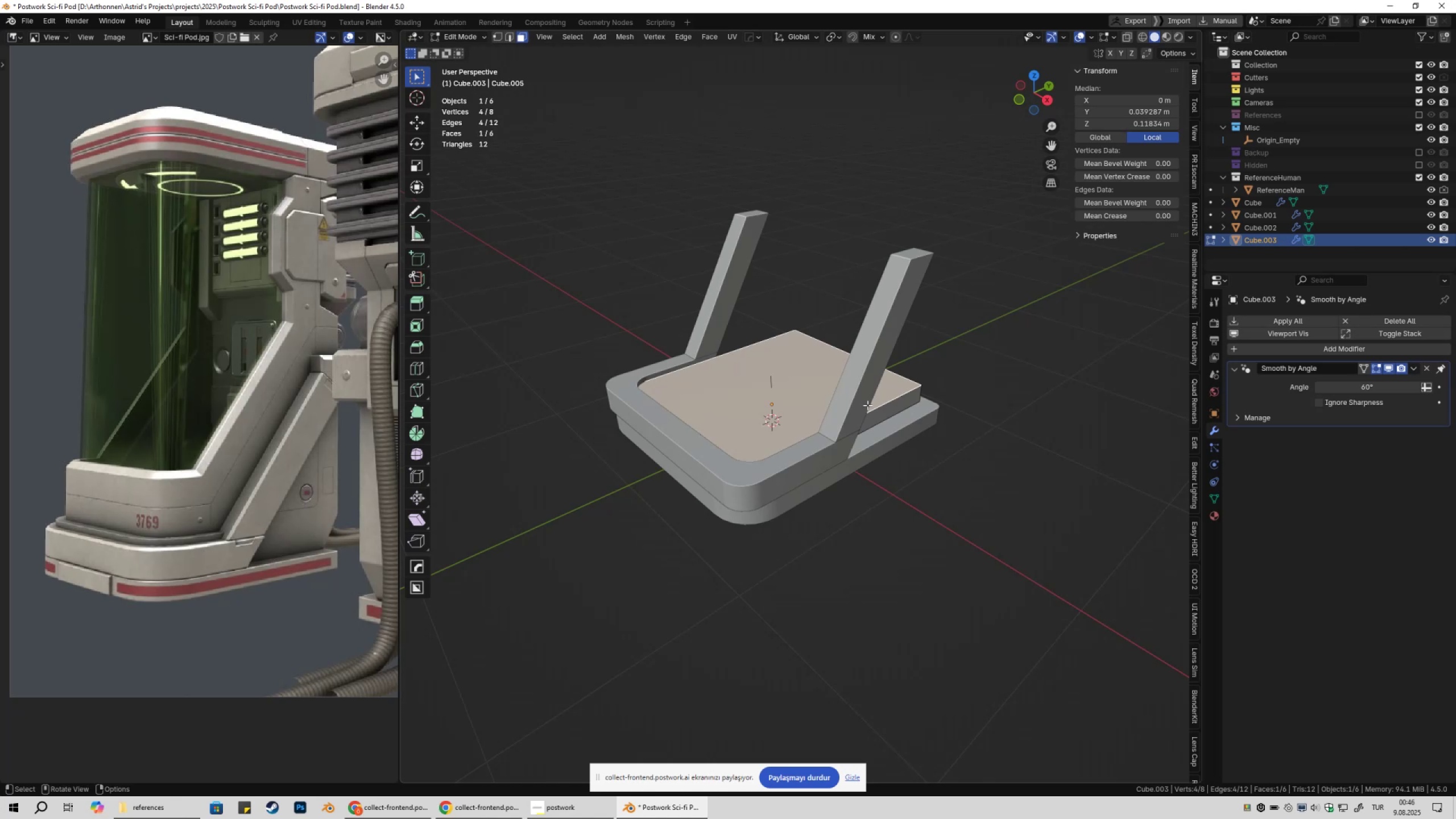 
scroll: coordinate [885, 411], scroll_direction: down, amount: 3.0
 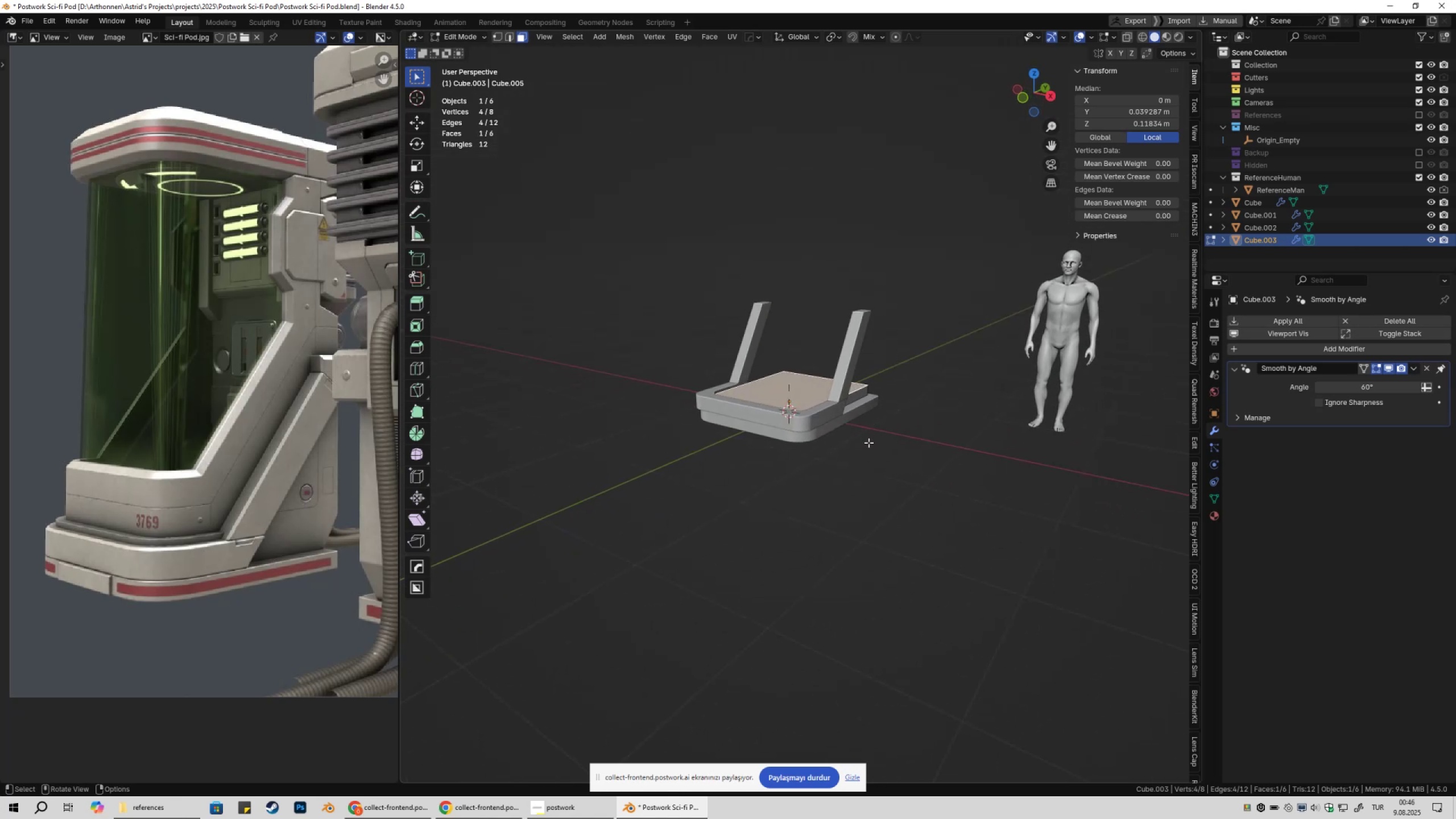 
key(E)
 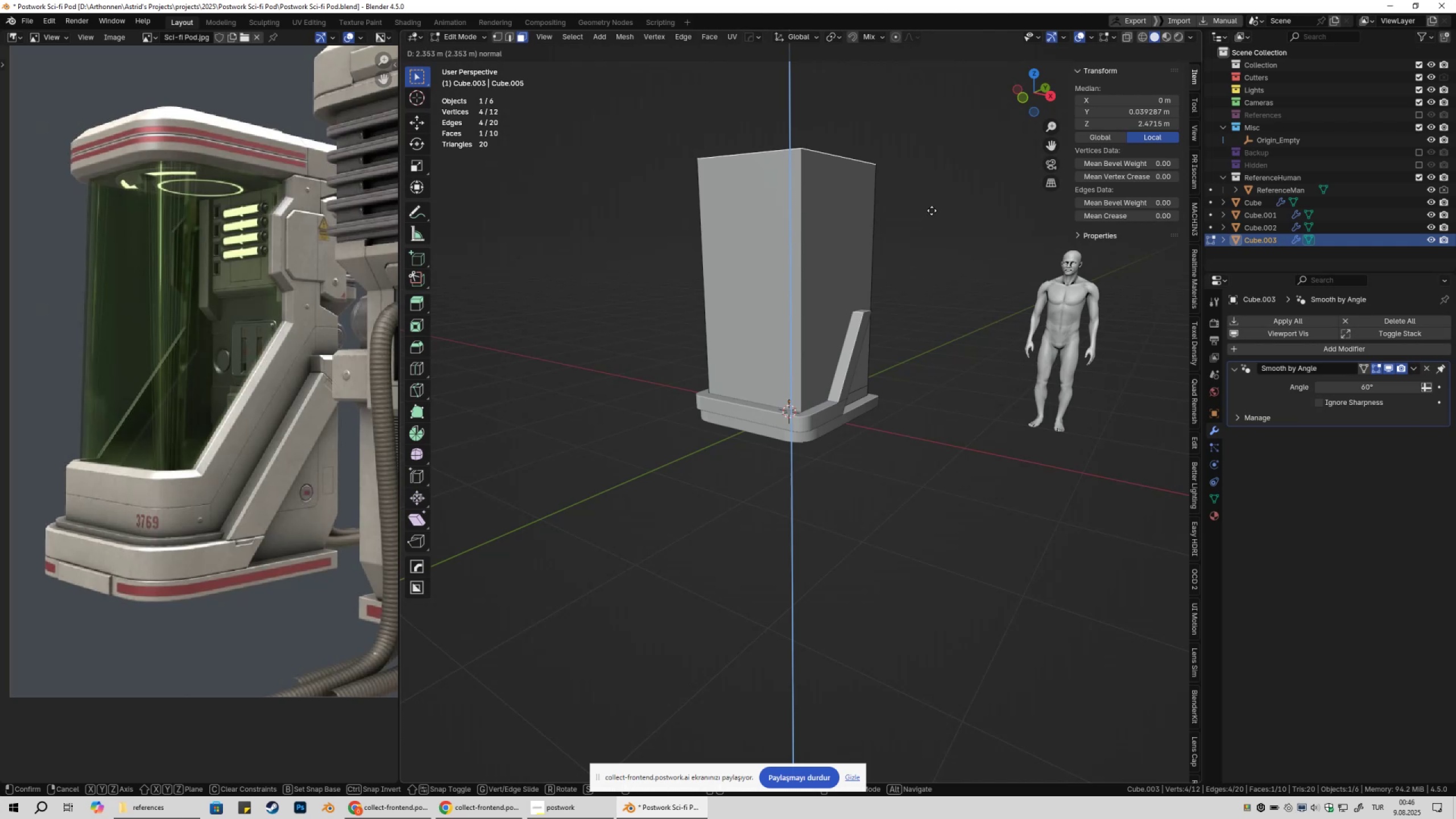 
left_click([936, 195])
 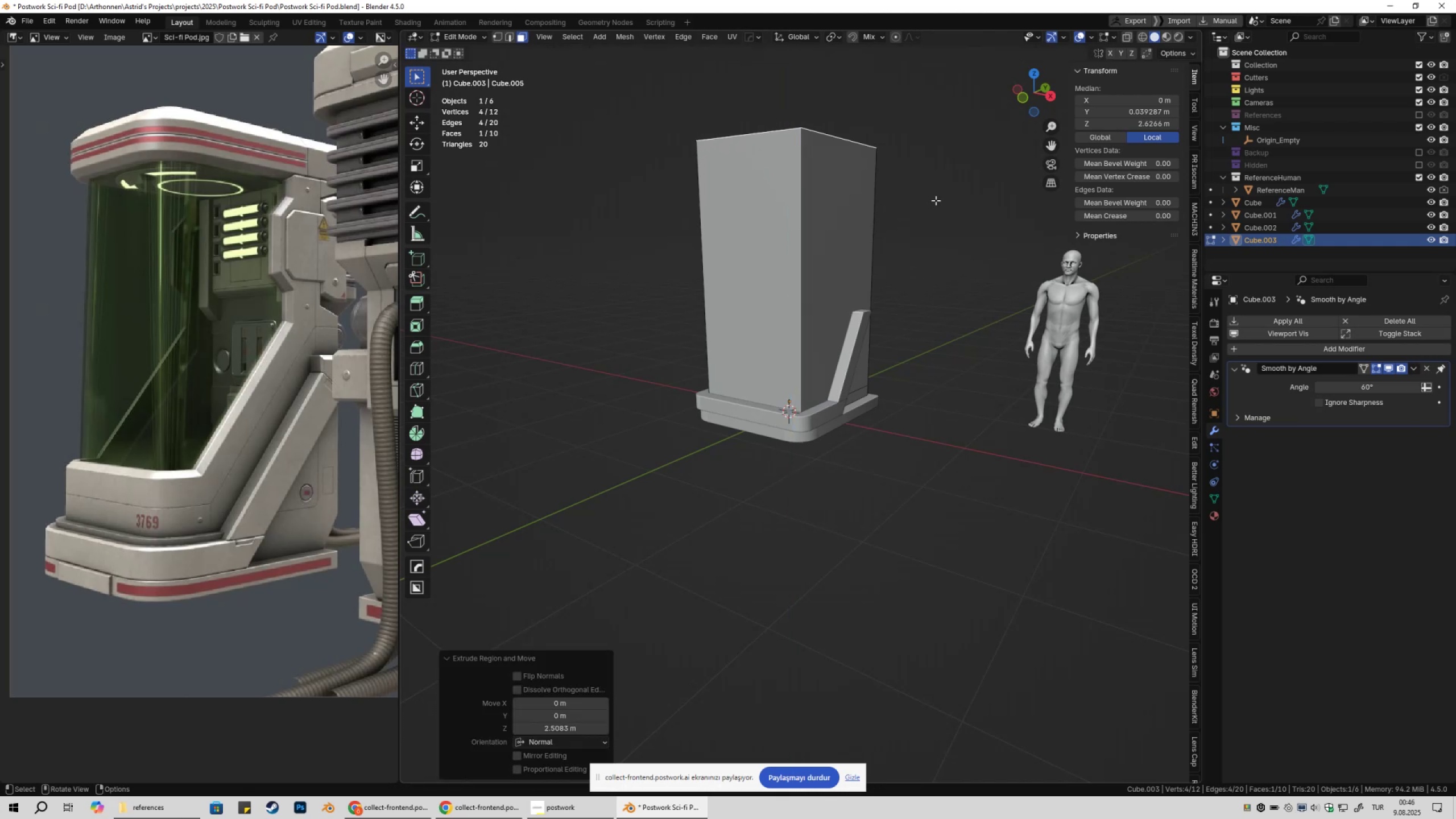 
key(Tab)
 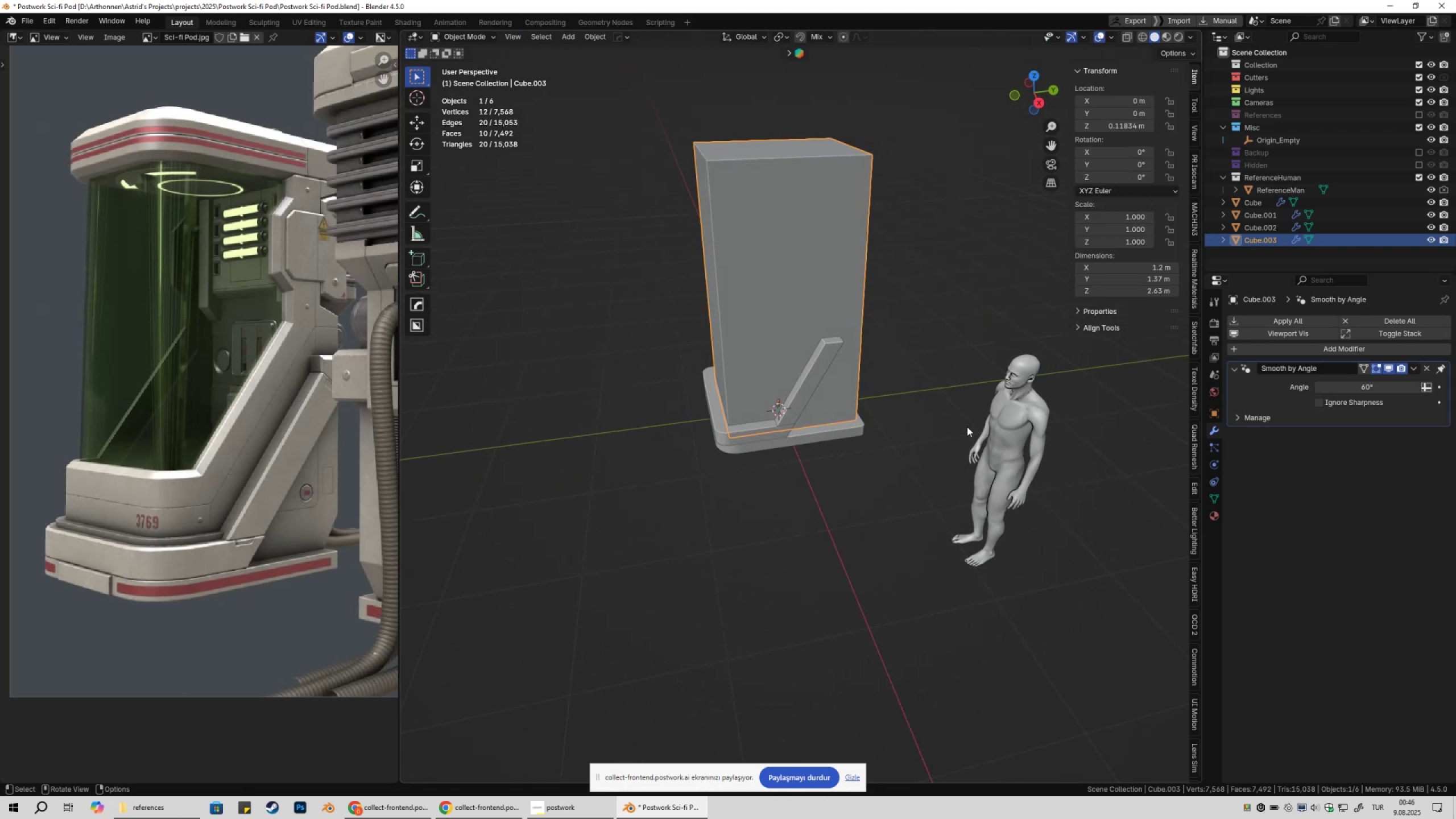 
double_click([999, 448])
 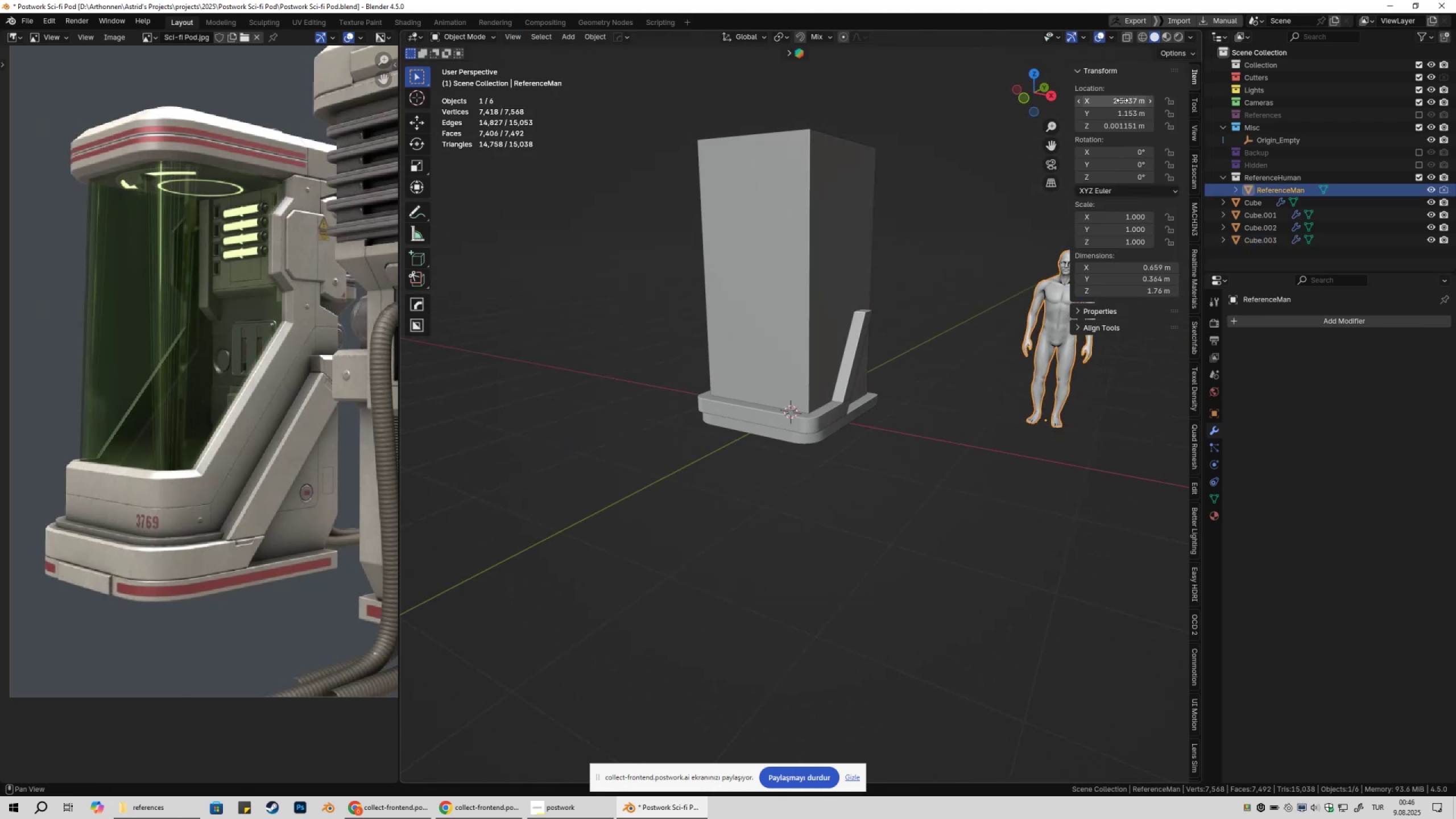 
left_click_drag(start_coordinate=[1122, 101], to_coordinate=[1117, 640])
 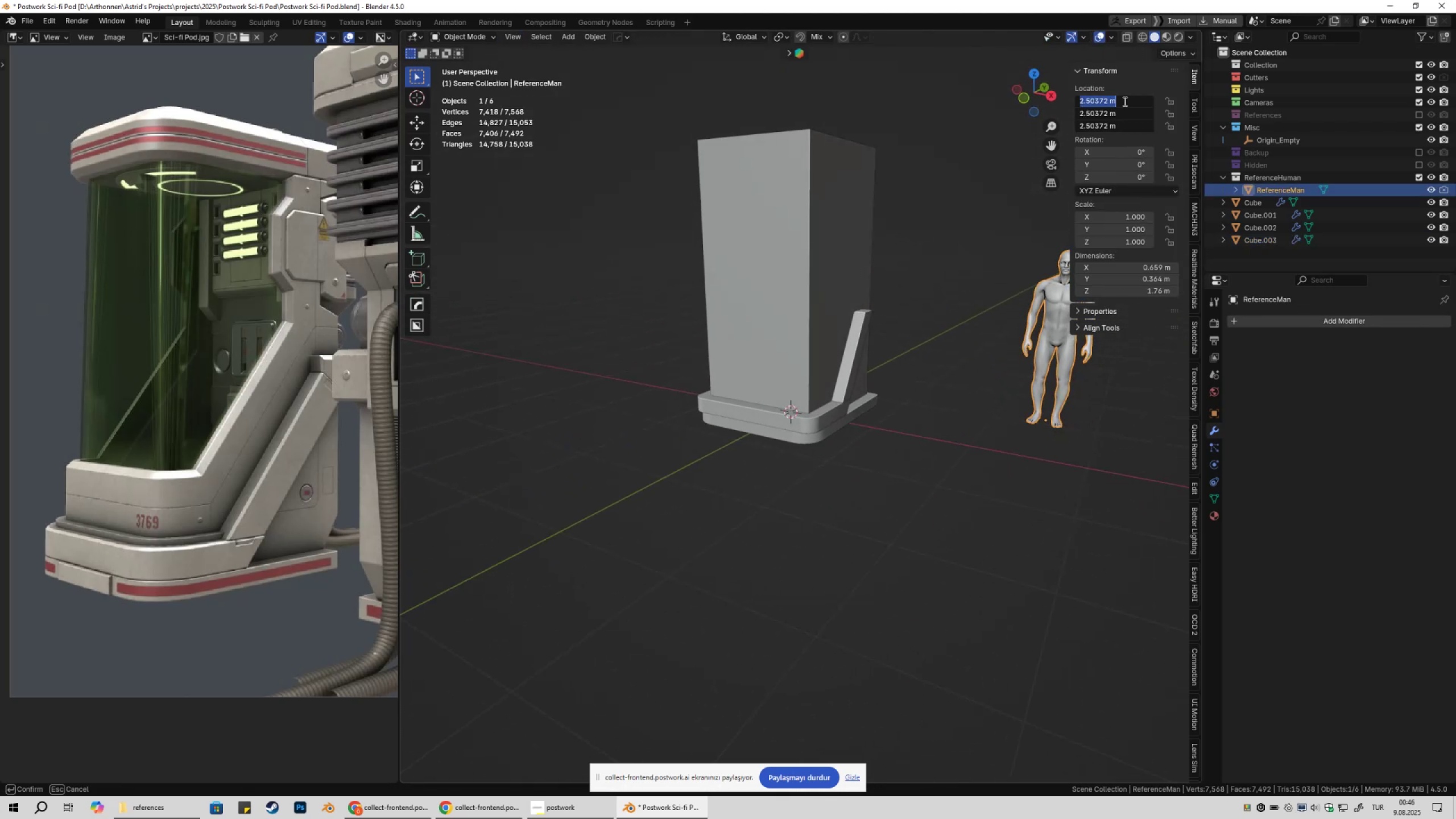 
key(Numpad0)
 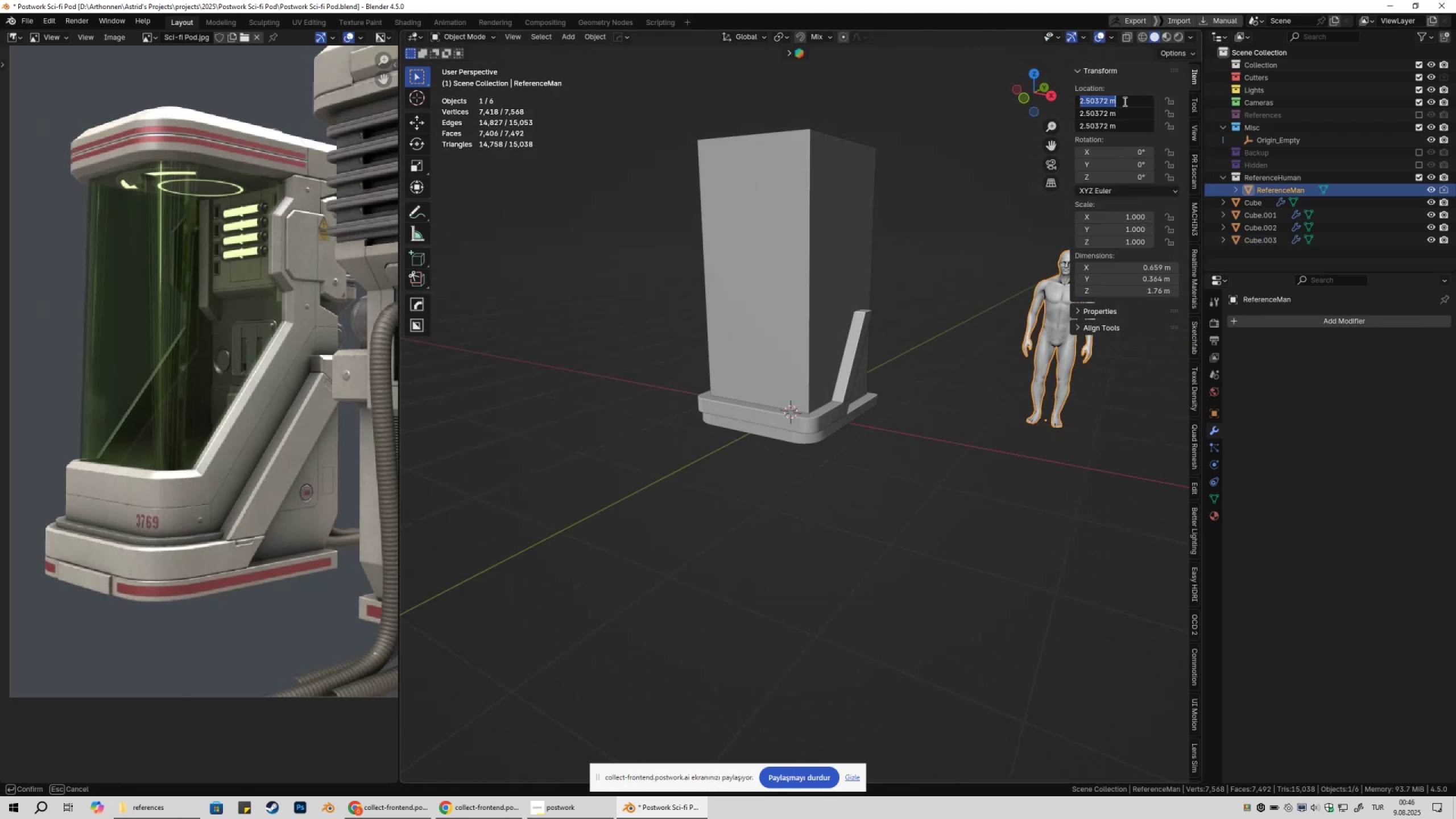 
key(NumpadEnter)
 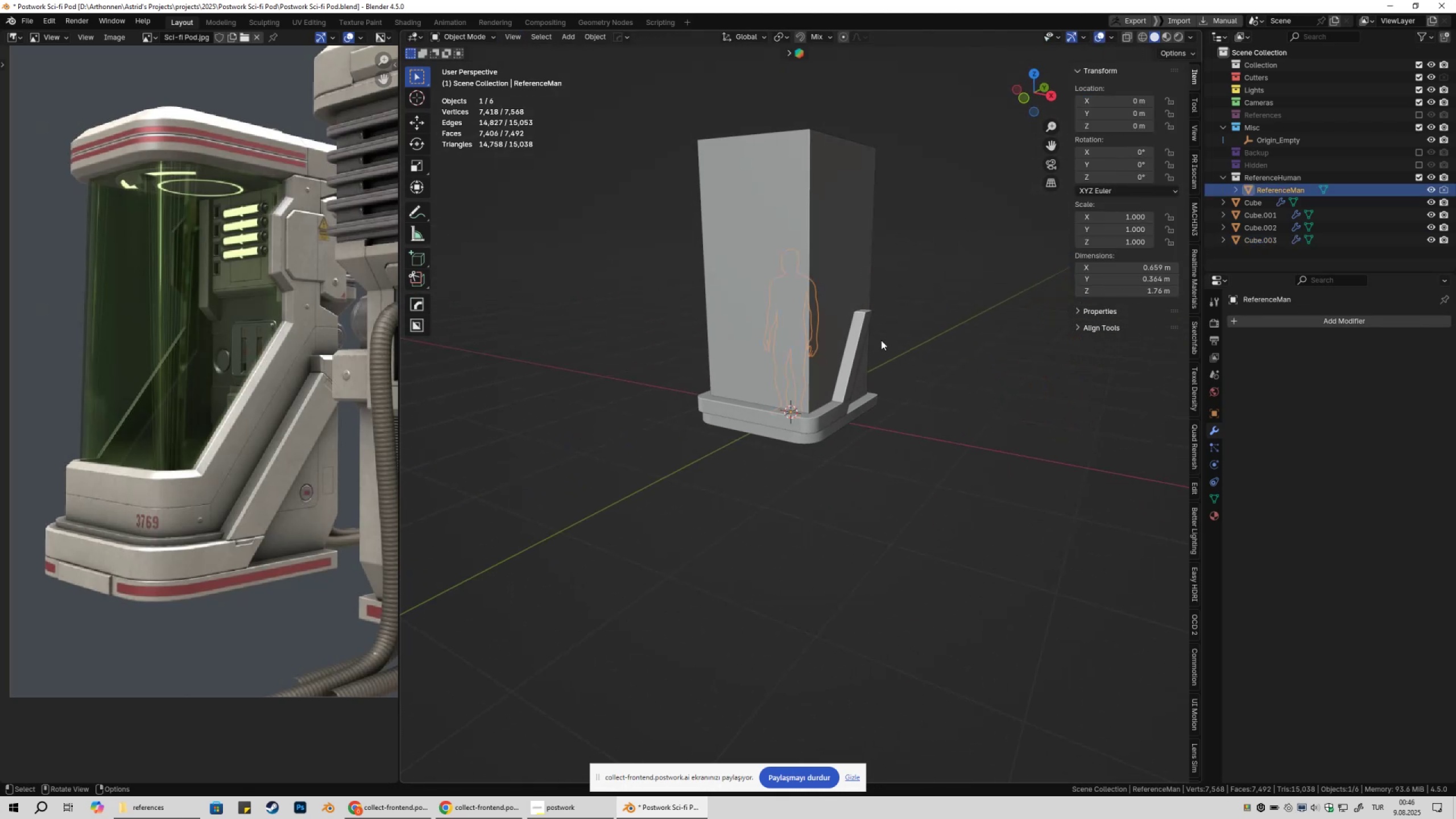 
left_click([882, 347])
 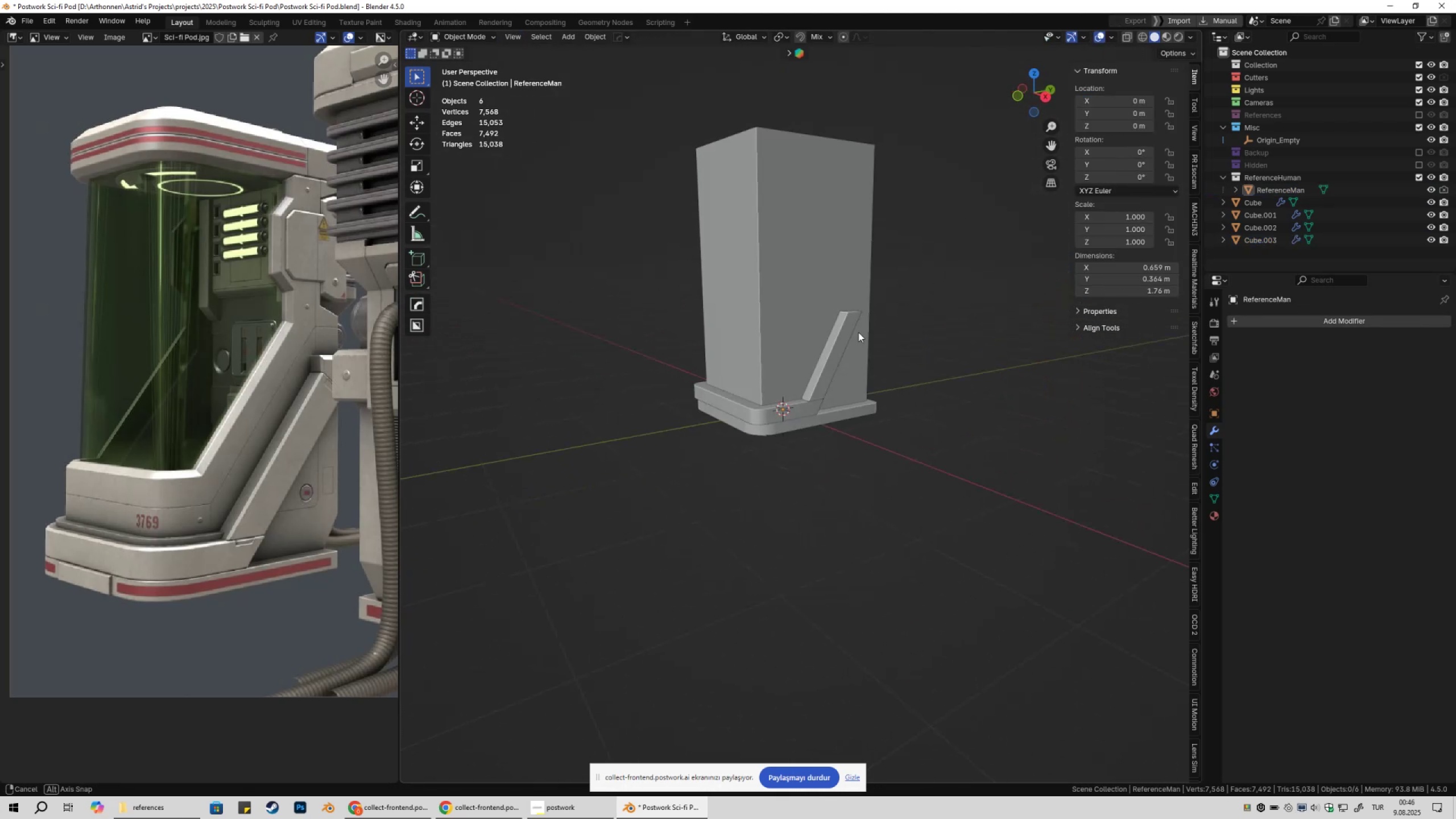 
key(Z)
 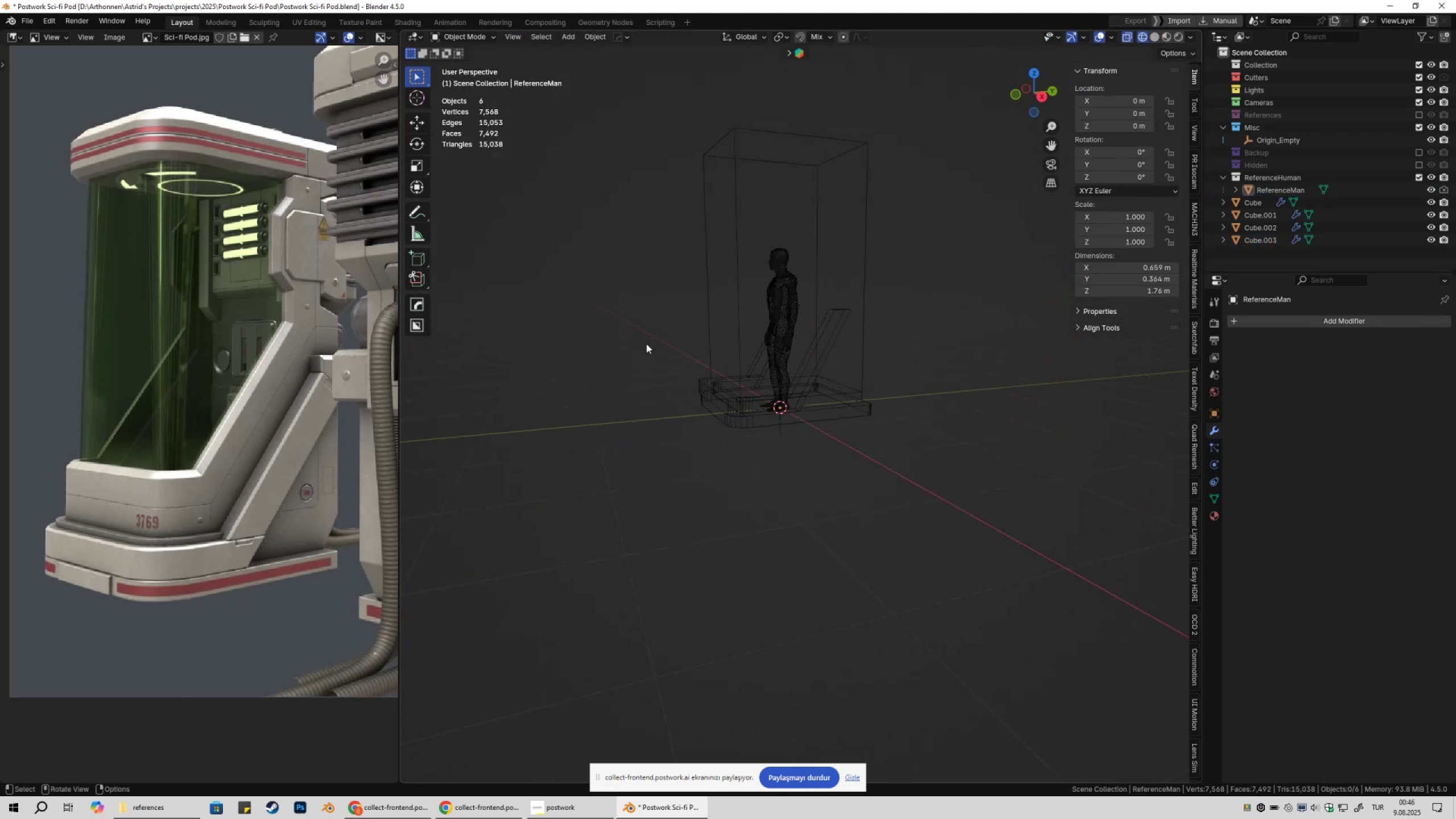 
key(Shift+ShiftLeft)
 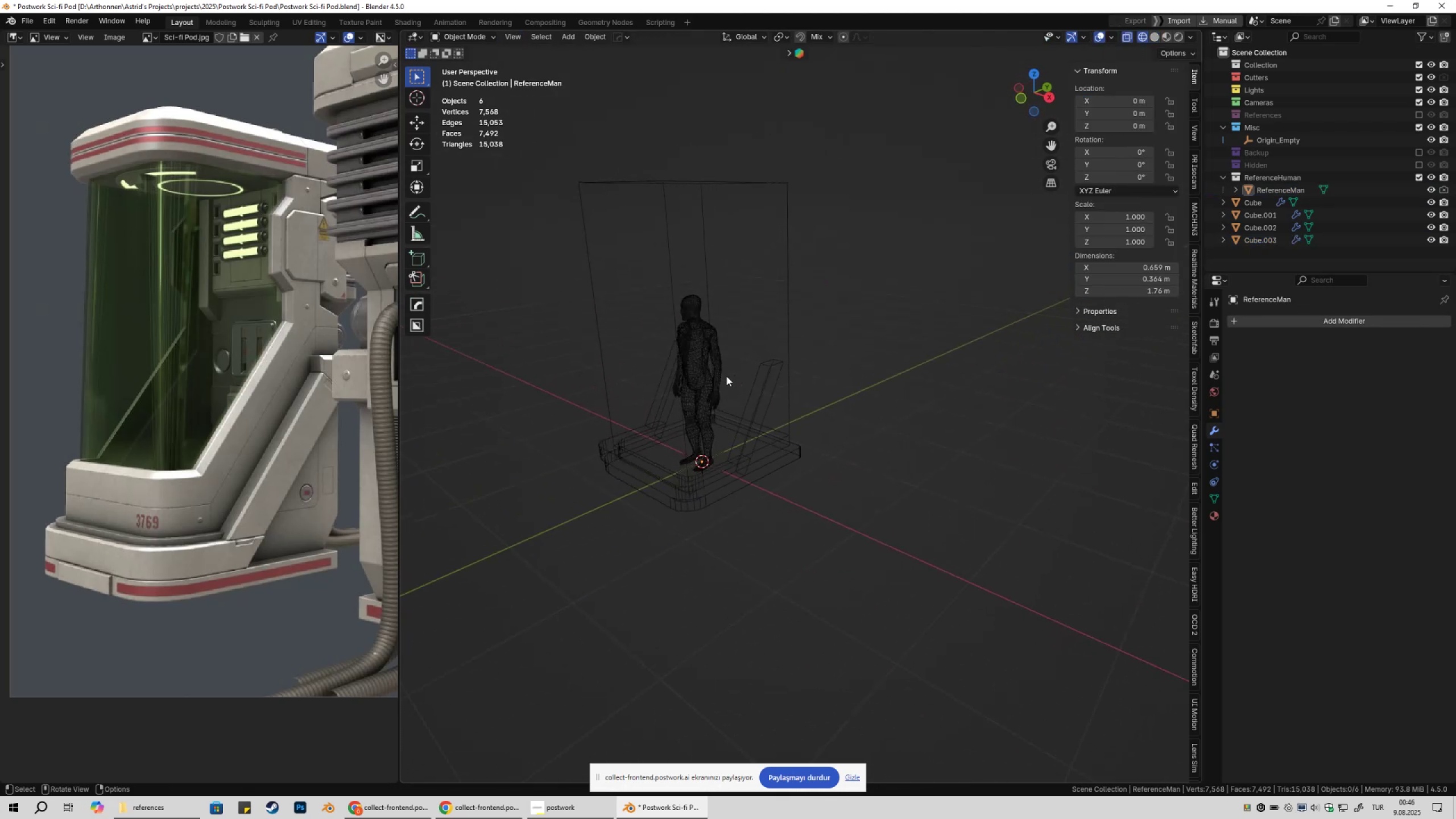 
left_click([706, 371])
 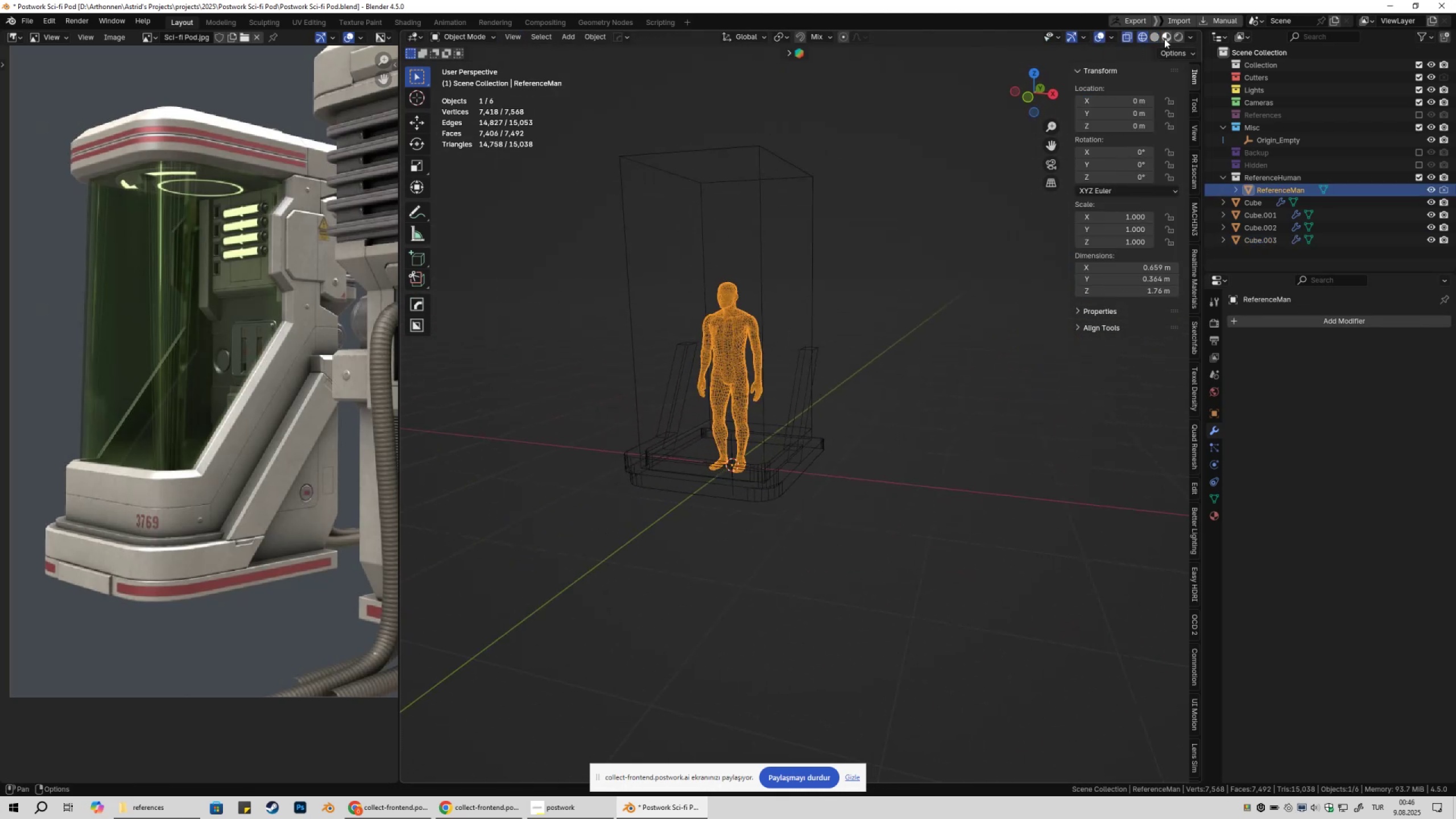 
left_click([1155, 34])
 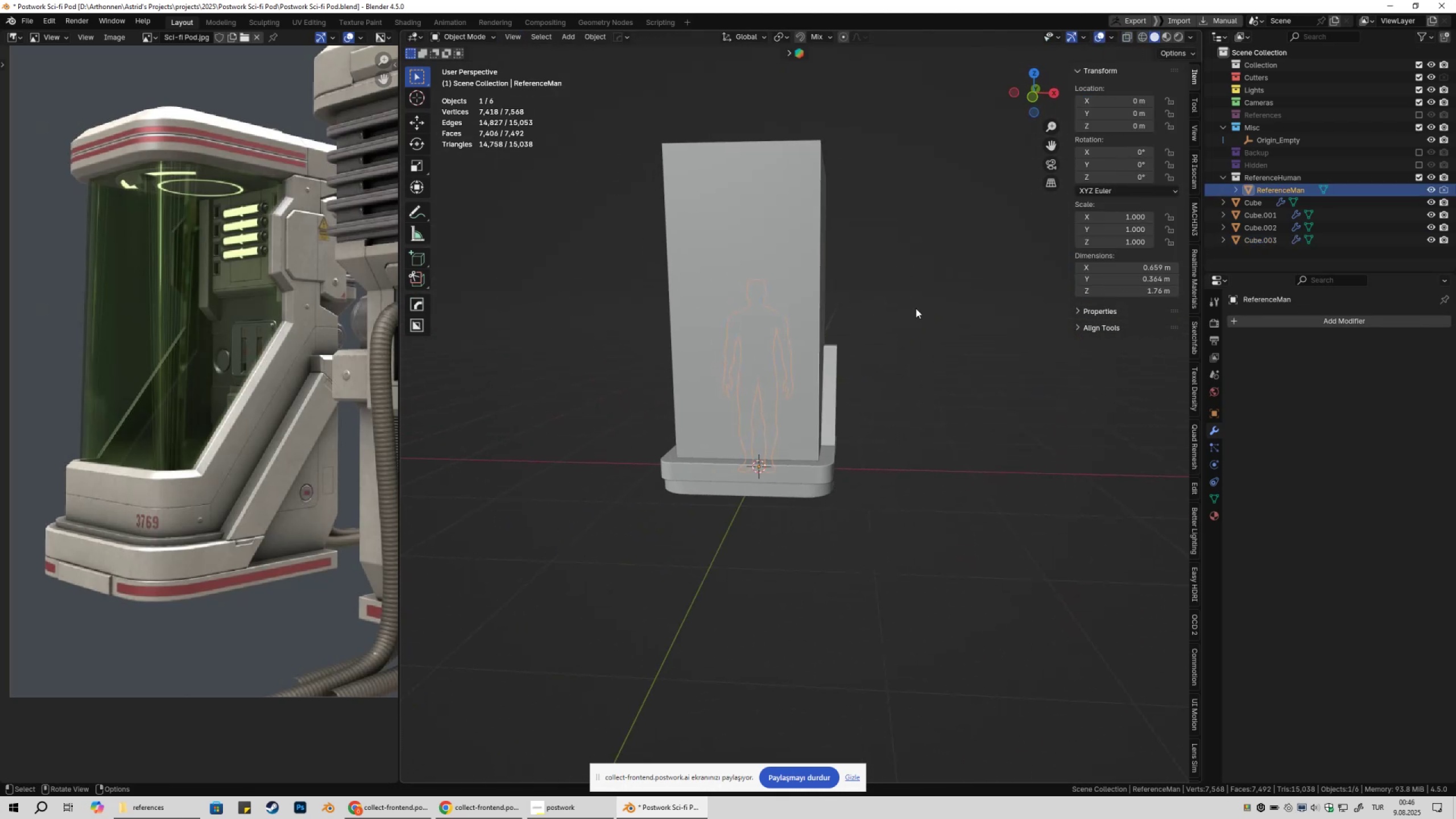 
type(gz)
 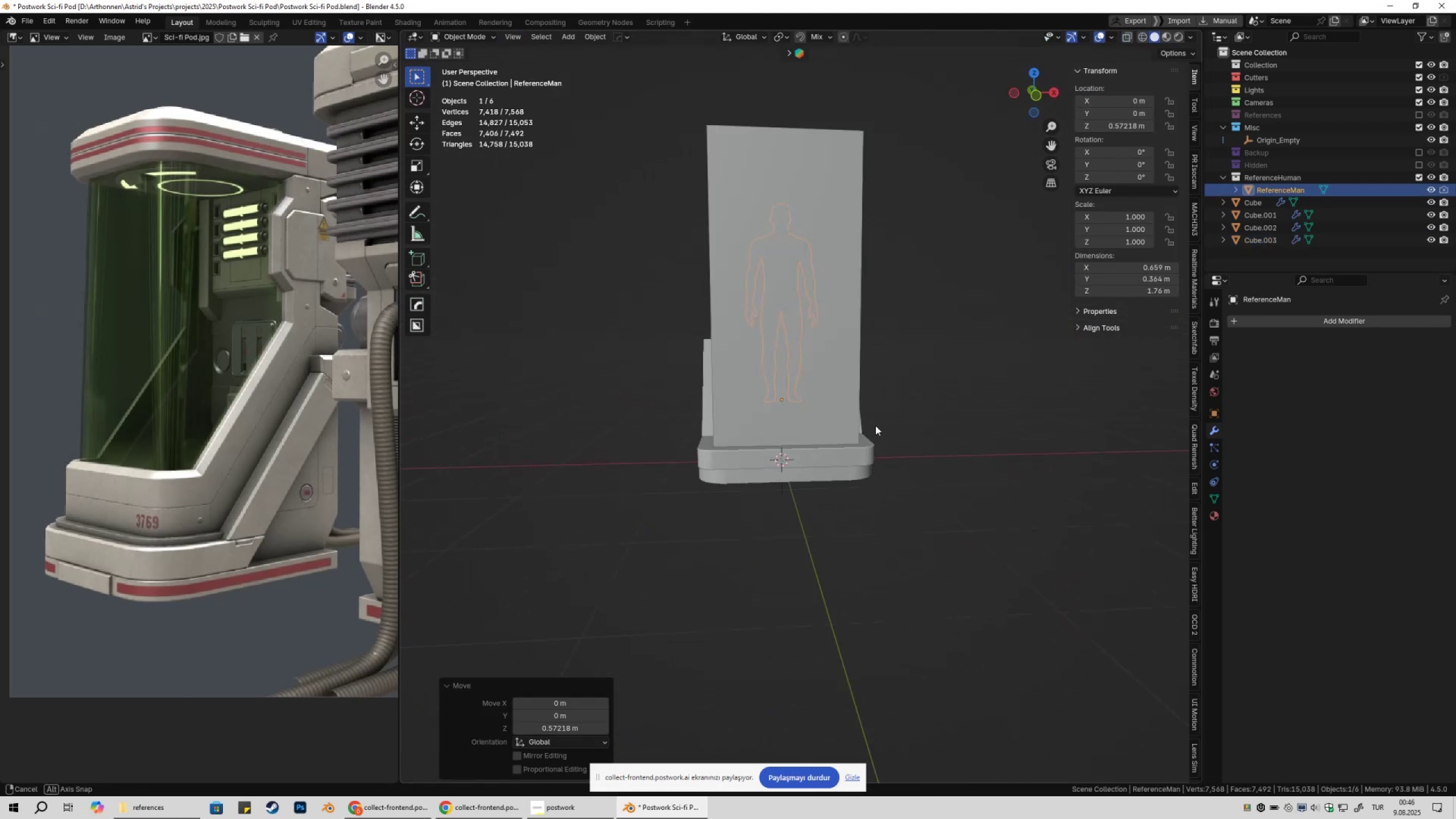 
scroll: coordinate [771, 485], scroll_direction: up, amount: 2.0
 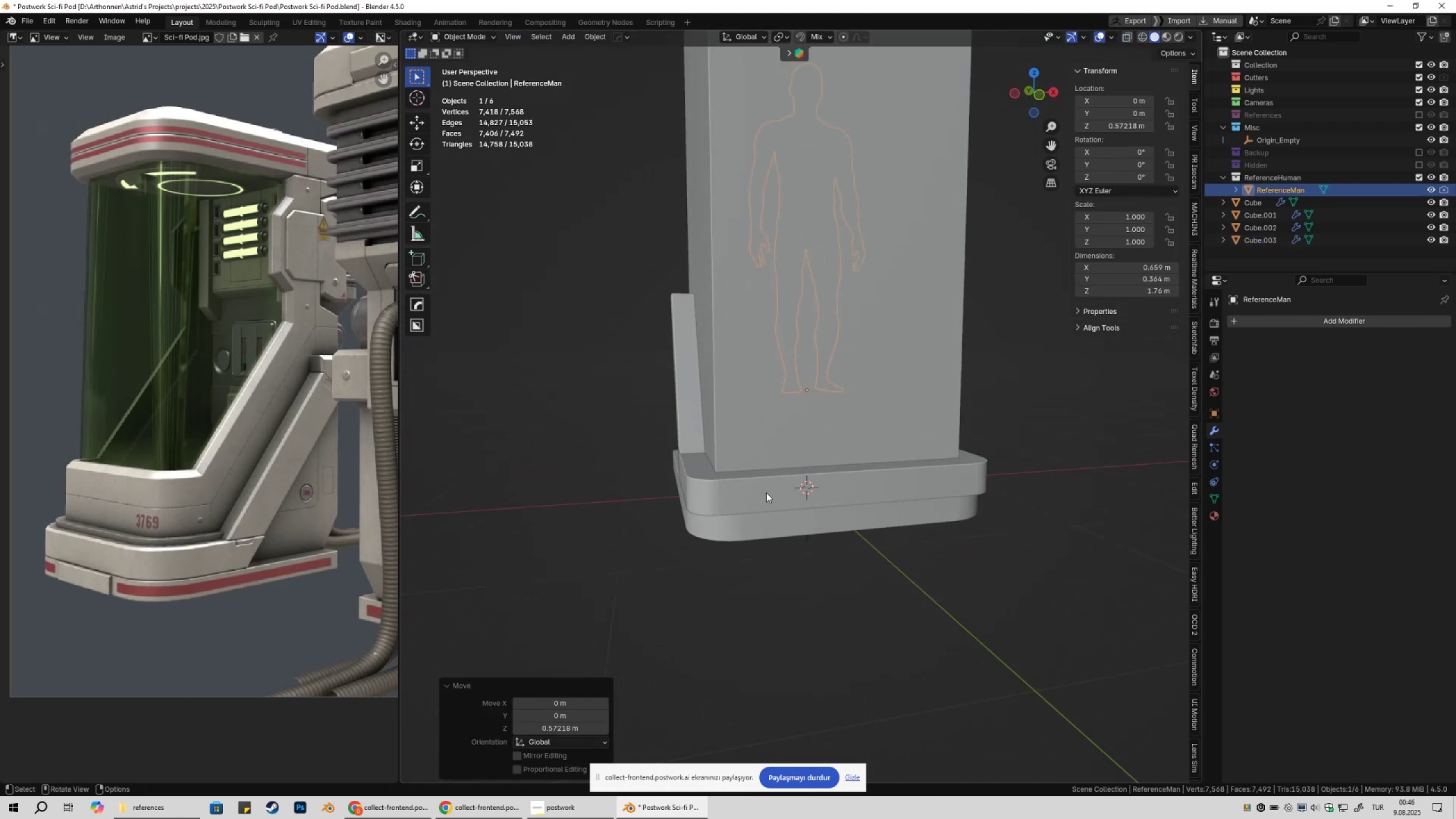 
hold_key(key=ShiftLeft, duration=0.37)
 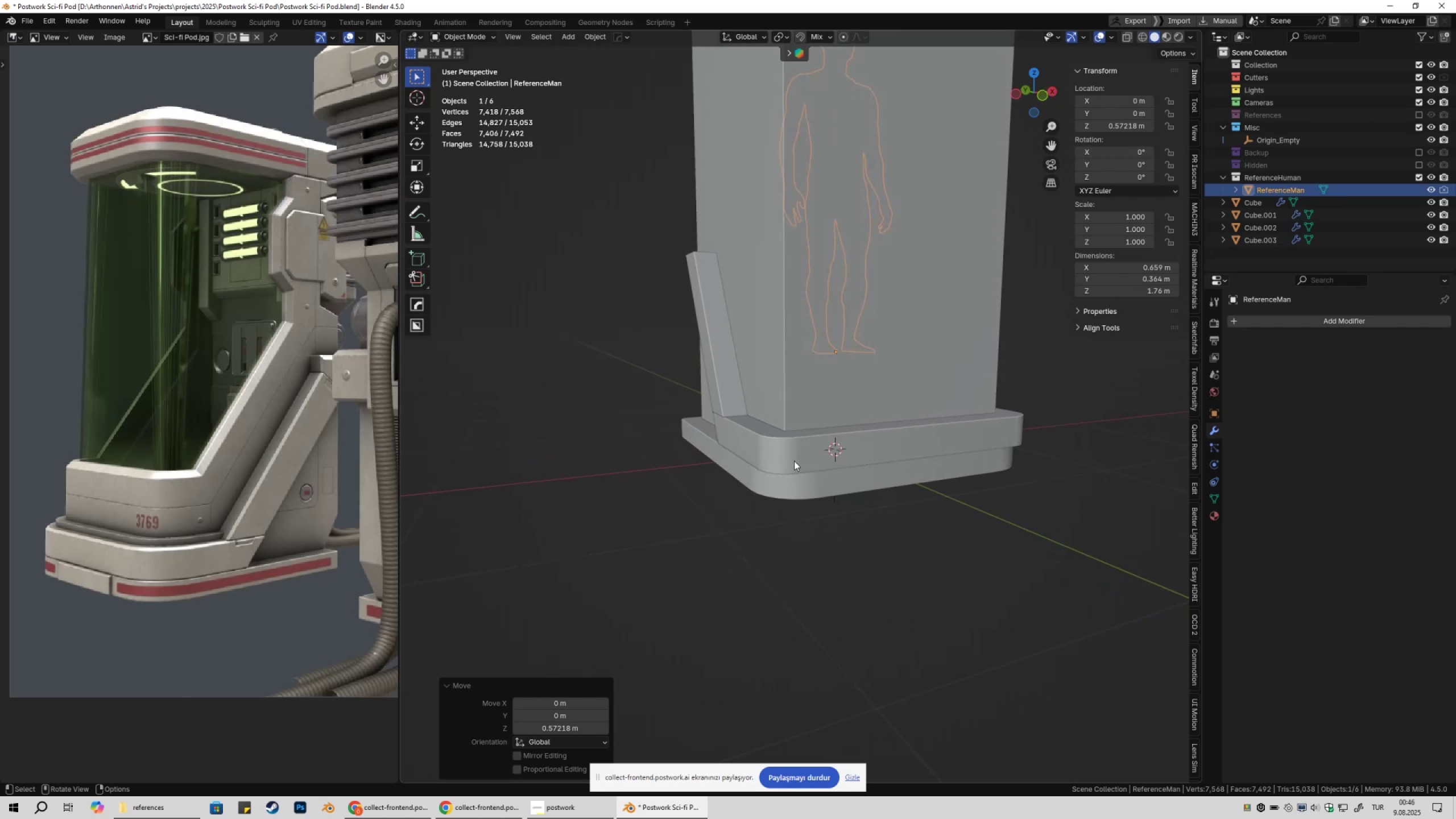 
type(gz)
 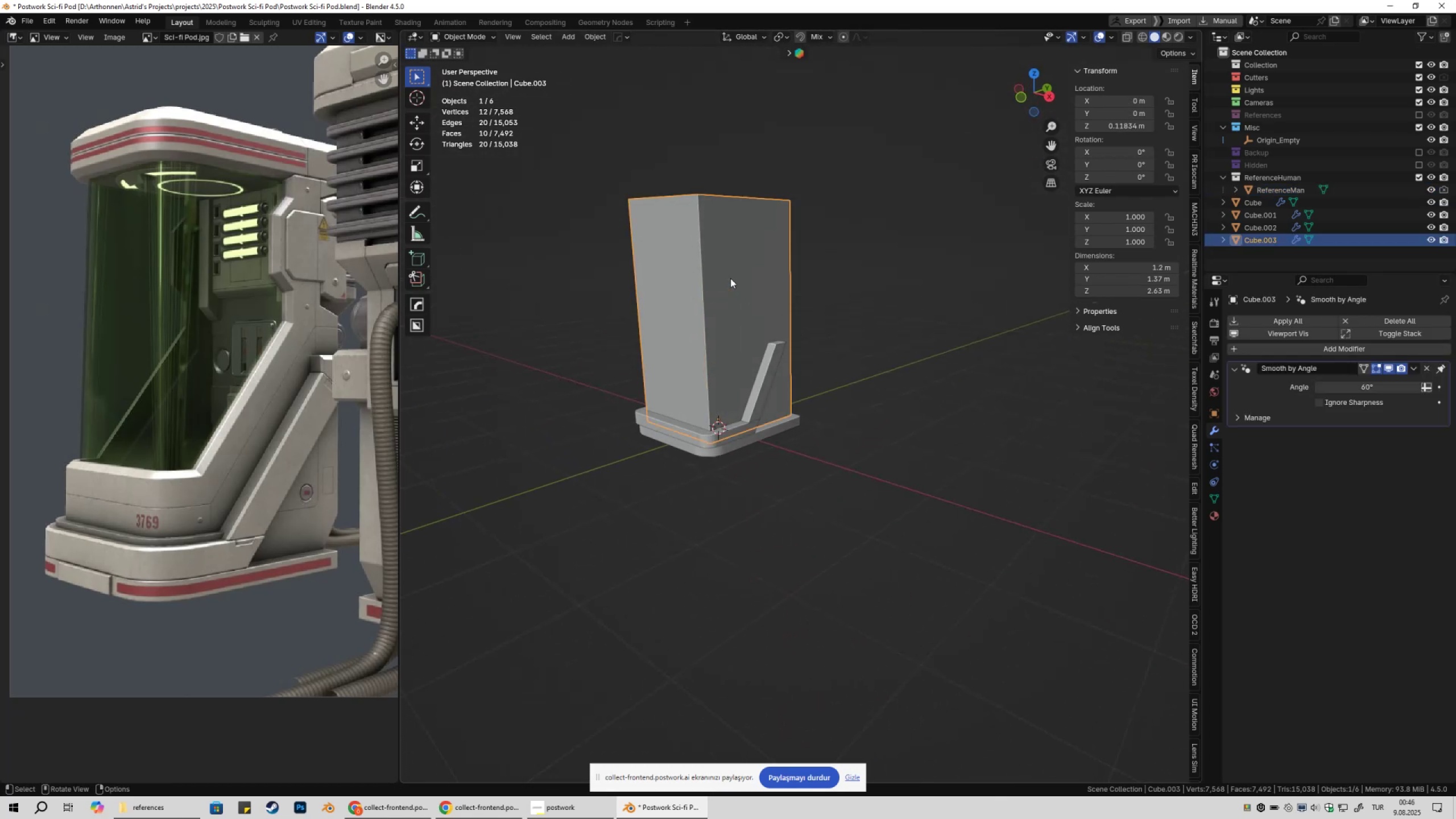 
hold_key(key=ControlLeft, duration=0.55)
 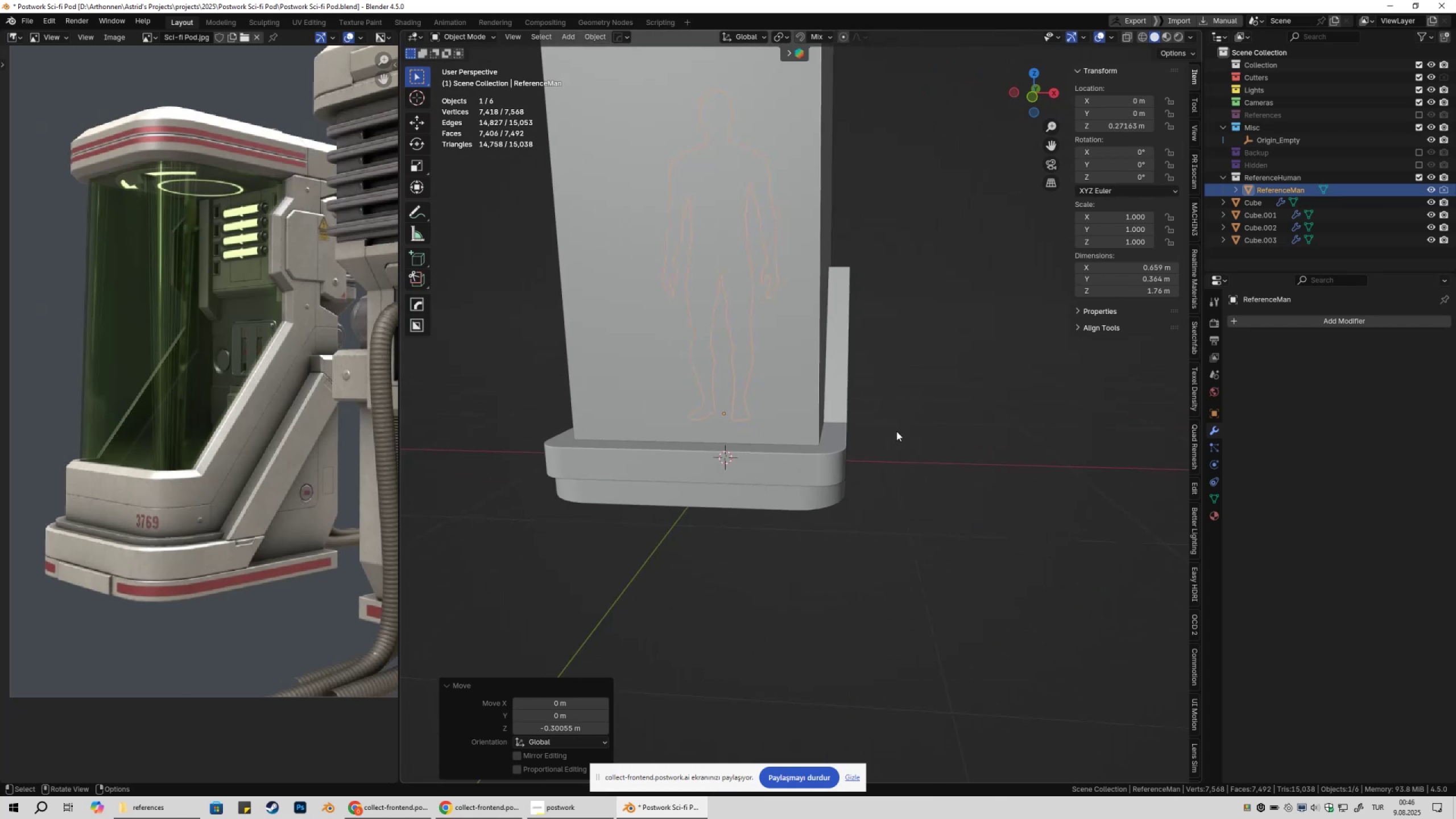 
scroll: coordinate [897, 413], scroll_direction: down, amount: 3.0
 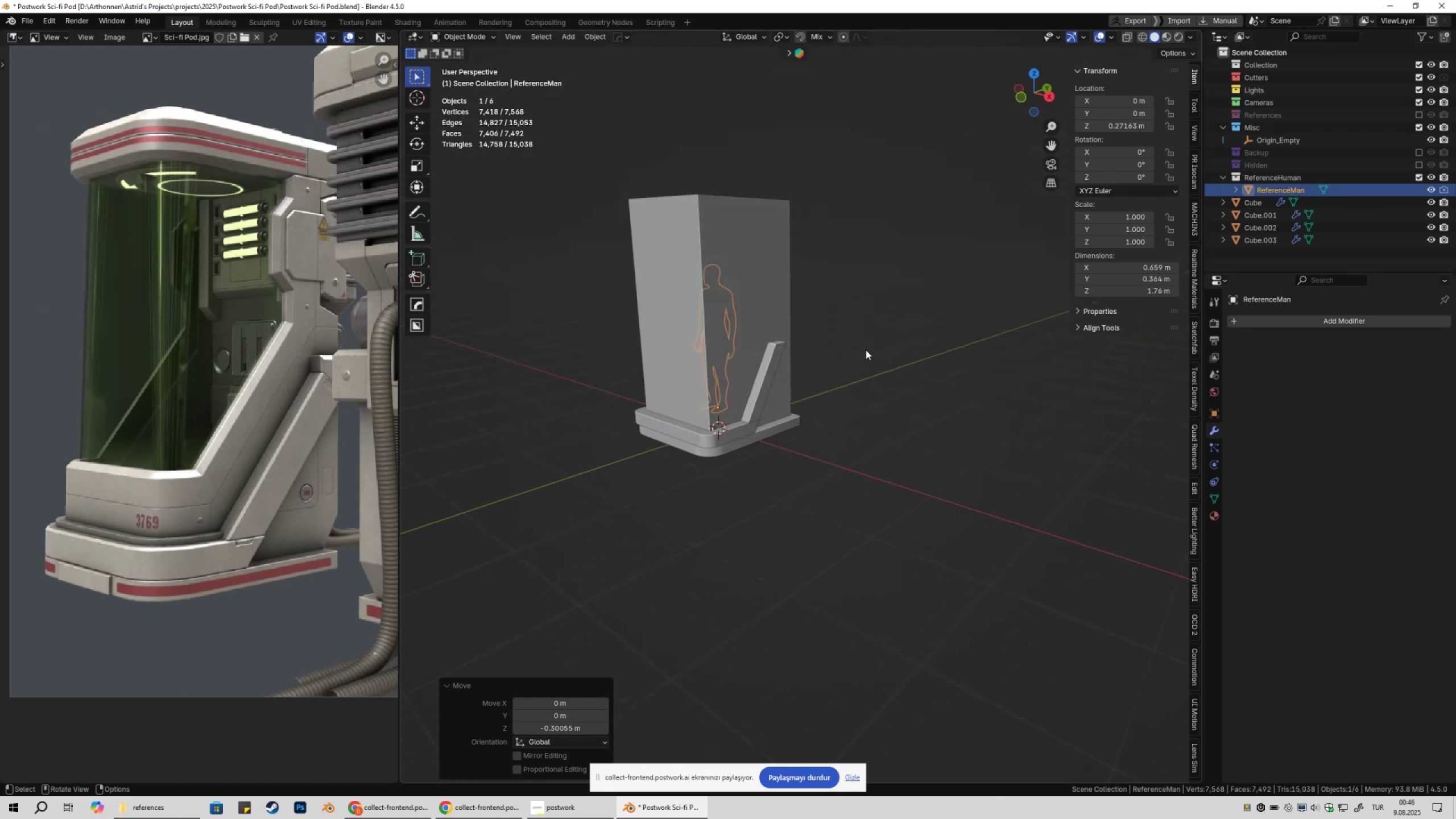 
left_click([730, 279])
 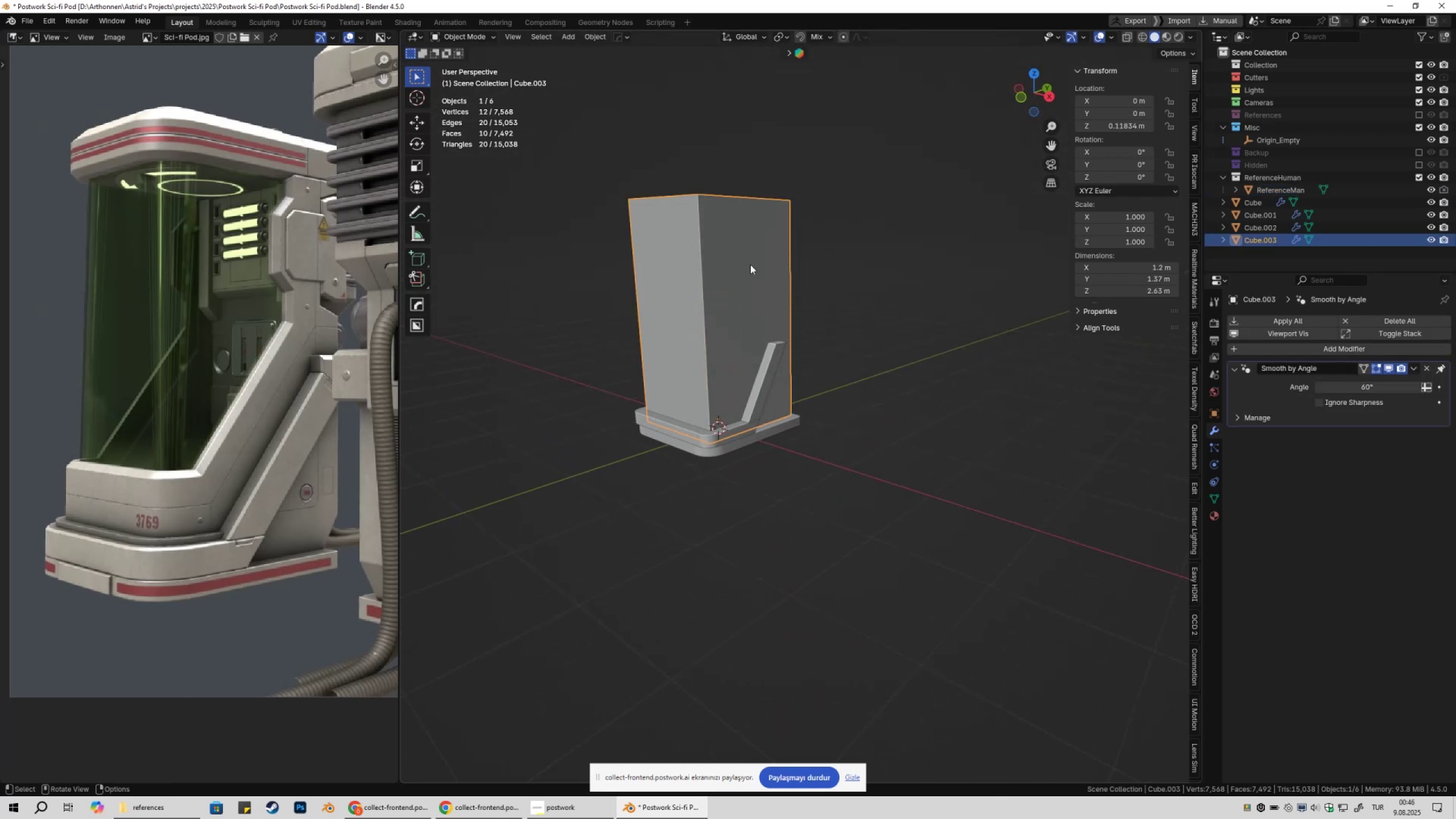 
key(Shift+ShiftLeft)
 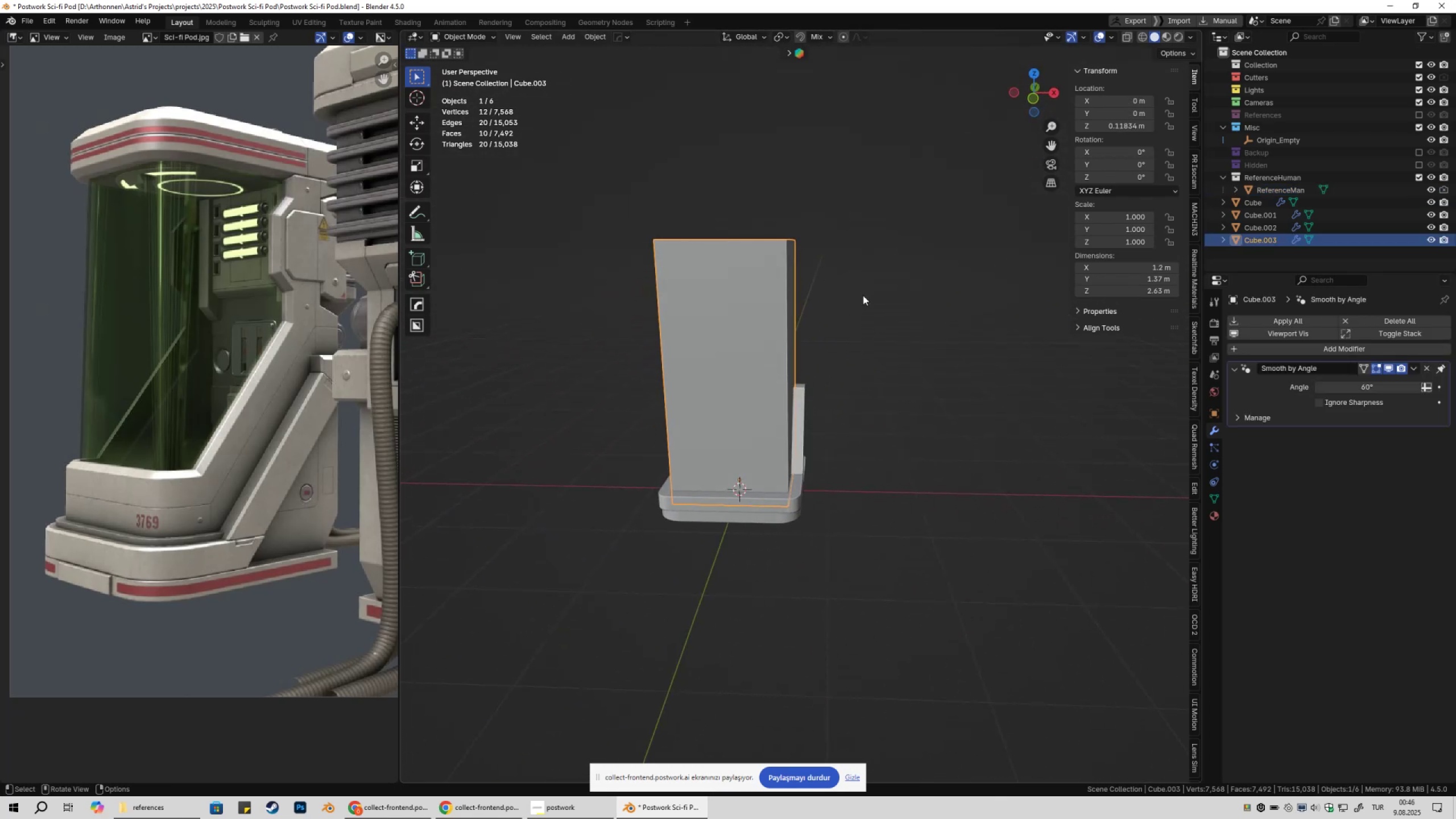 
key(Tab)
 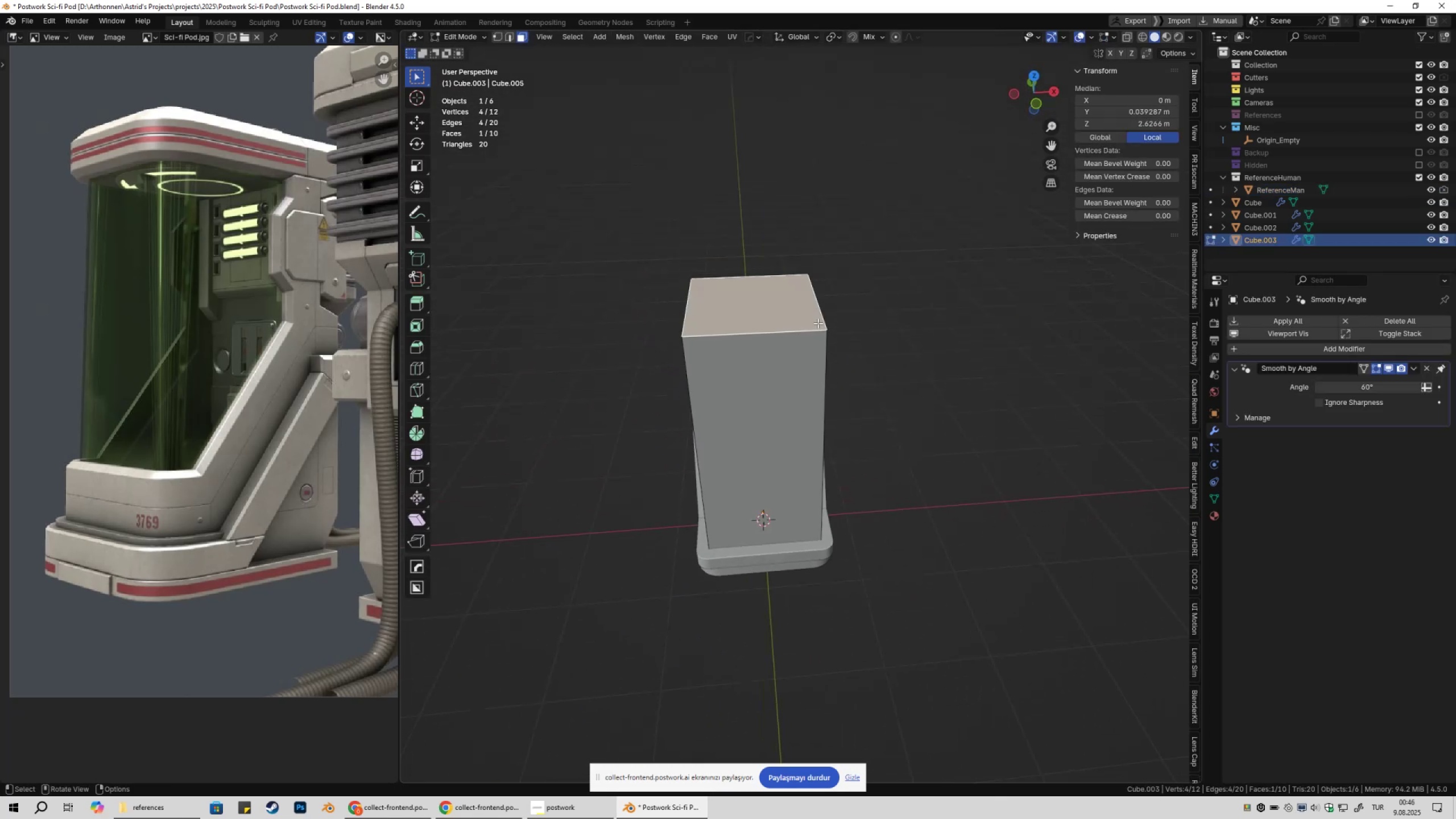 
key(3)
 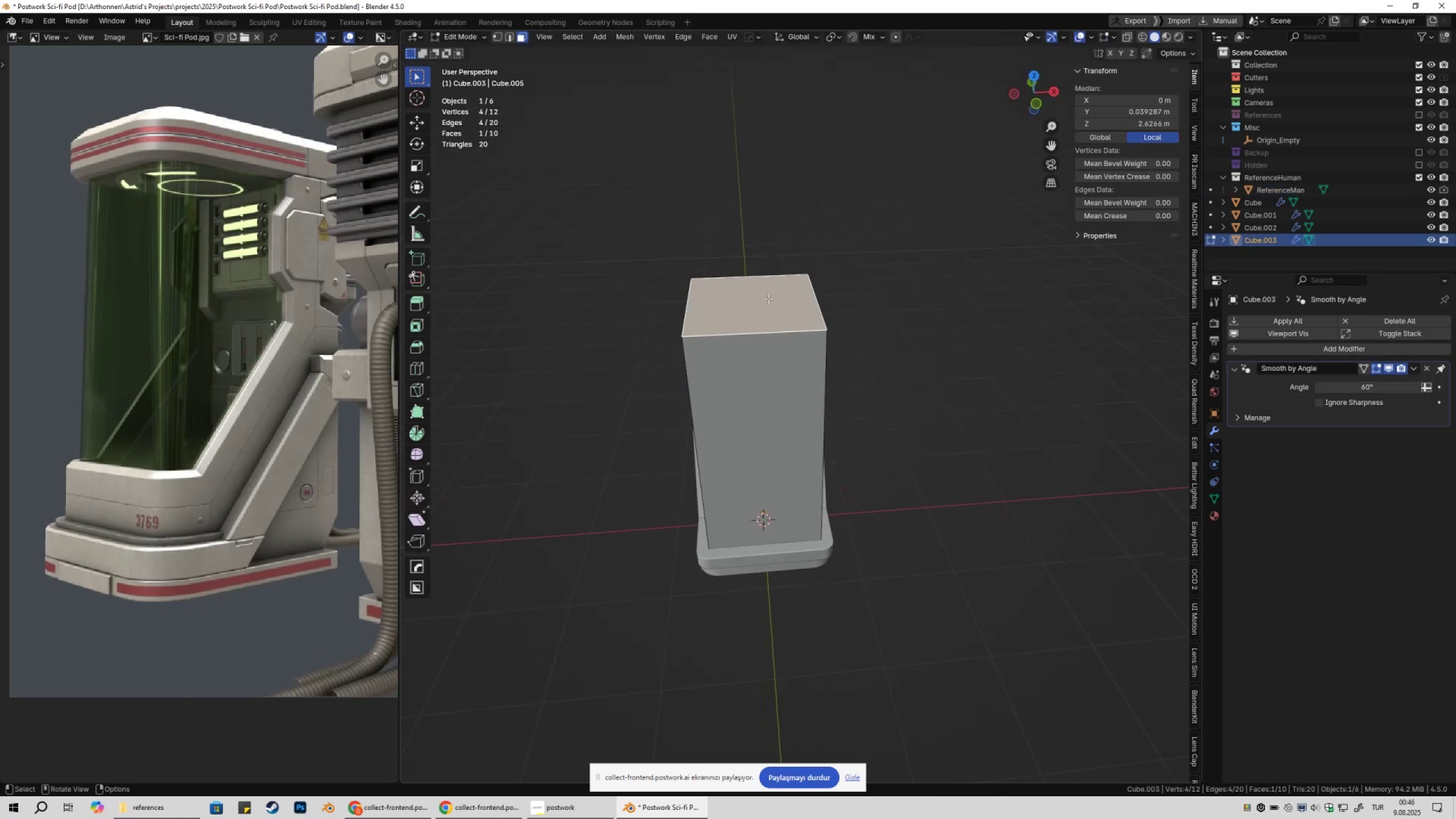 
left_click([768, 299])
 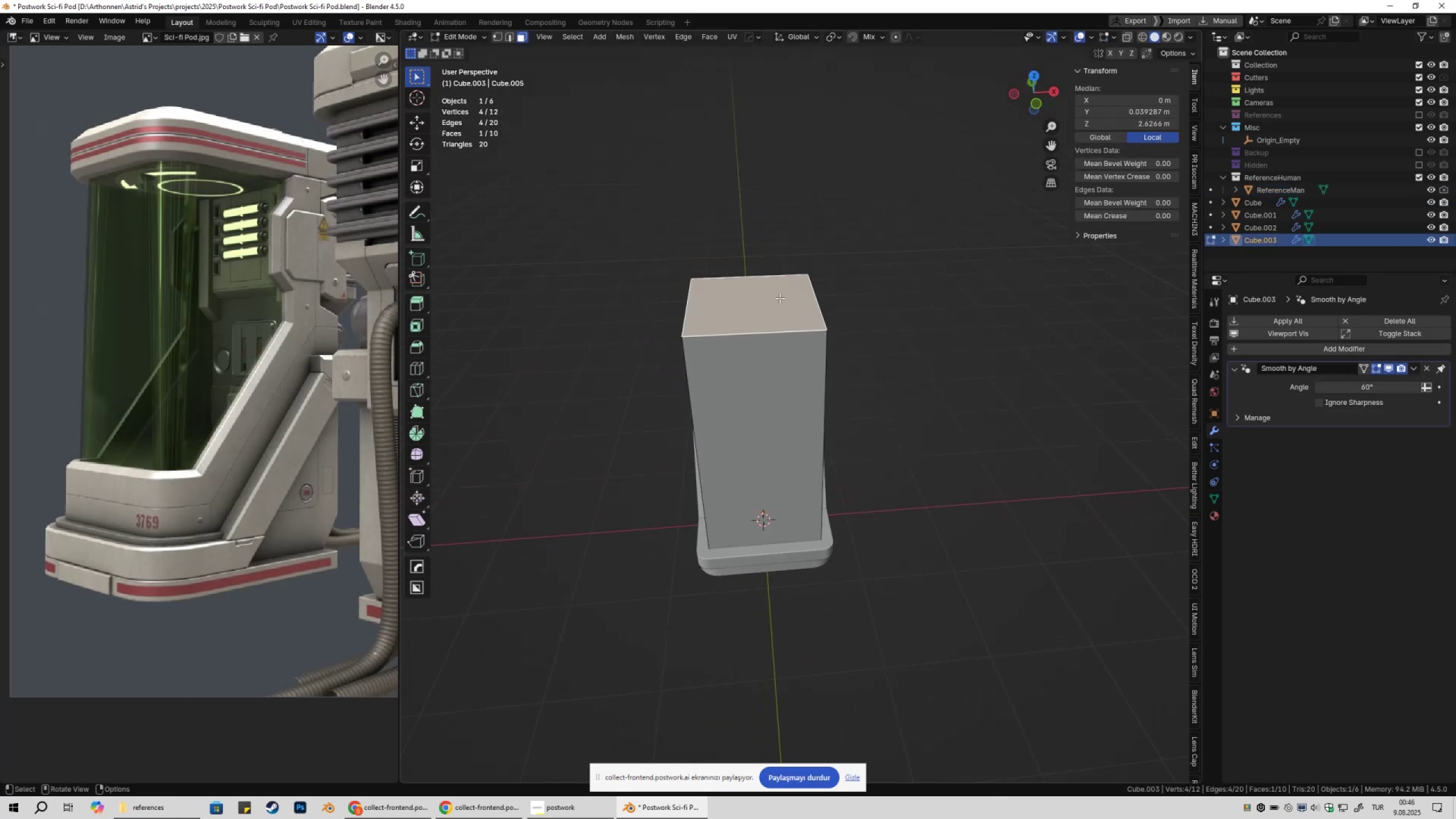 
type(gz)
 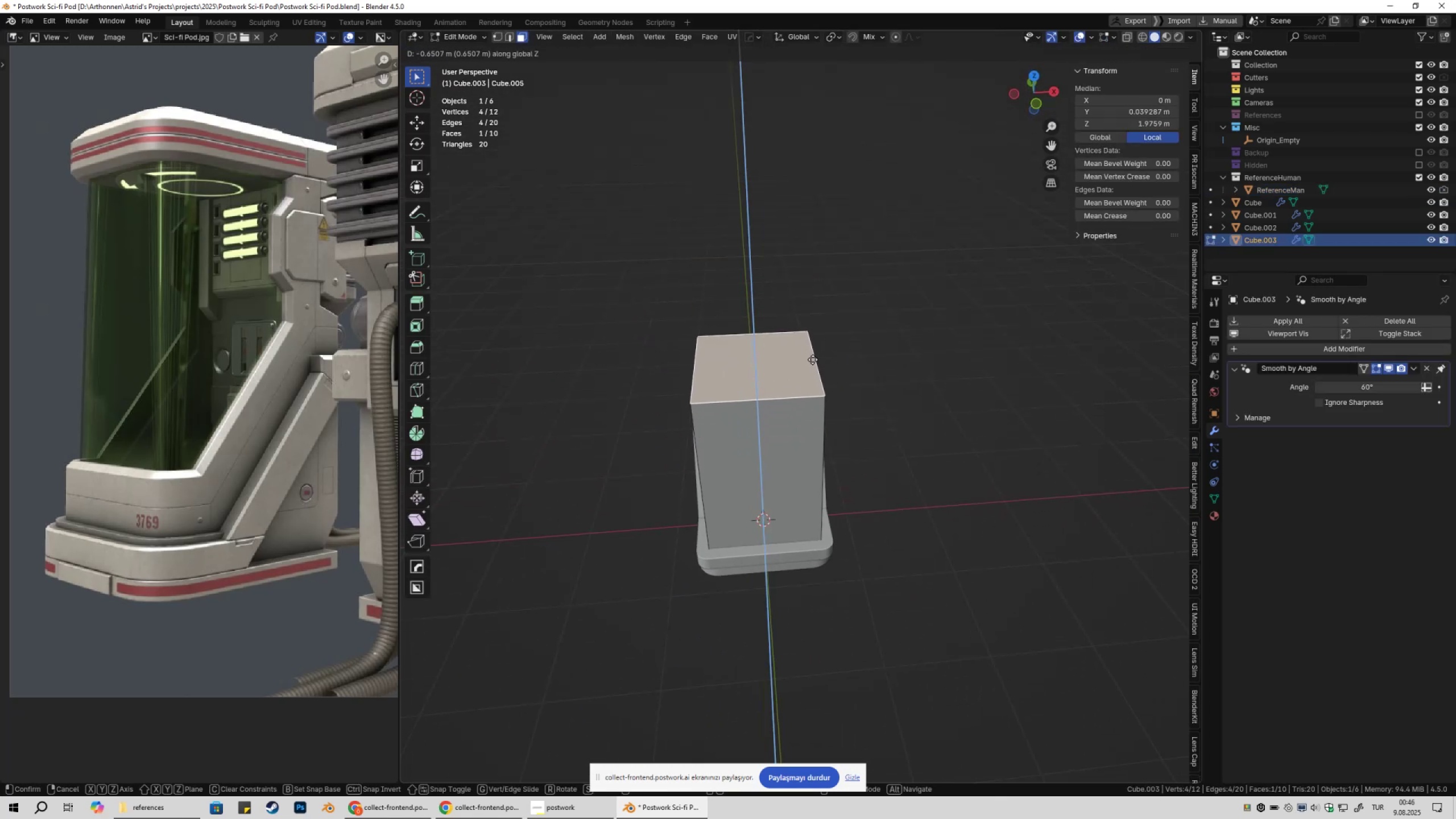 
hold_key(key=ShiftLeft, duration=1.53)
 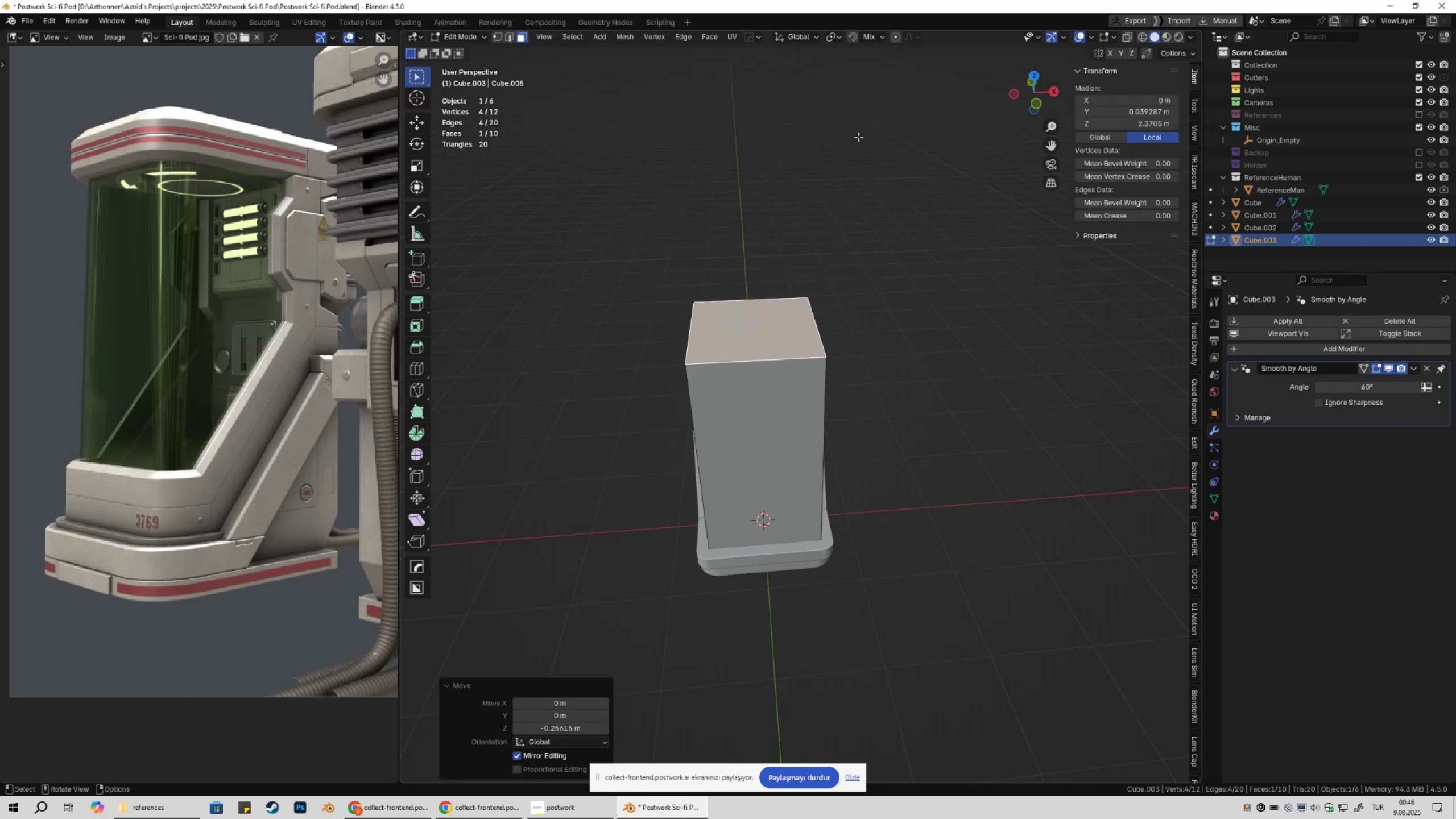 
hold_key(key=ShiftLeft, duration=0.43)
left_click([855, 80])
 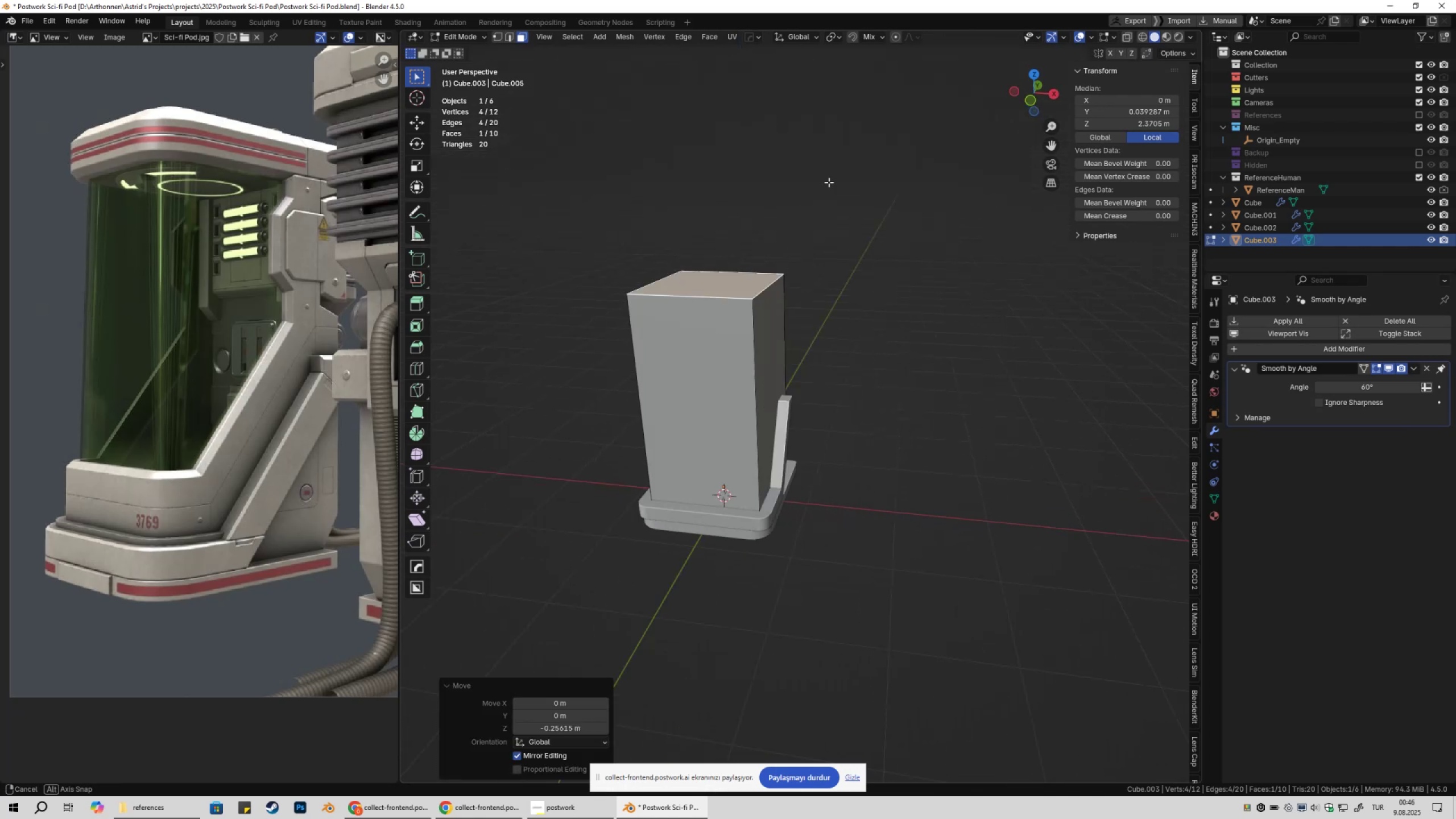 
type(gz)
 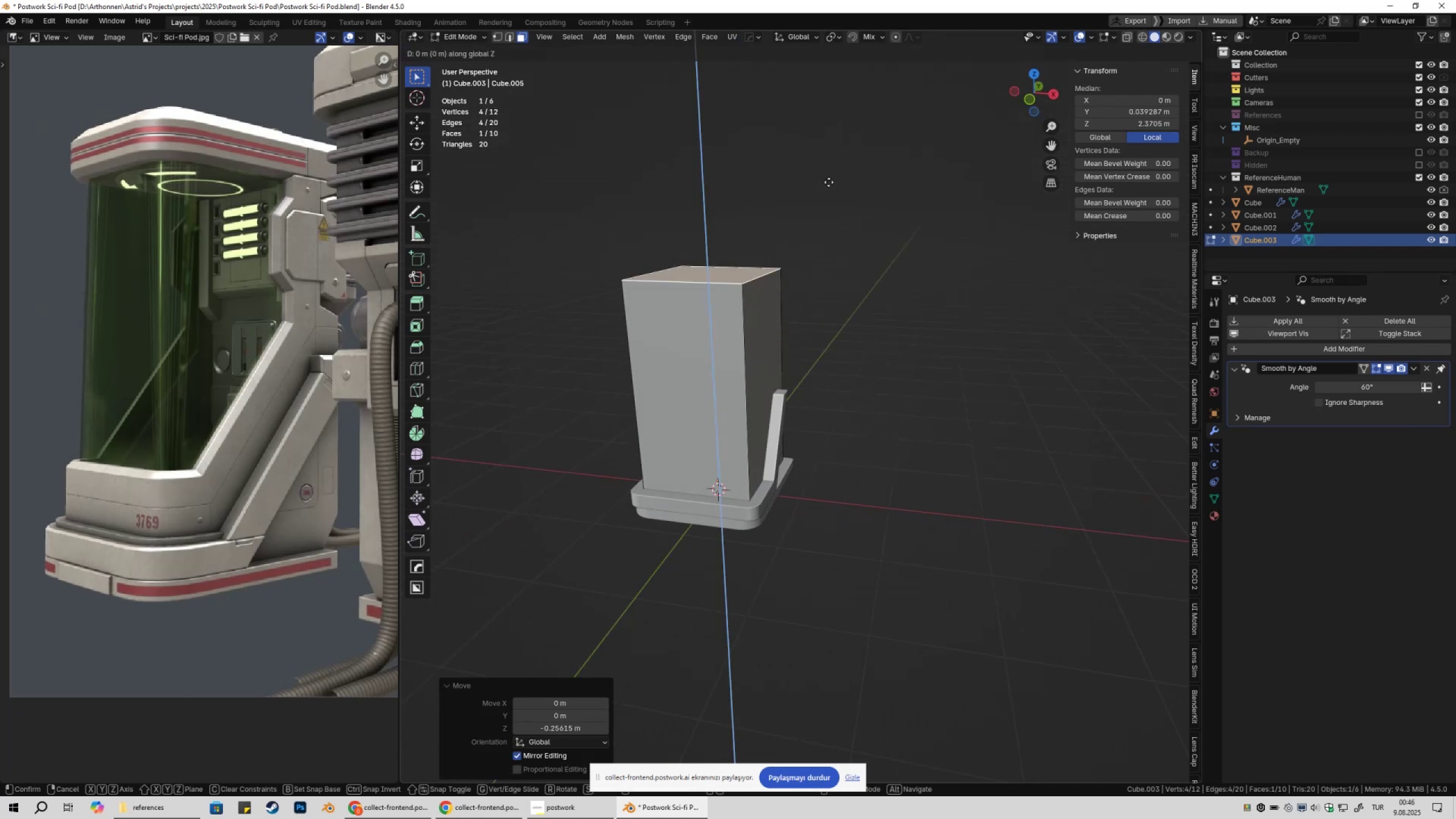 
hold_key(key=ShiftLeft, duration=0.62)
left_click([835, 161])
 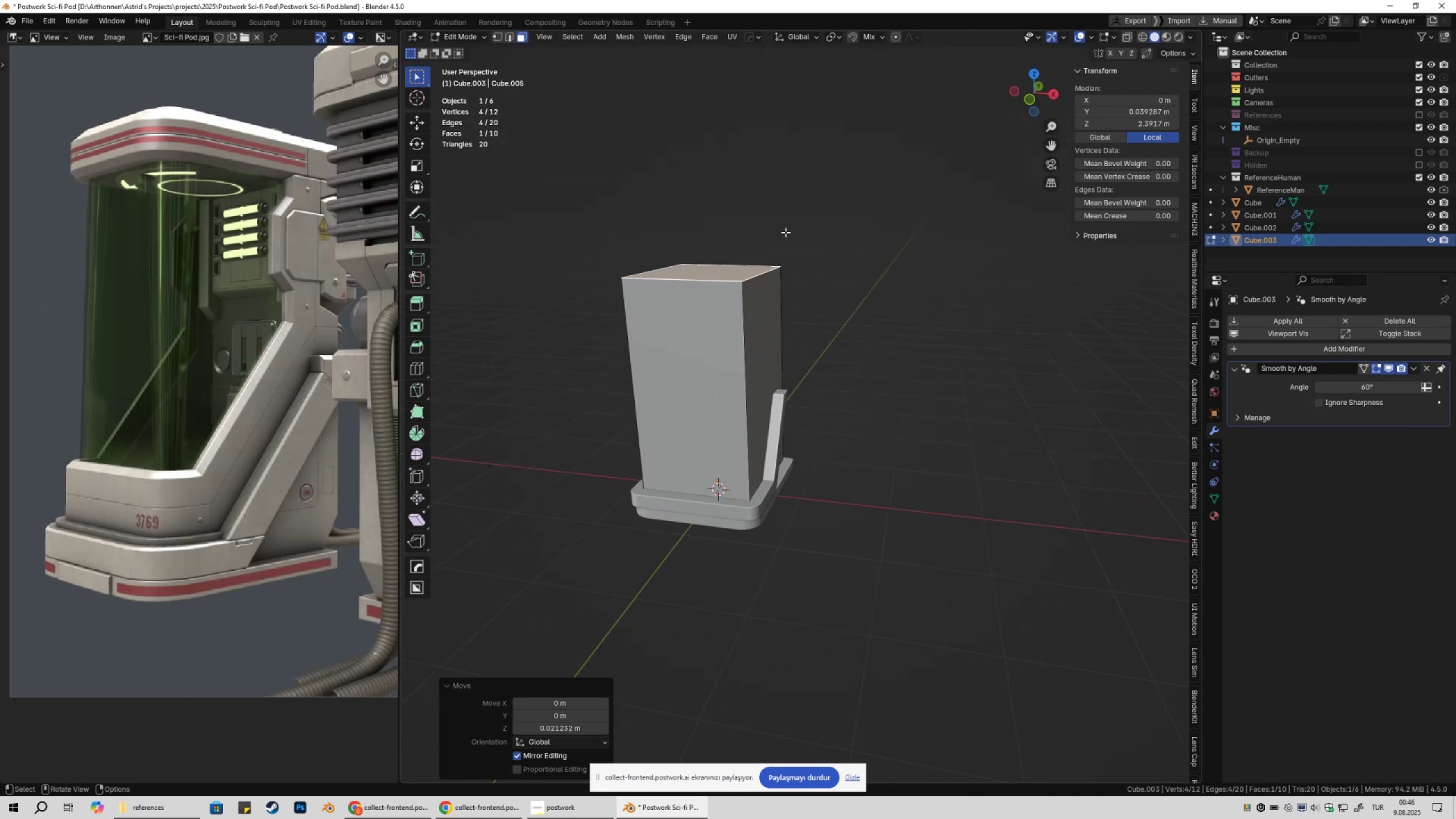 
key(Shift+ShiftLeft)
 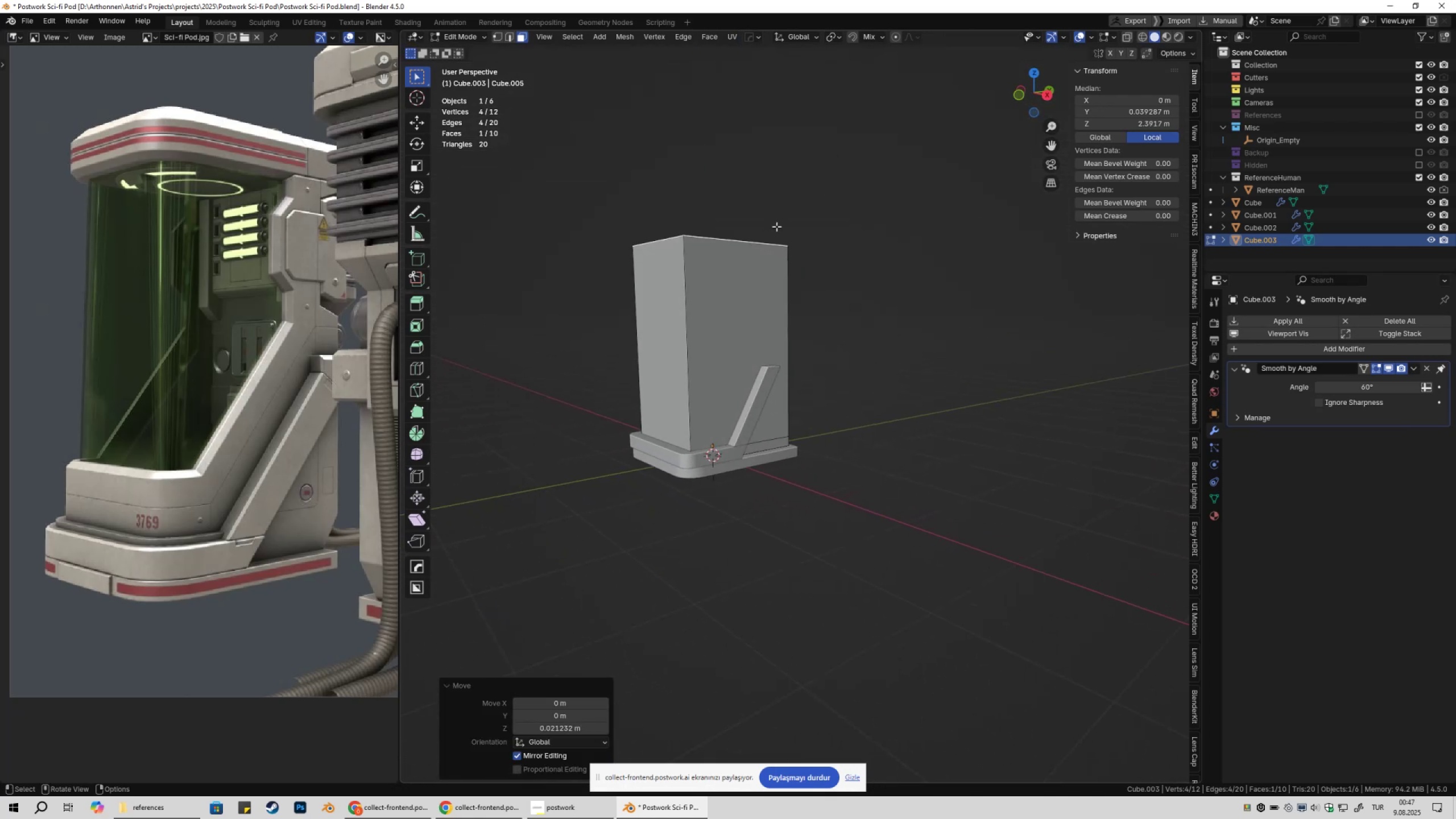 
wait(7.22)
 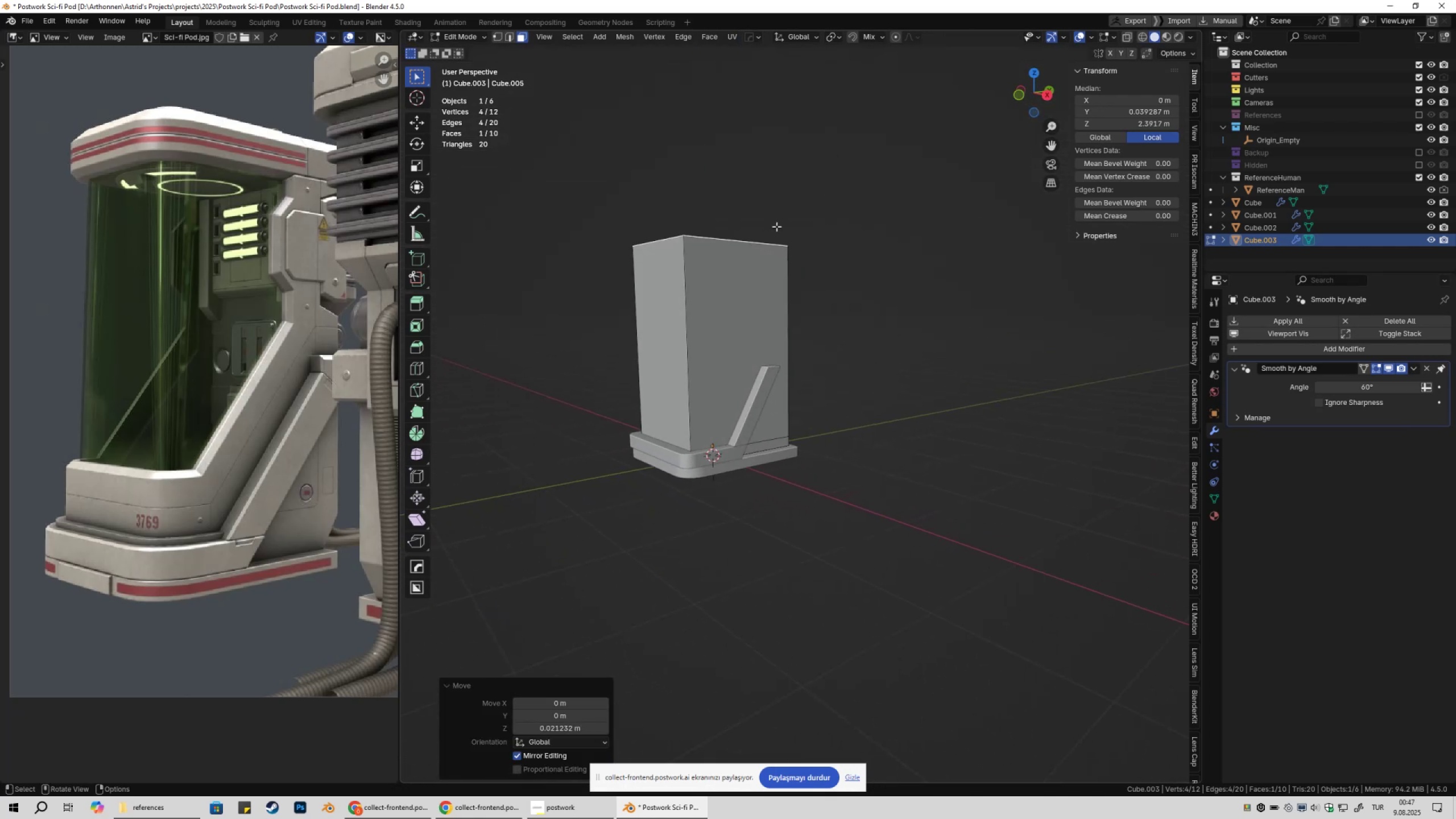 
key(Tab)
 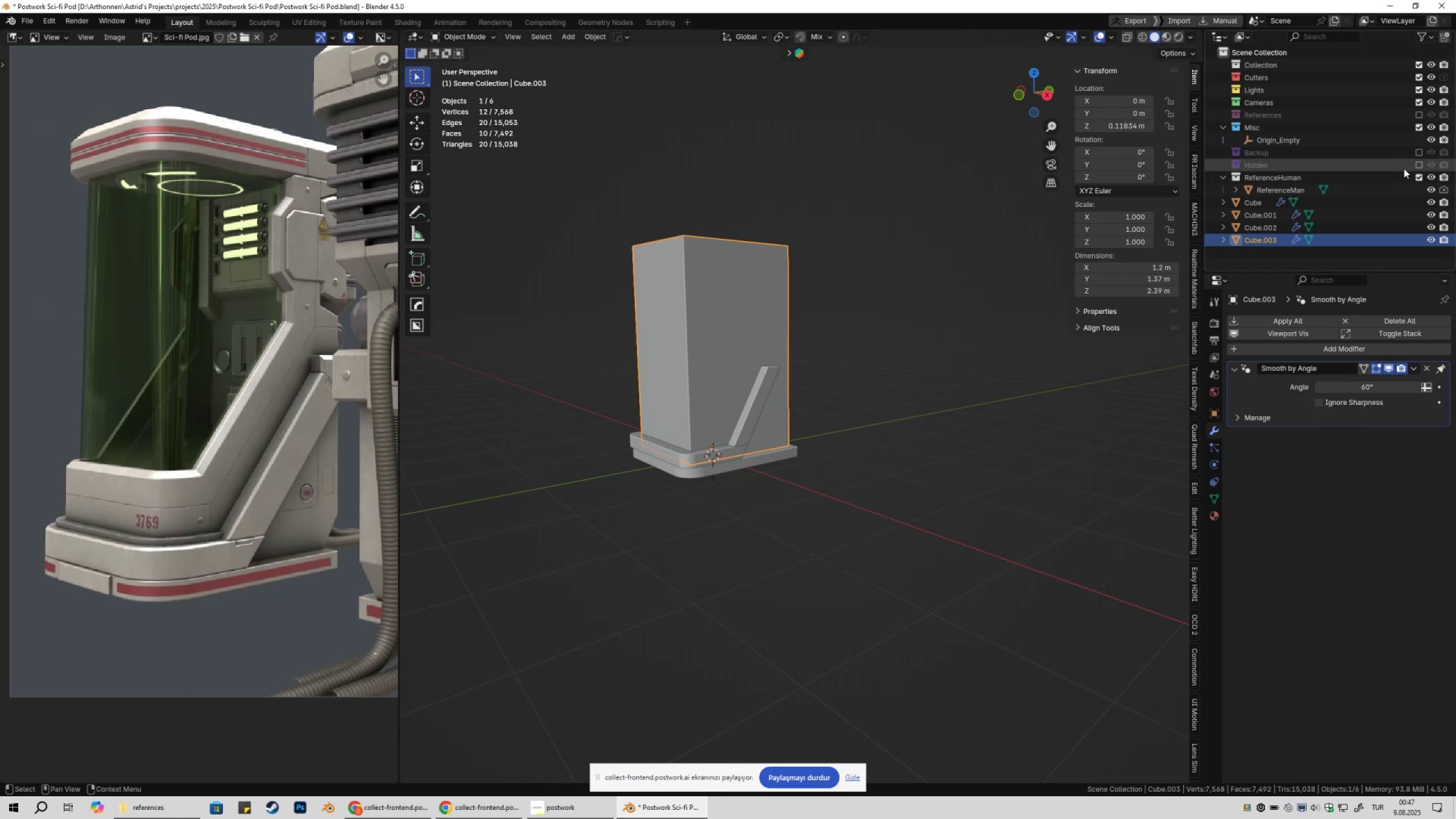 
left_click([1419, 177])
 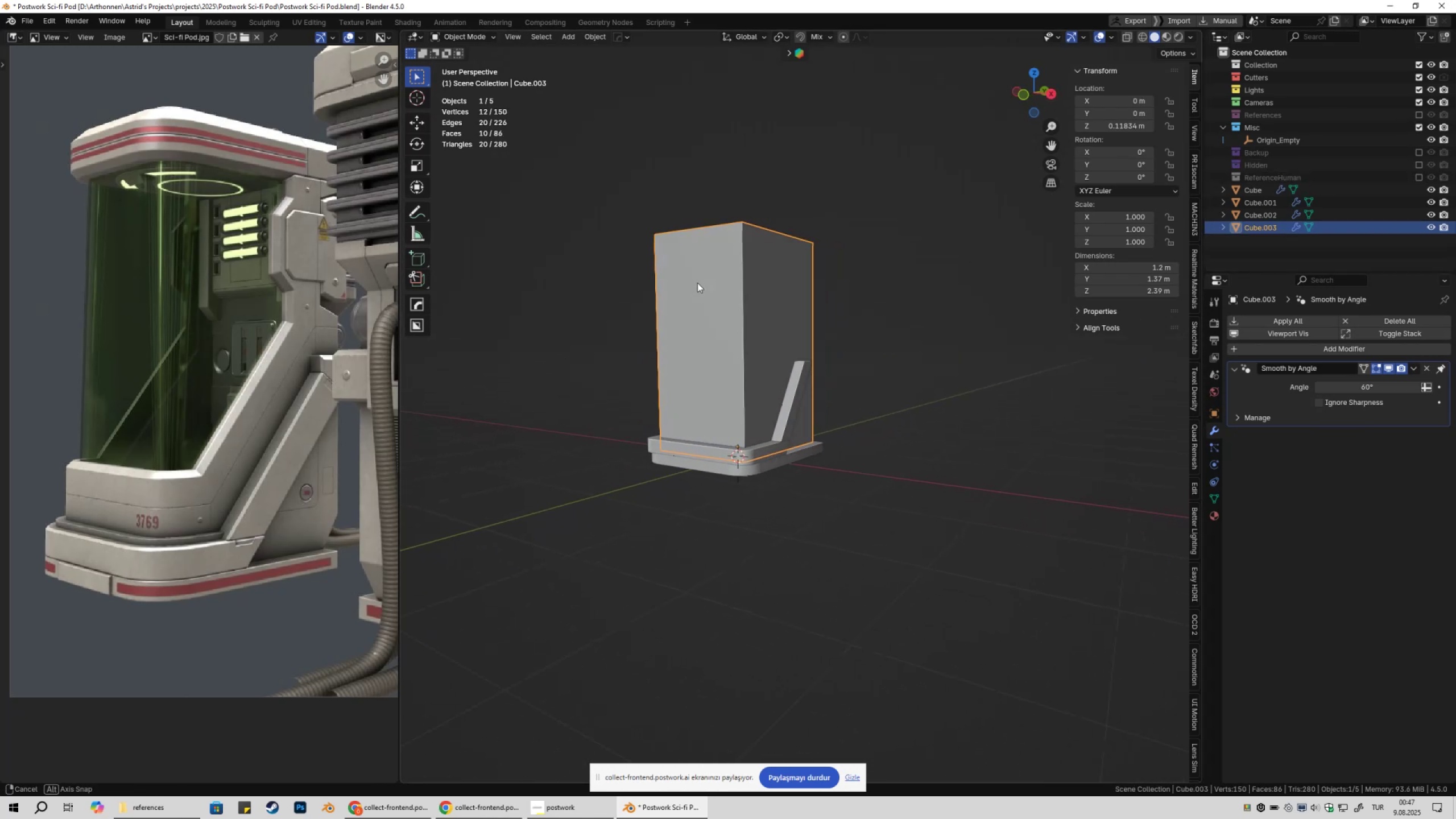 
key(Shift+ShiftLeft)
 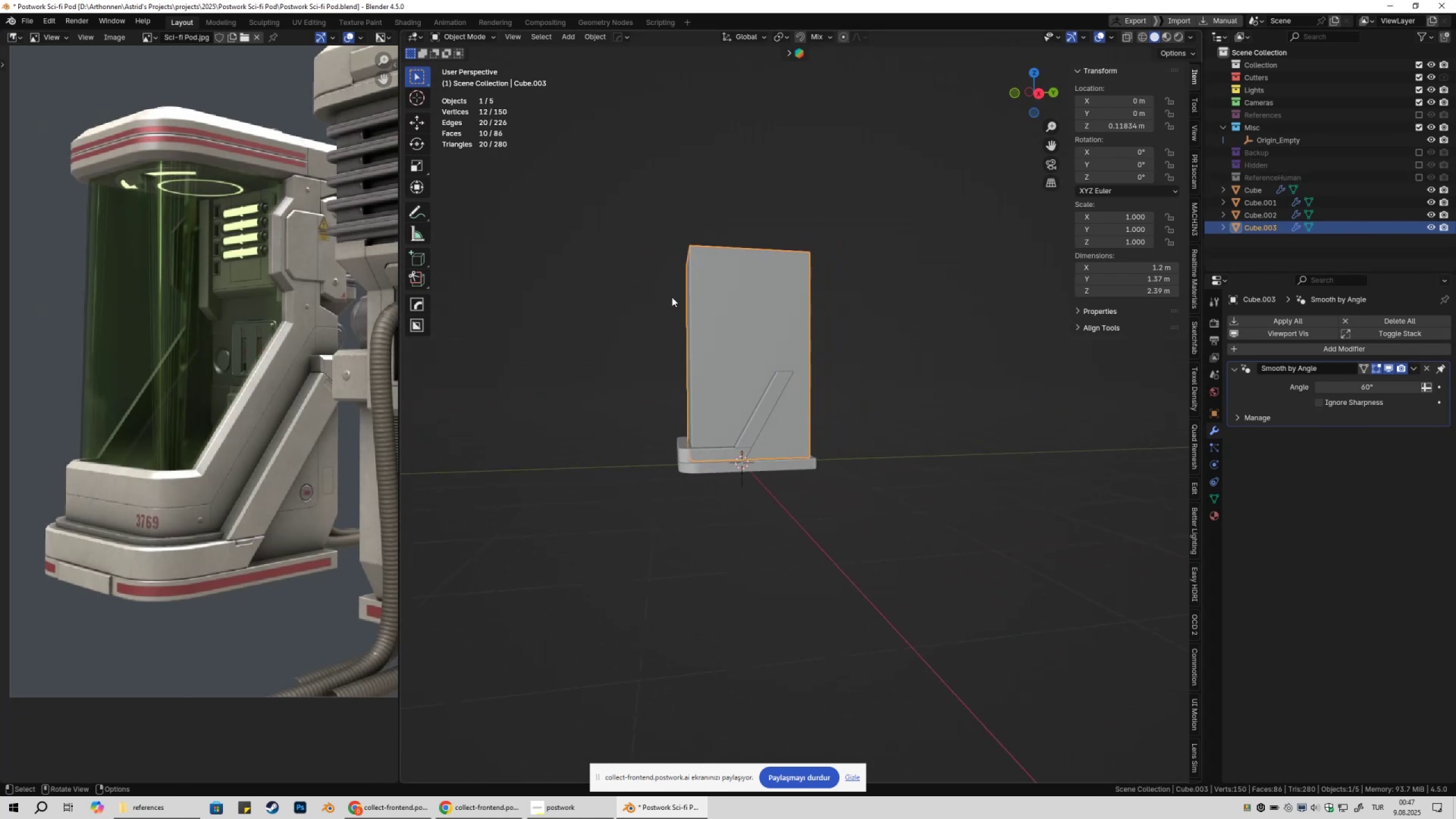 
hold_key(key=ShiftLeft, duration=0.44)
 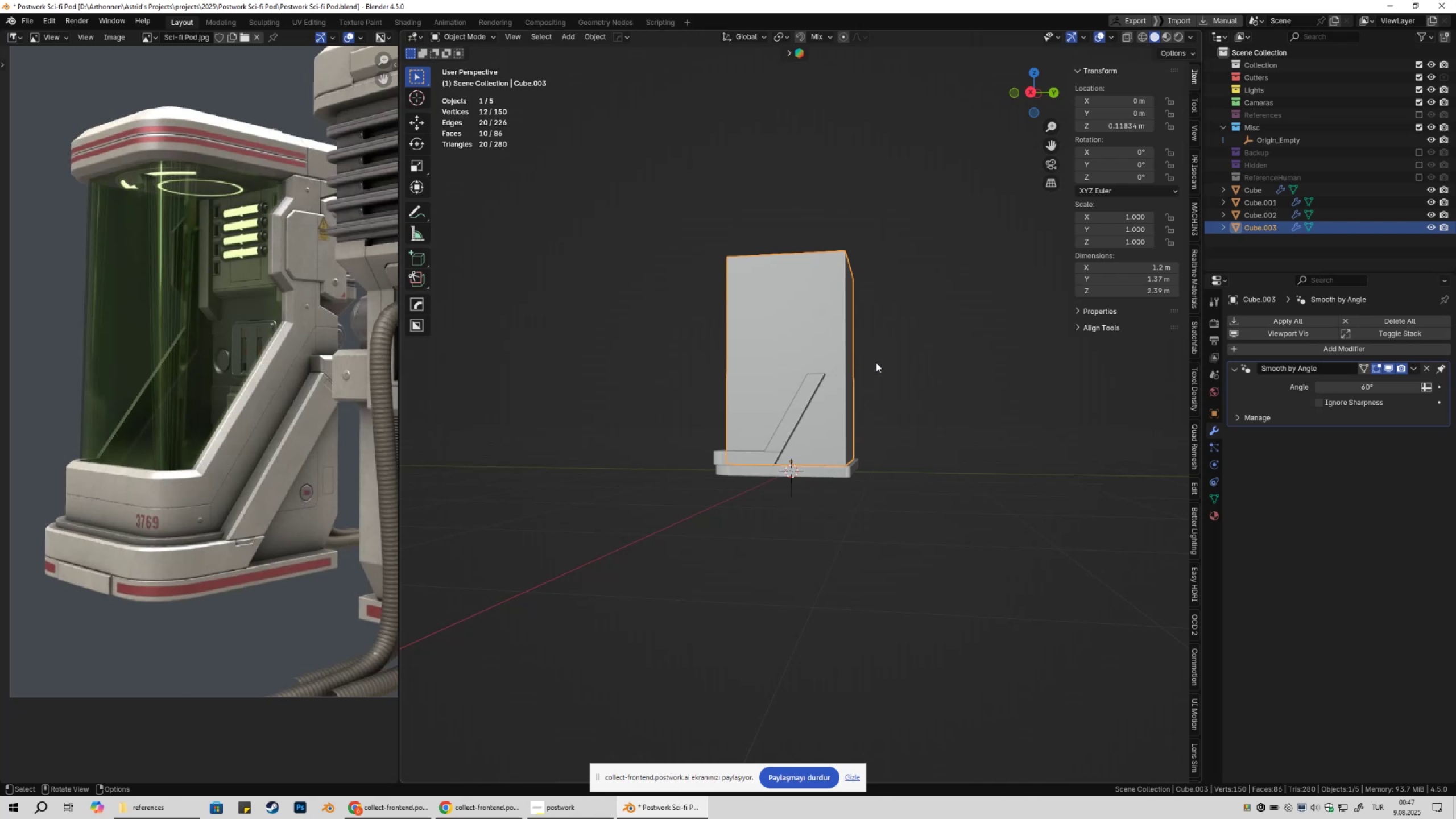 
wait(7.17)
 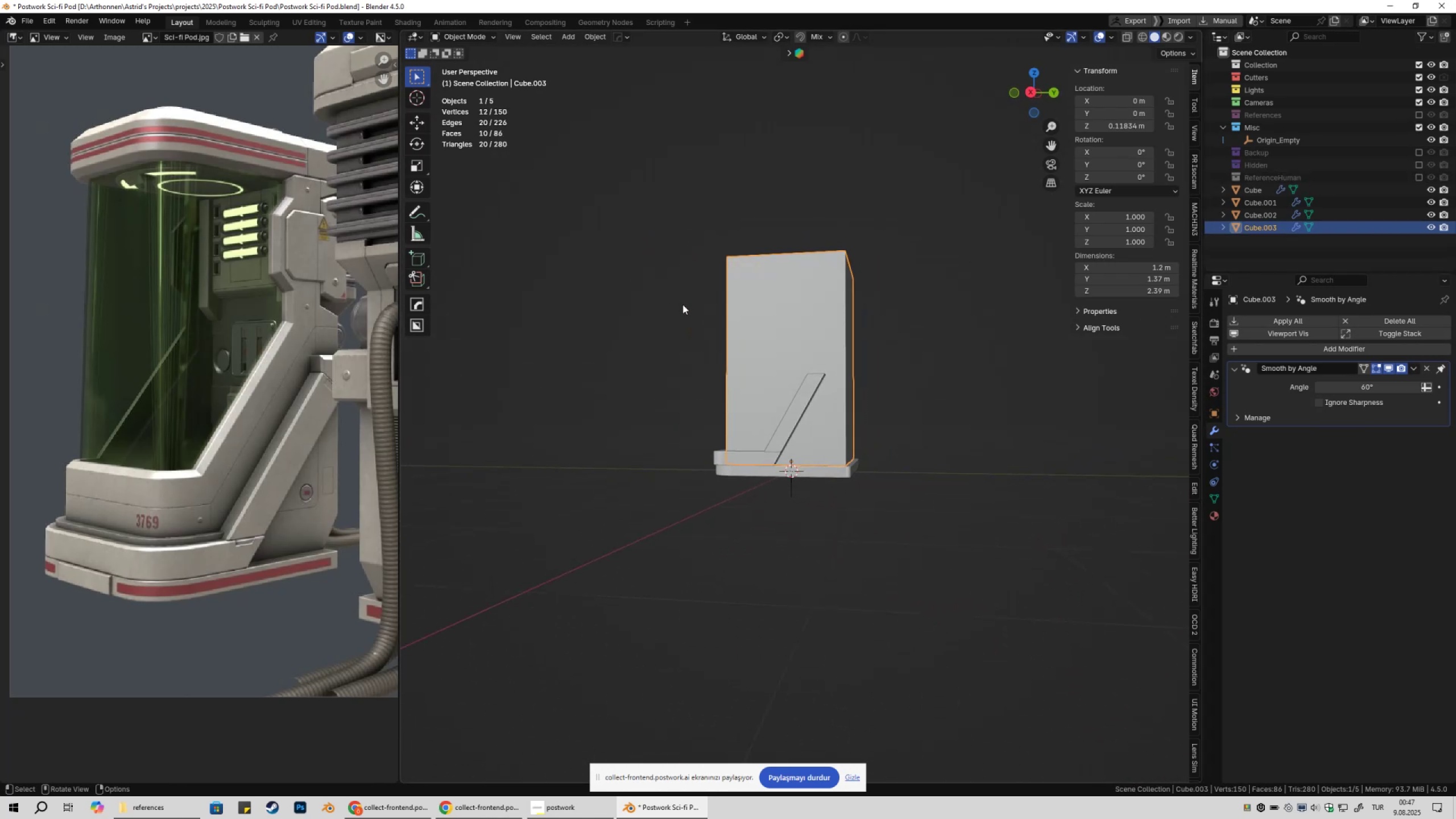 
scroll: coordinate [896, 460], scroll_direction: up, amount: 3.0
 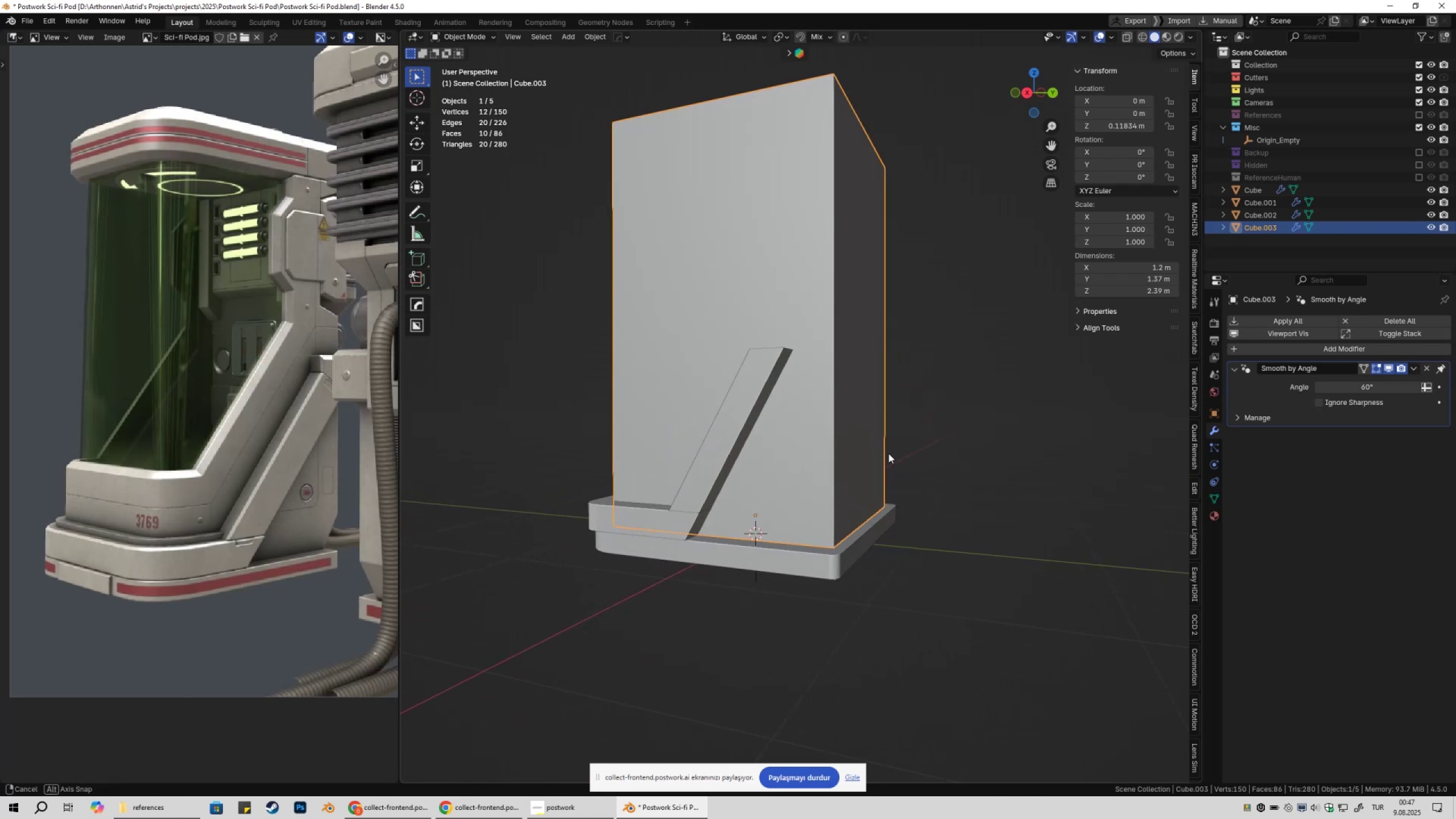 
key(Tab)
 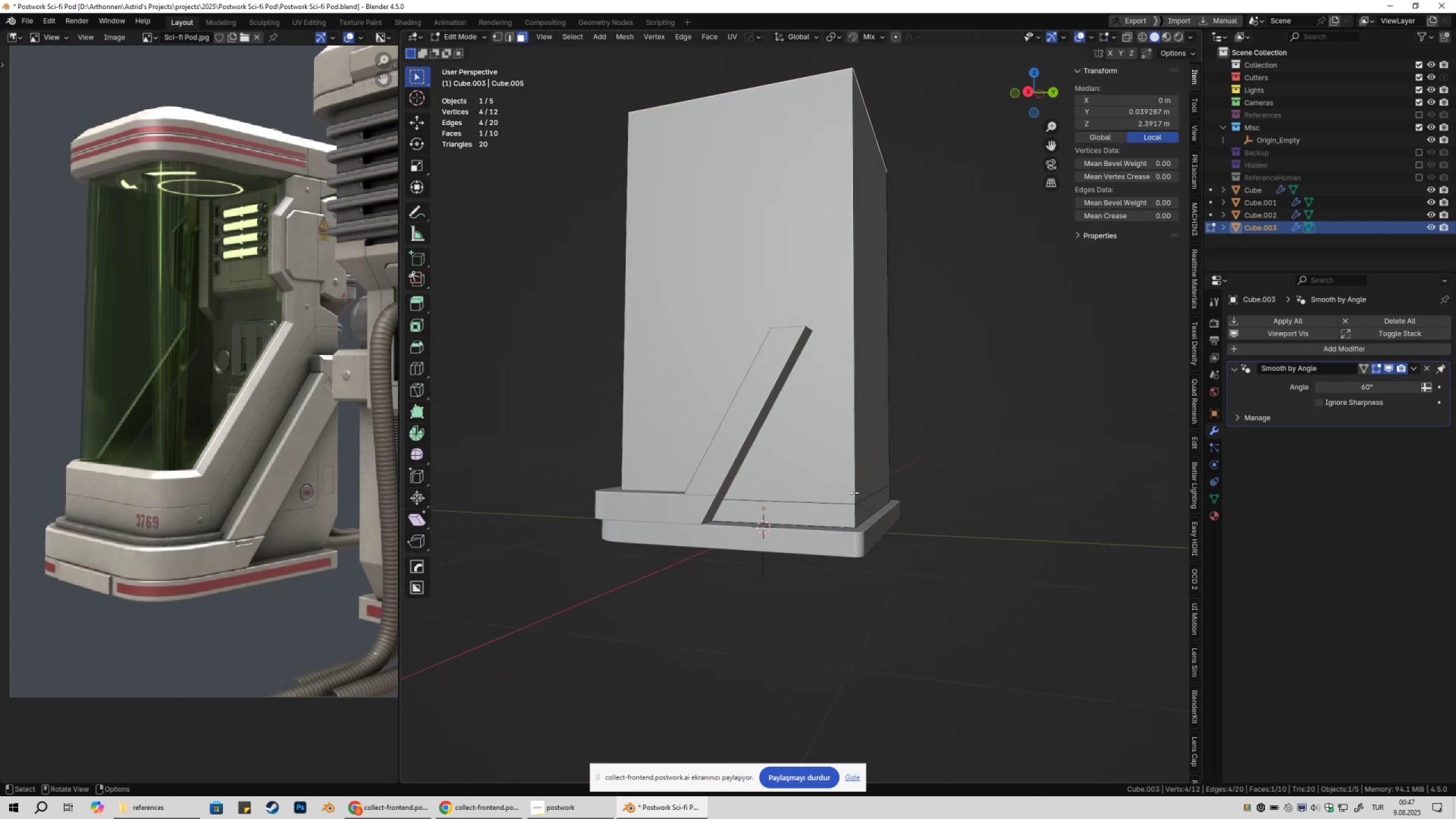 
key(NumpadDivide)
 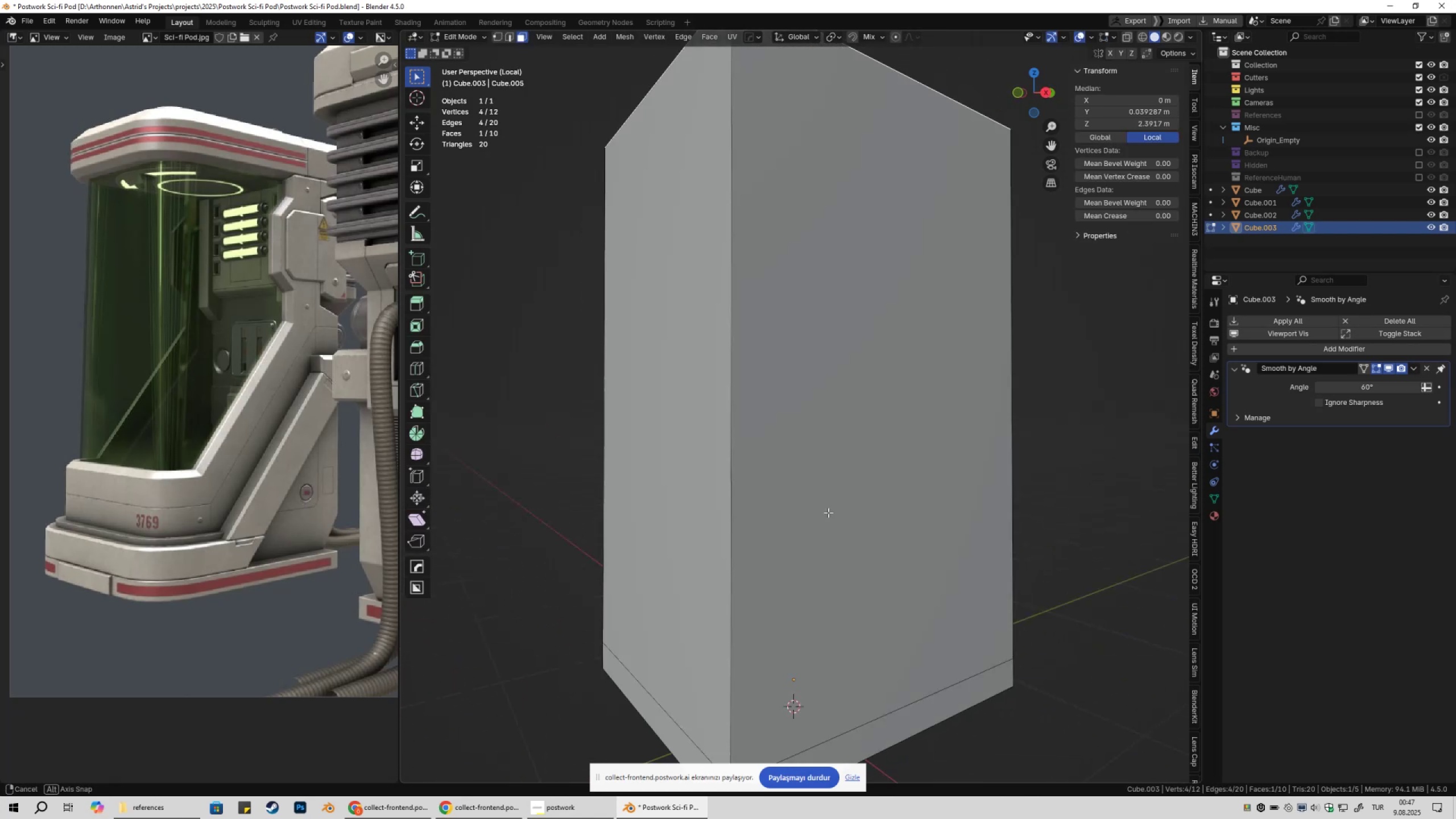 
scroll: coordinate [726, 628], scroll_direction: down, amount: 1.0
 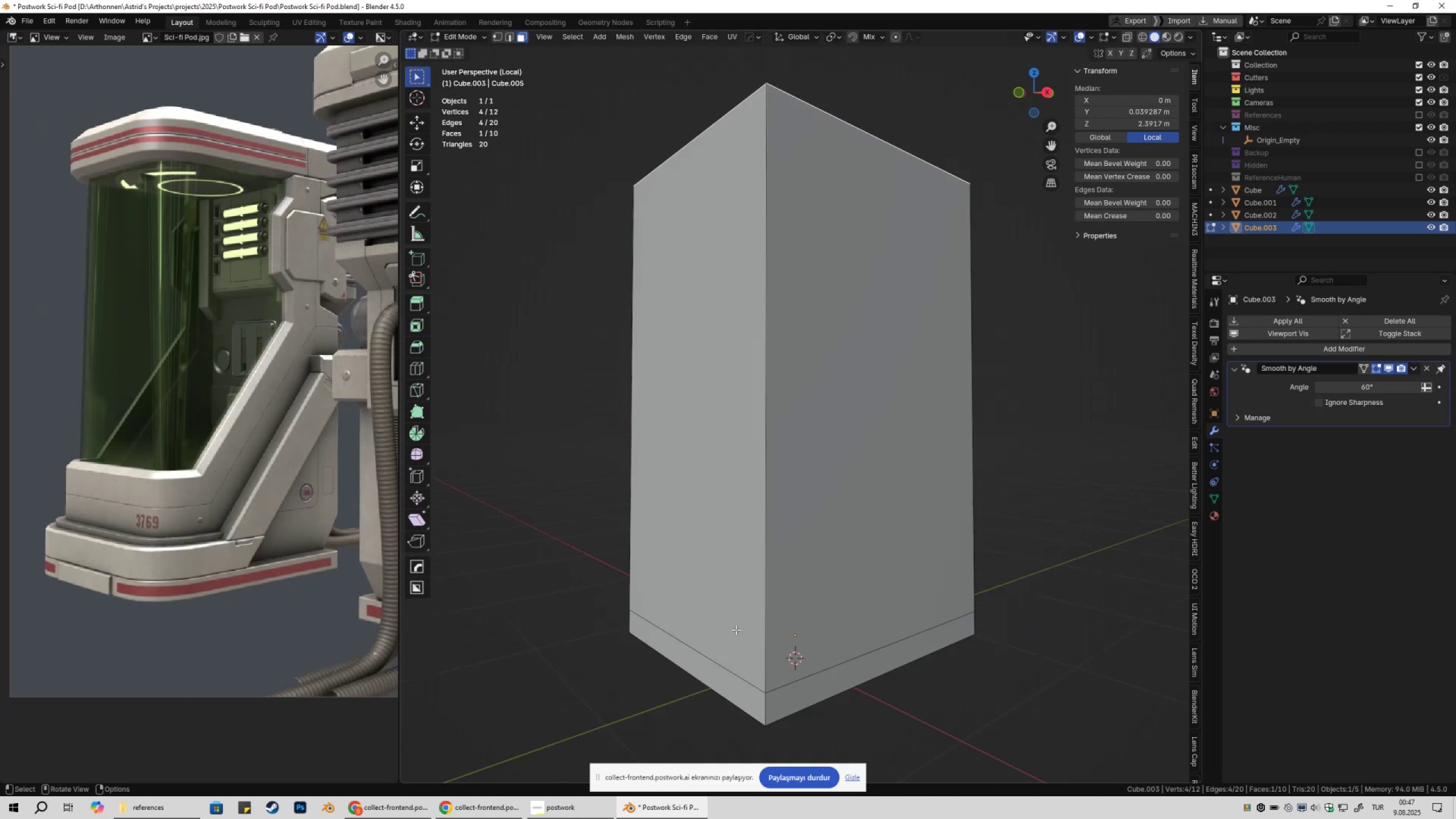 
key(2)
 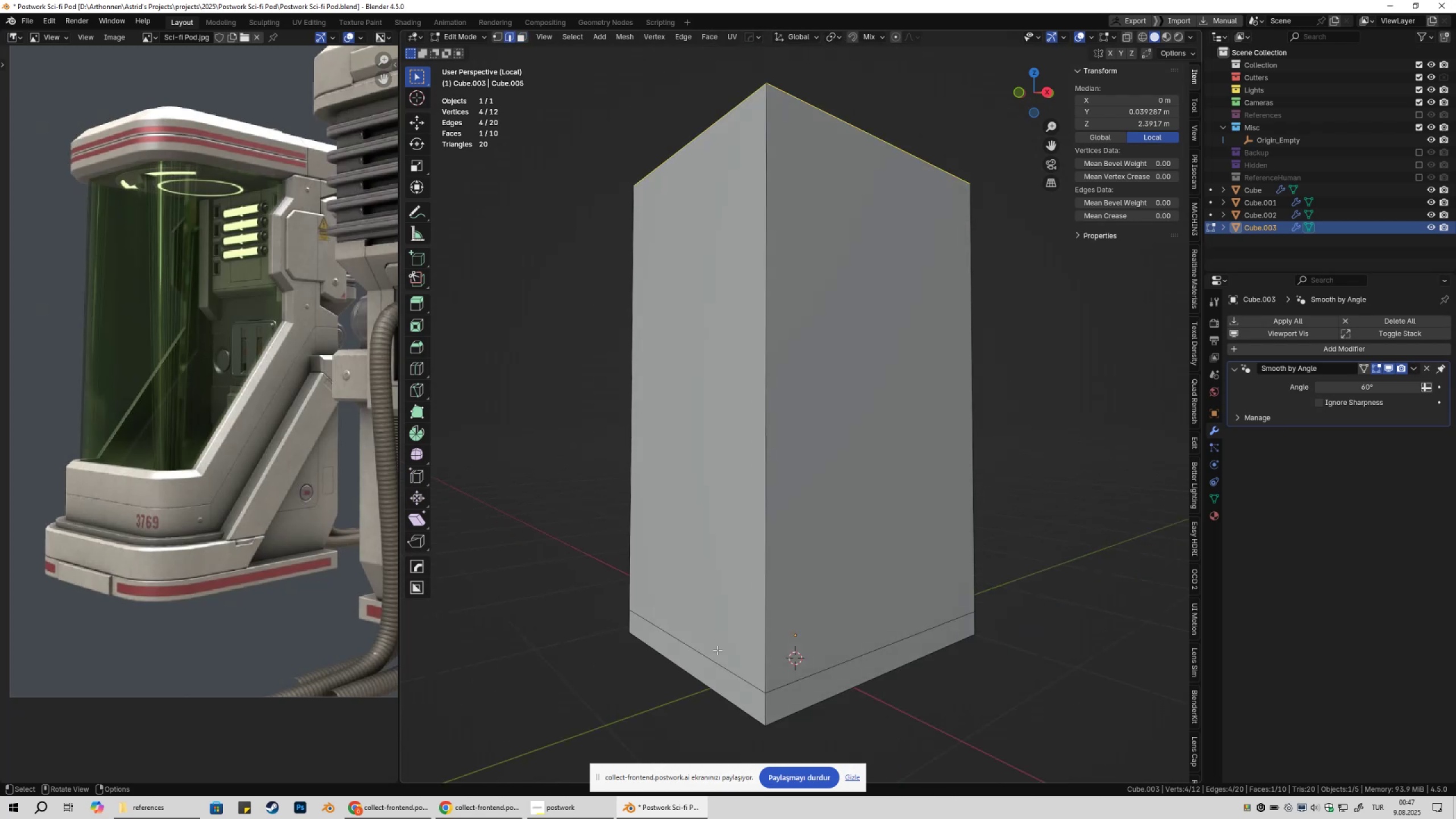 
hold_key(key=AltLeft, duration=0.46)
left_click([717, 660])
 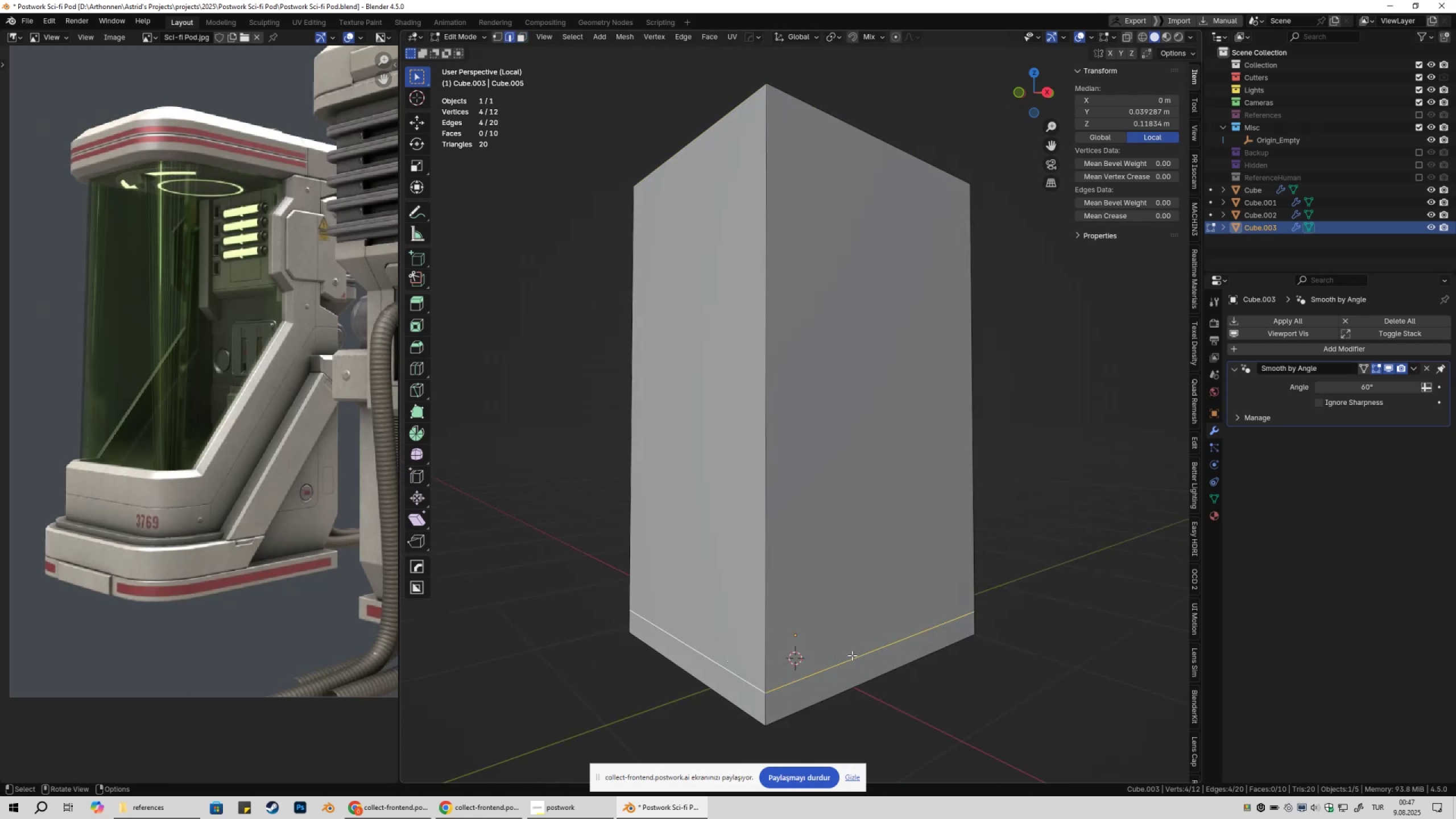 
key(Control+ControlLeft)
 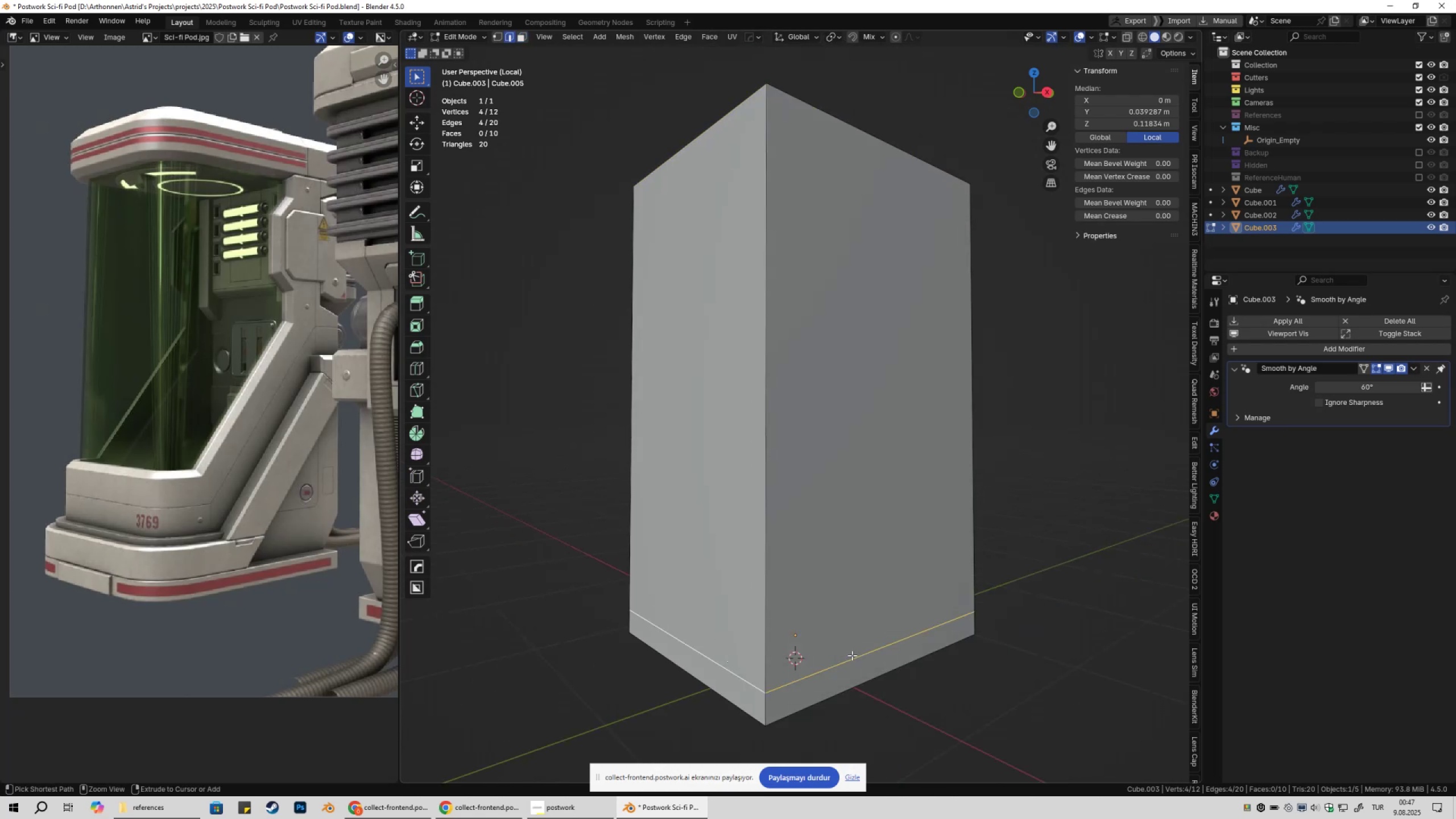 
key(Control+X)
 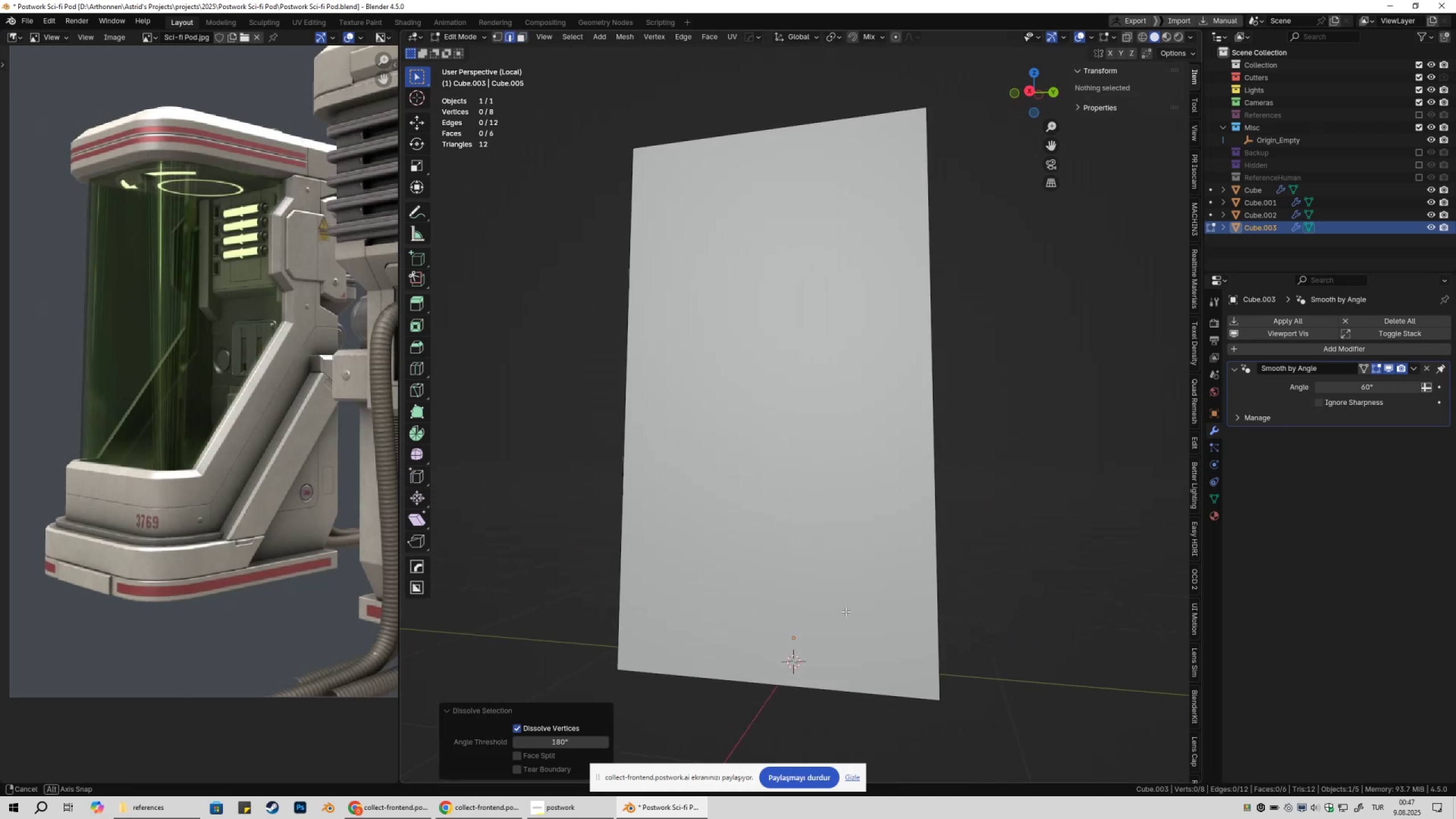 
key(Control+ControlLeft)
 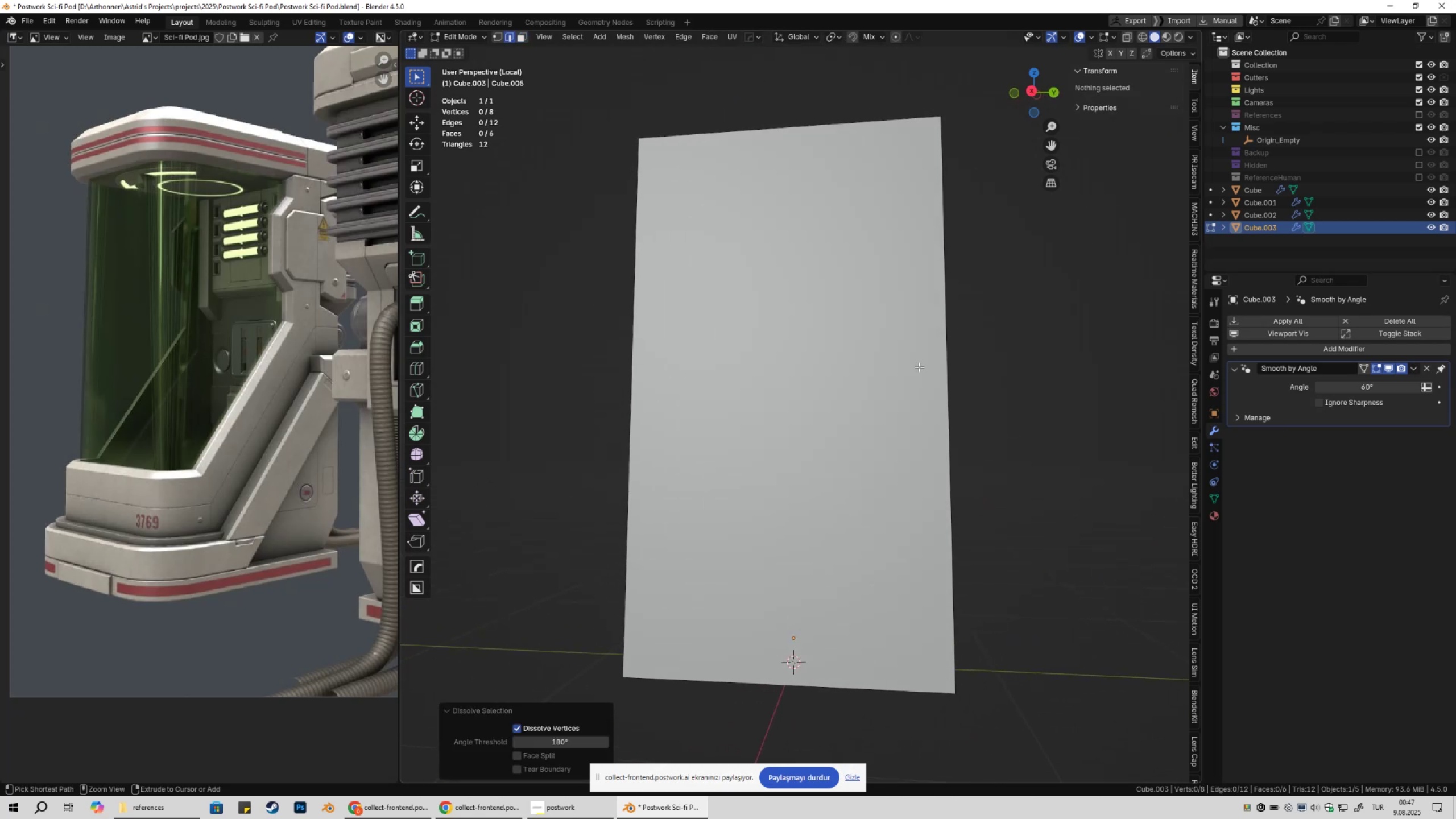 
key(Control+R)
 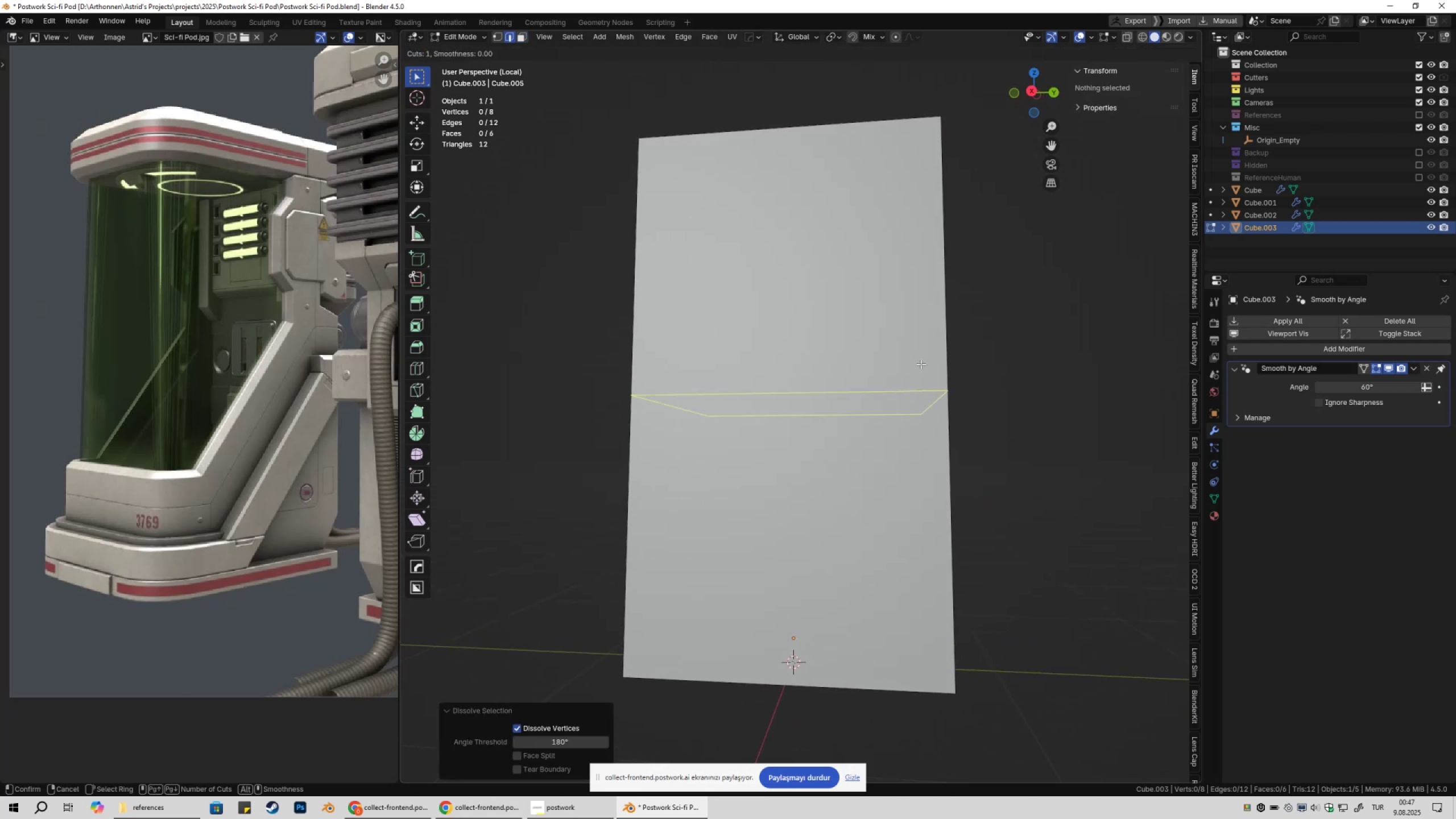 
left_click([921, 364])
 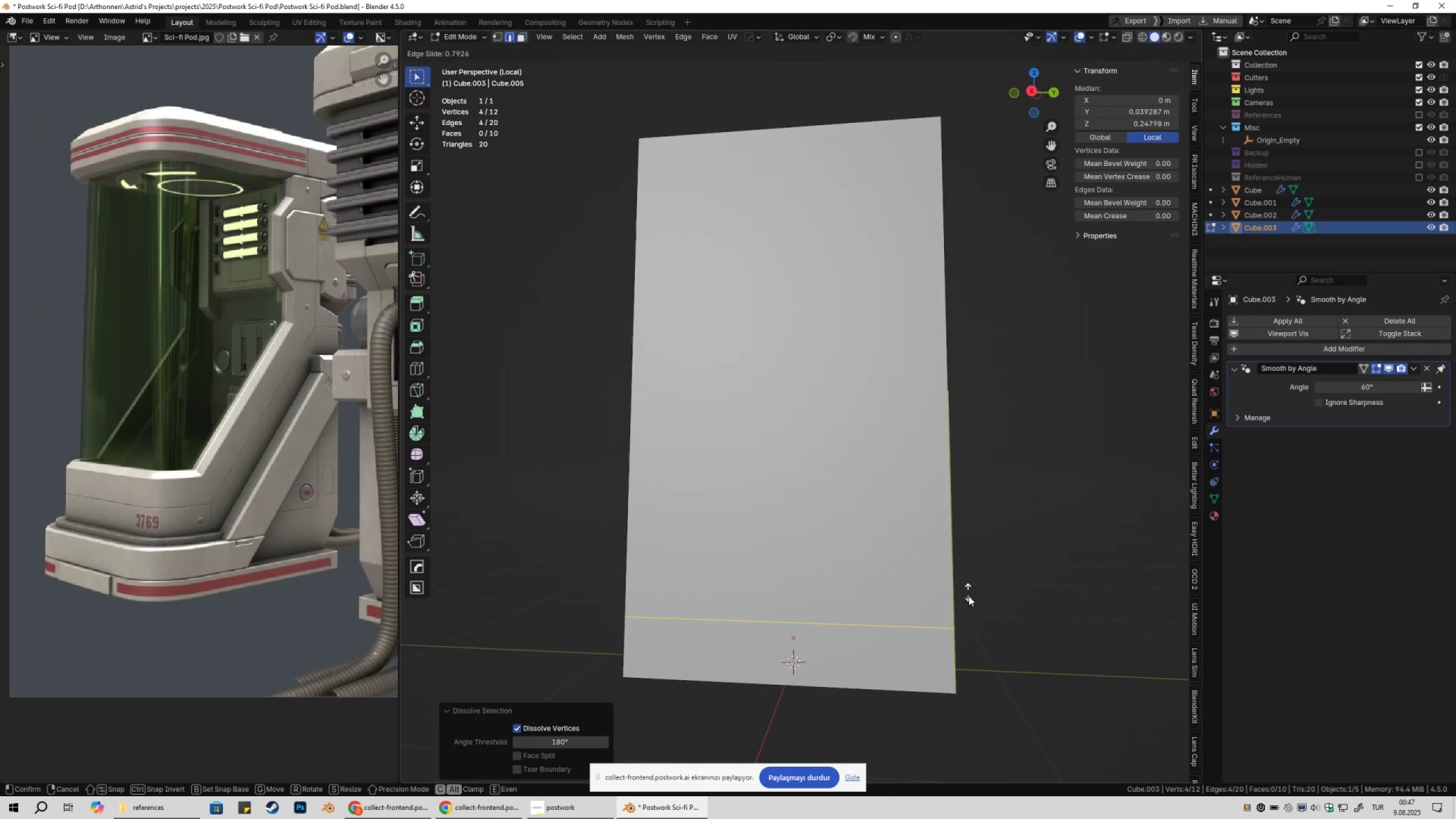 
hold_key(key=ShiftLeft, duration=1.53)
 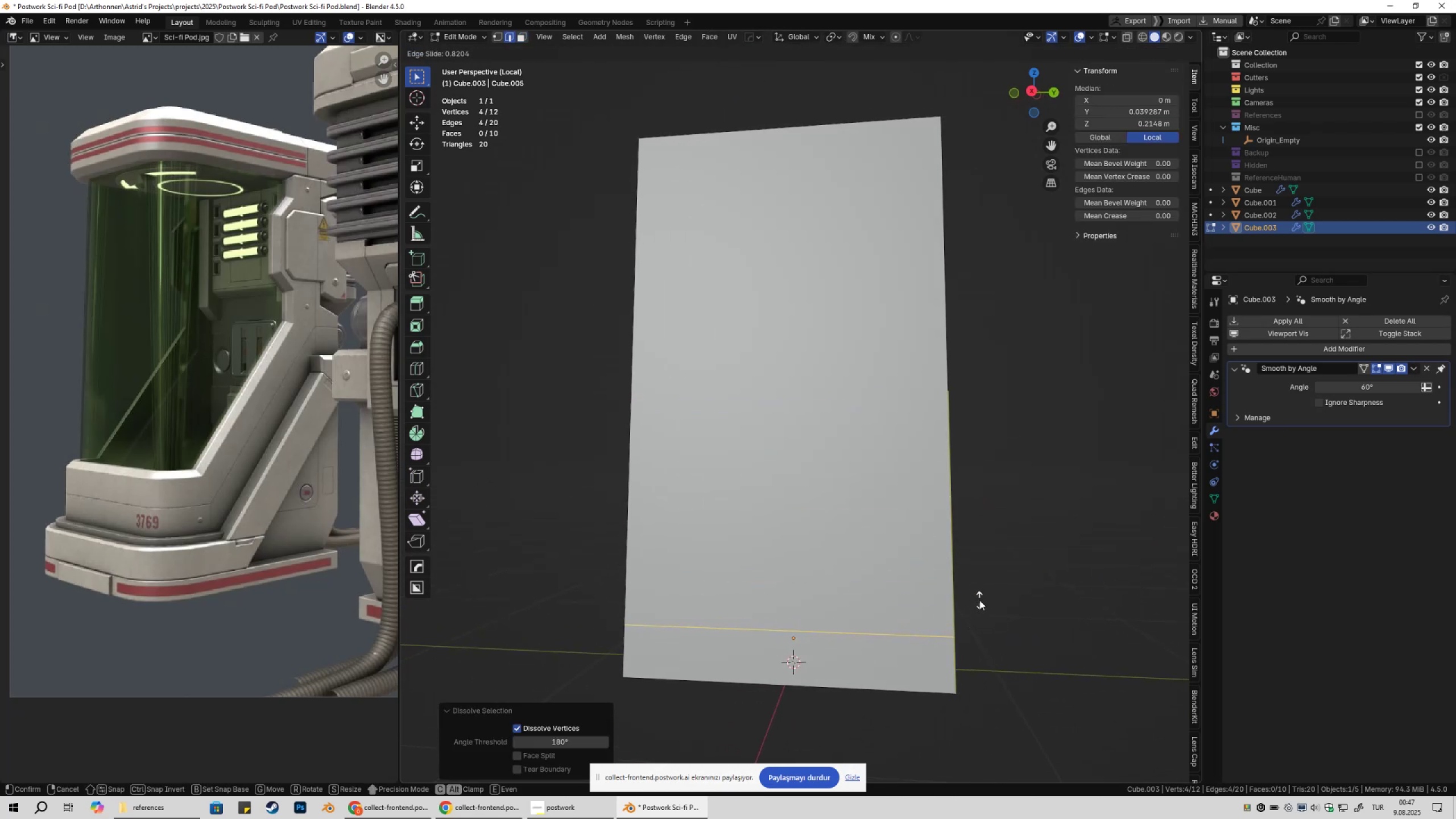 
hold_key(key=ShiftLeft, duration=1.01)
left_click([981, 590])
 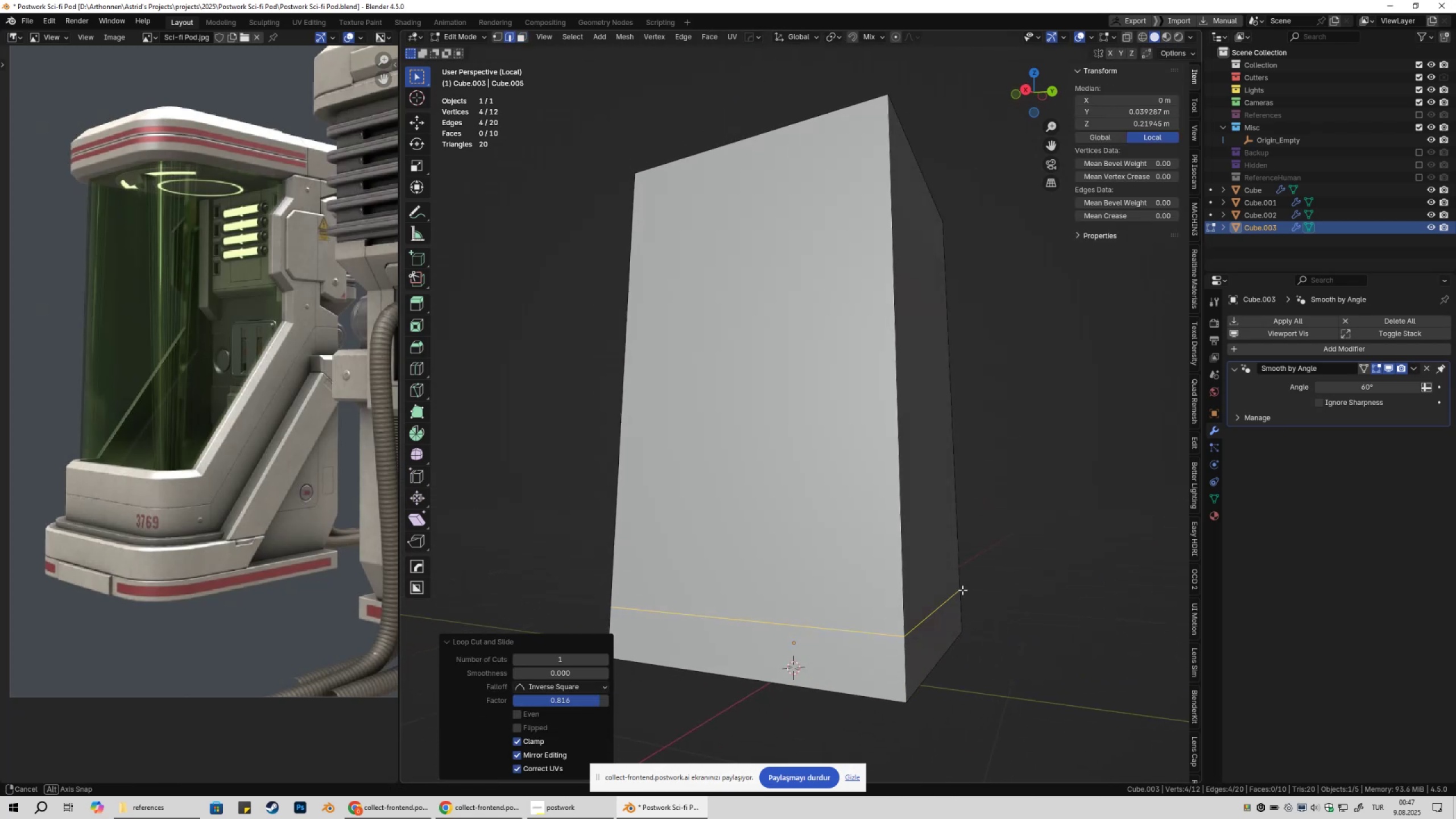 
key(3)
 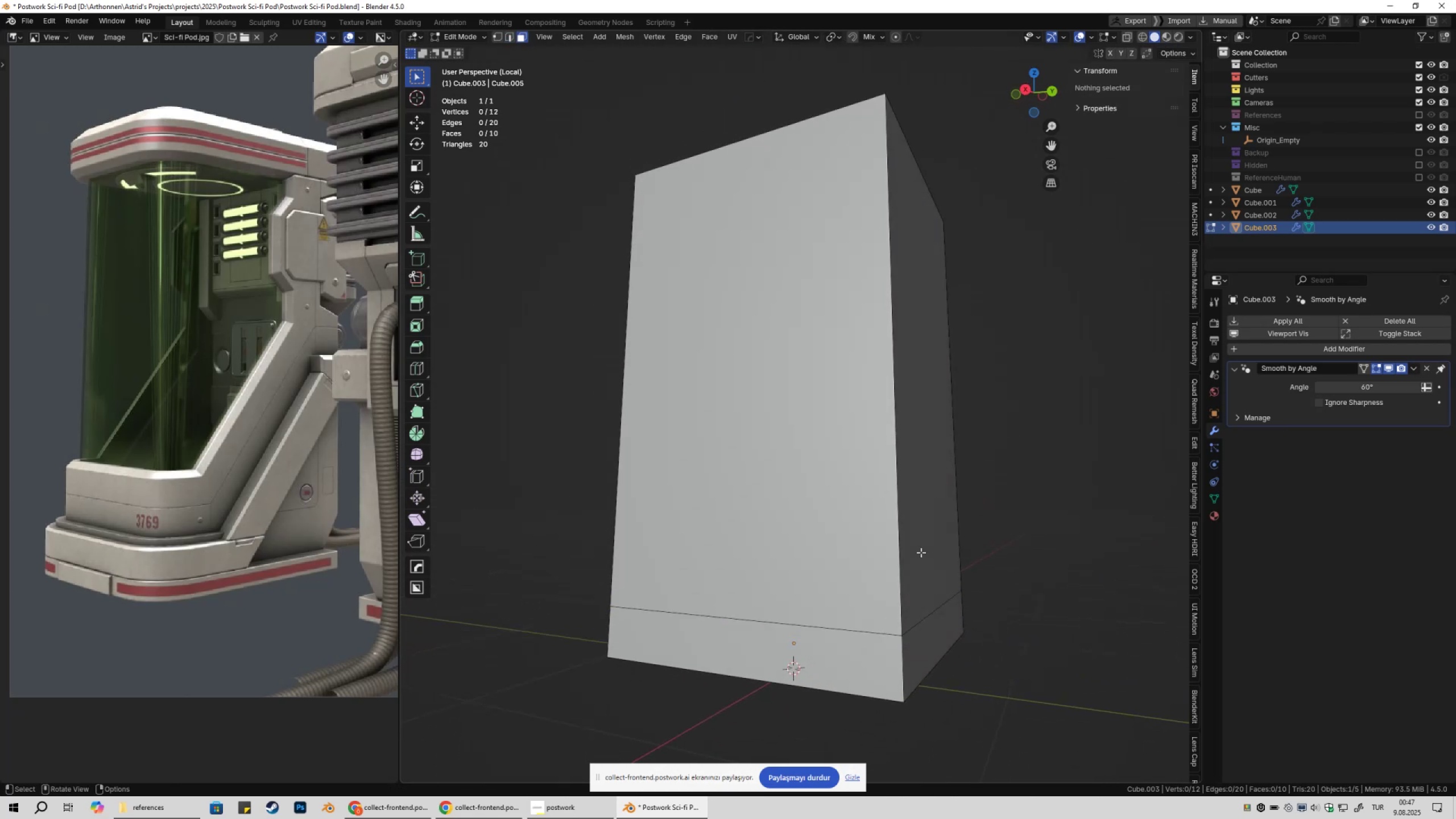 
left_click([921, 552])
 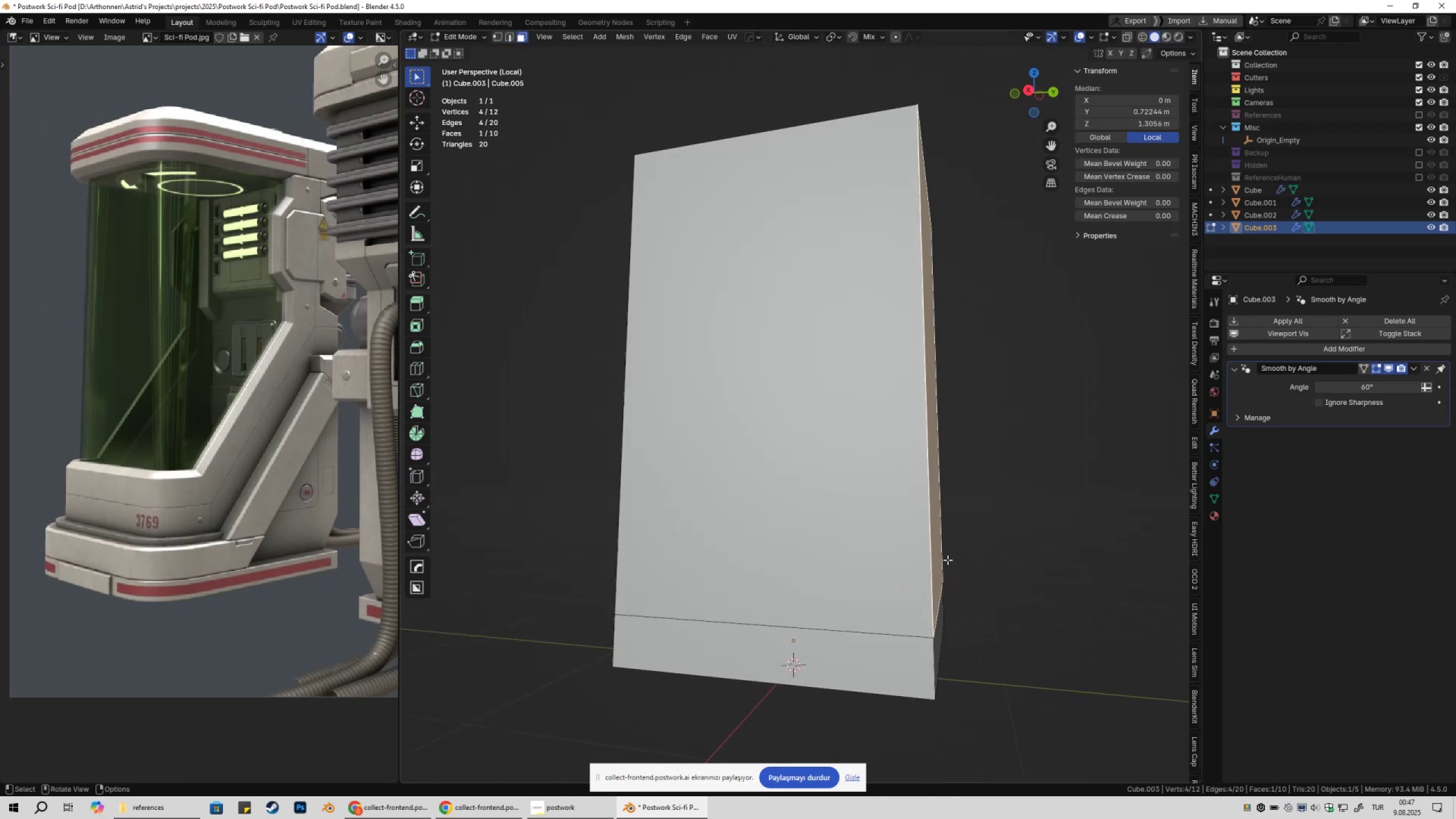 
type(gy)
 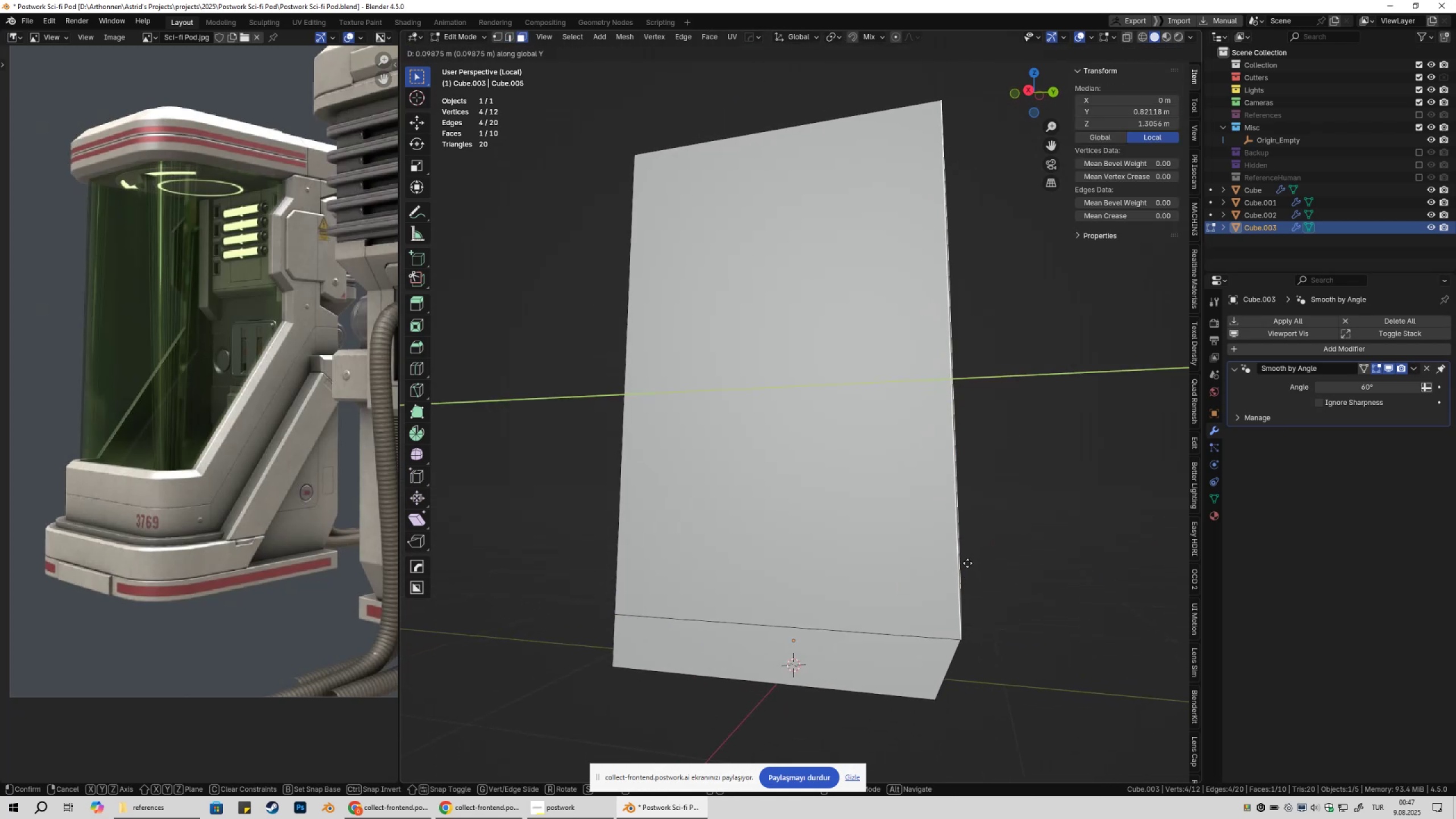 
left_click([965, 564])
 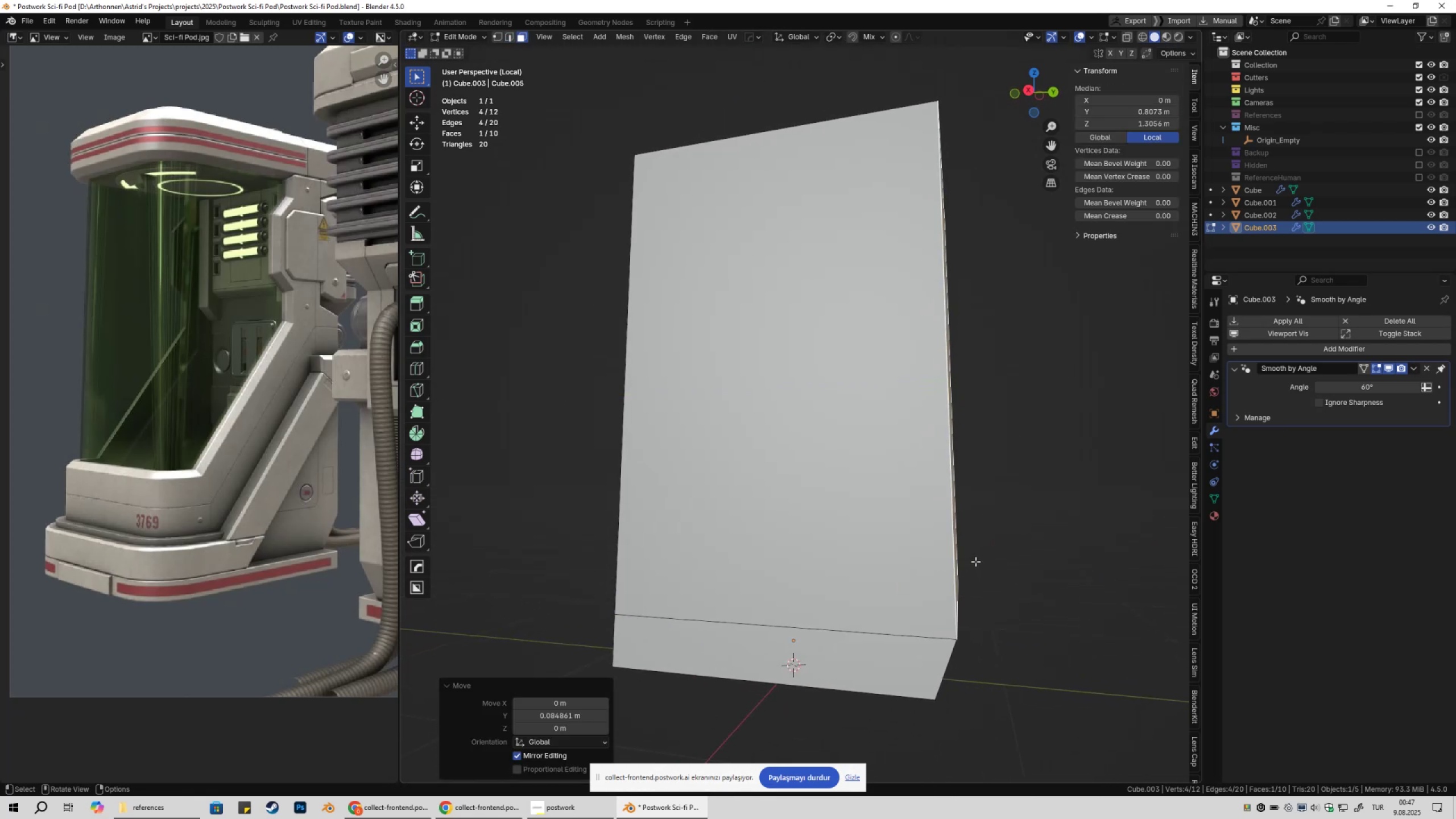 
type(/gy)
 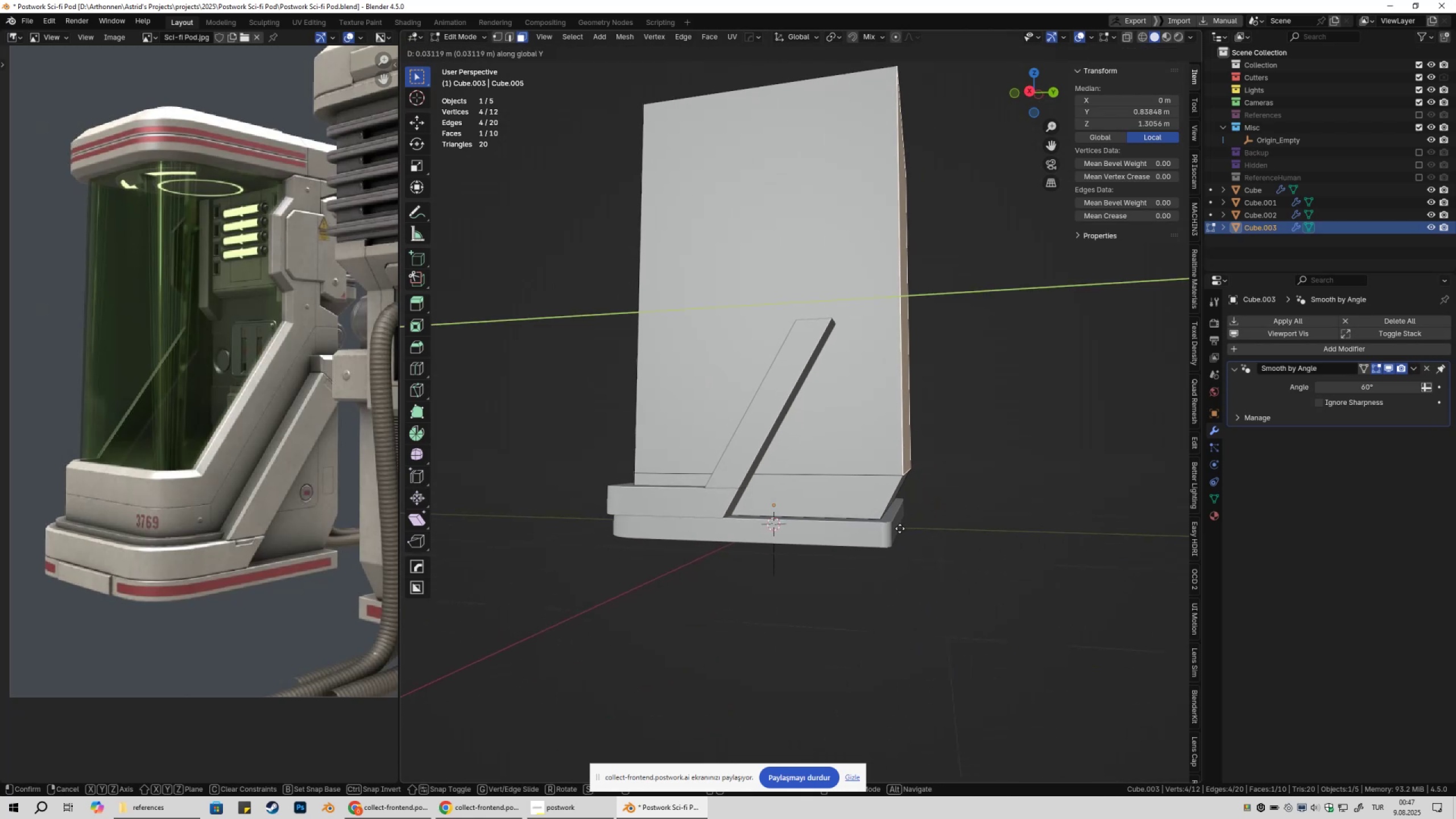 
hold_key(key=ControlLeft, duration=0.81)
left_click([900, 523])
 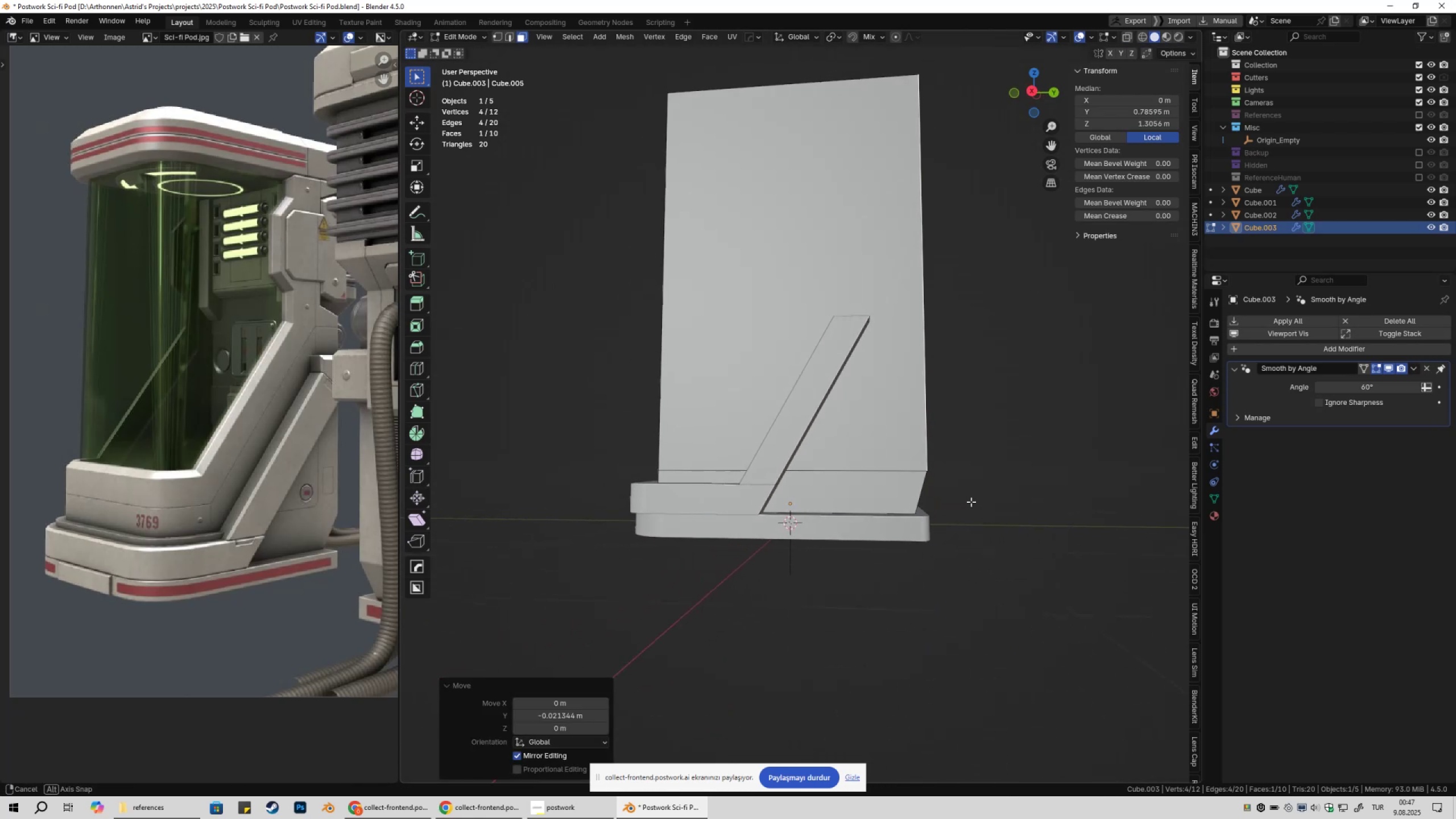 
type(gy)
 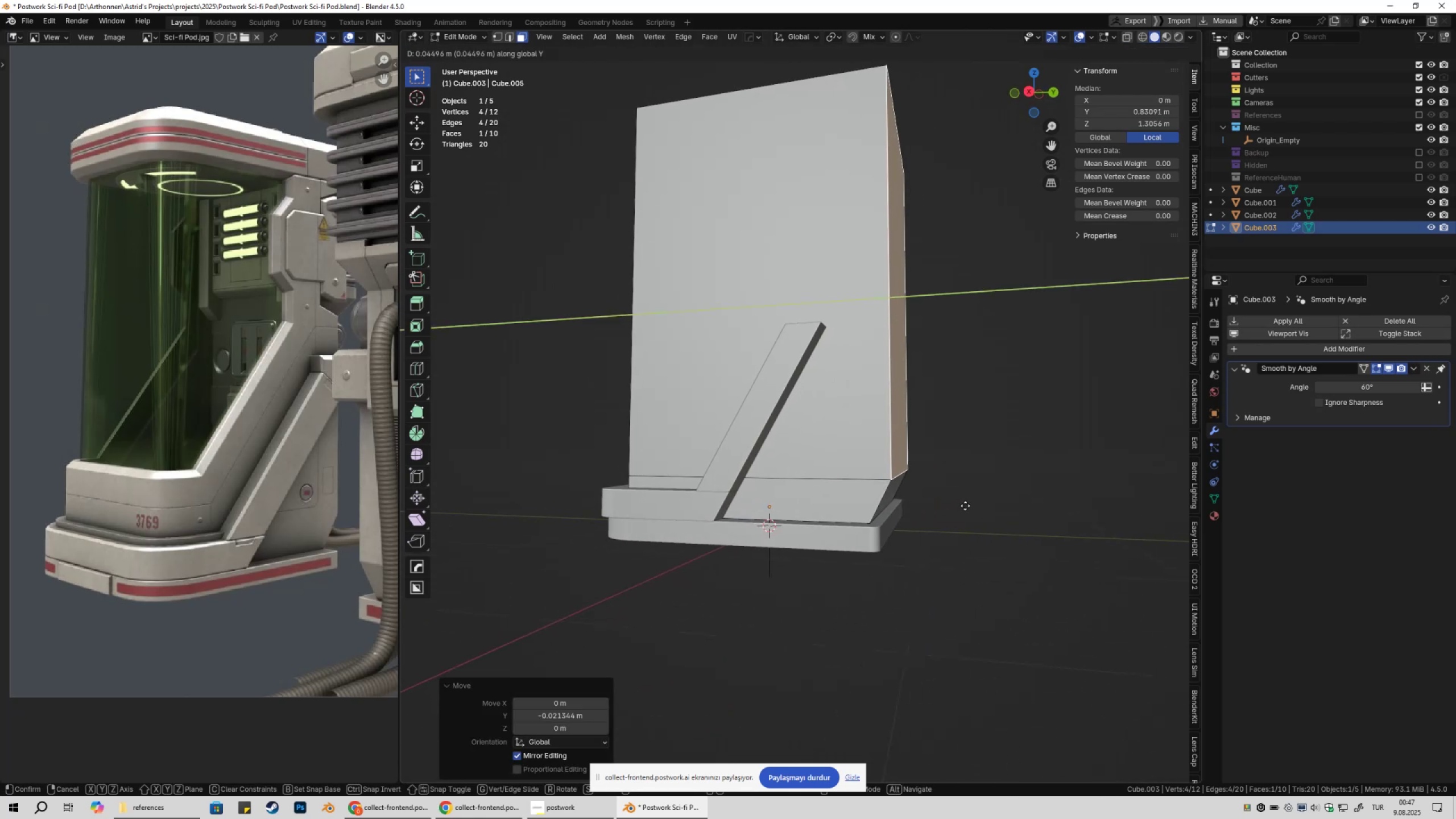 
hold_key(key=ShiftLeft, duration=1.52)
 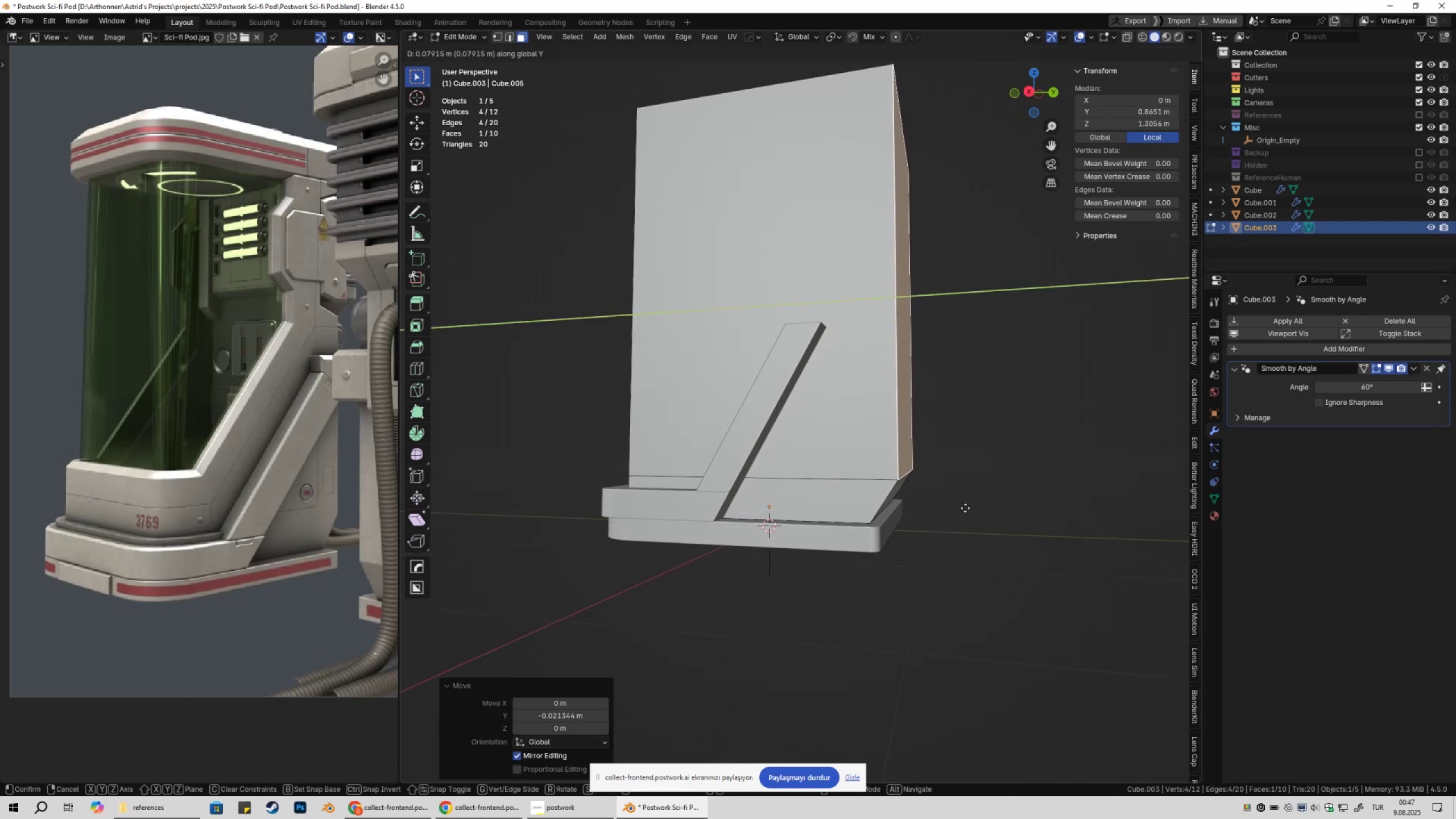 
hold_key(key=ShiftLeft, duration=1.53)
 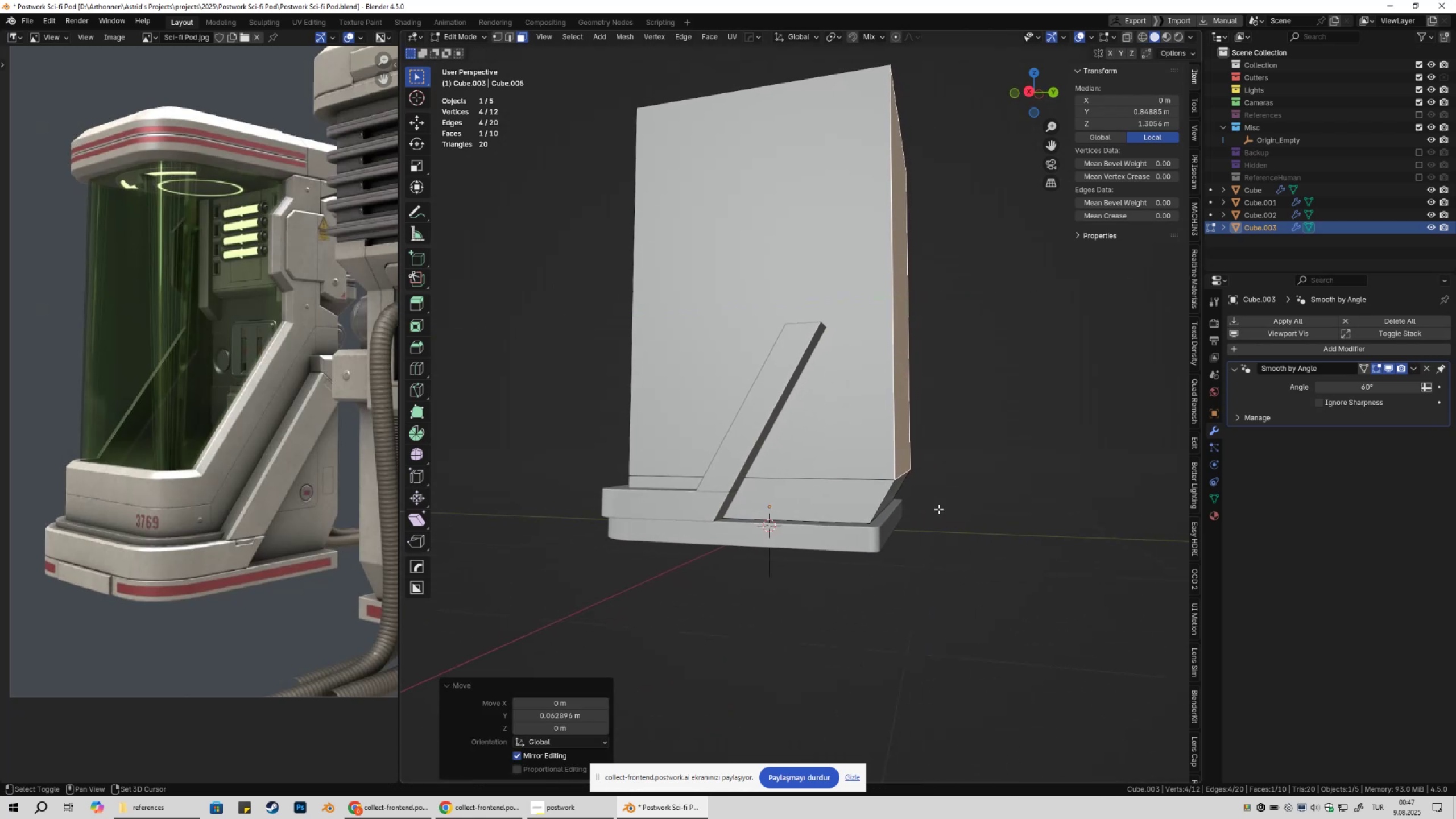 
left_click([938, 509])
 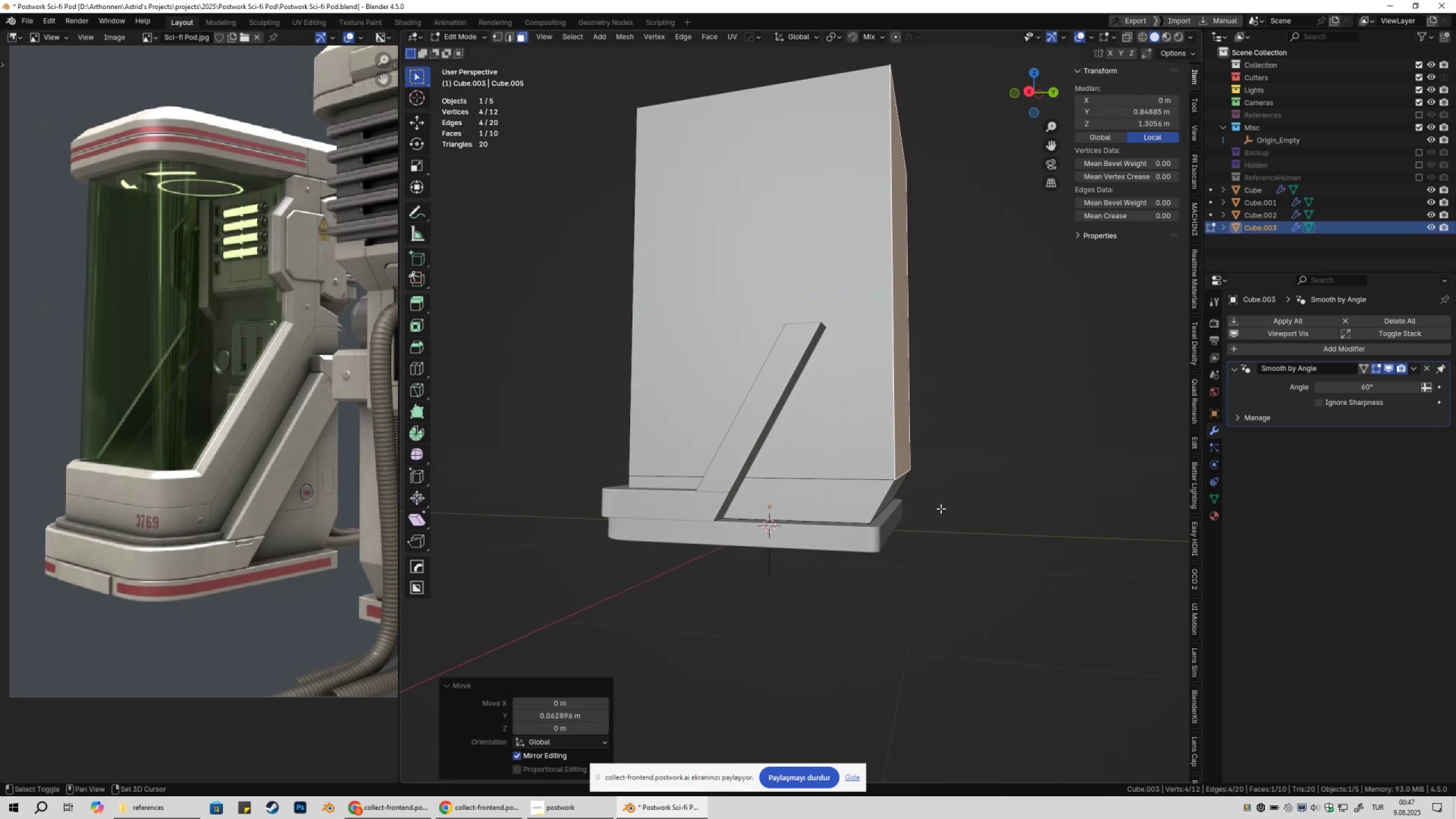 
key(Shift+ShiftLeft)
 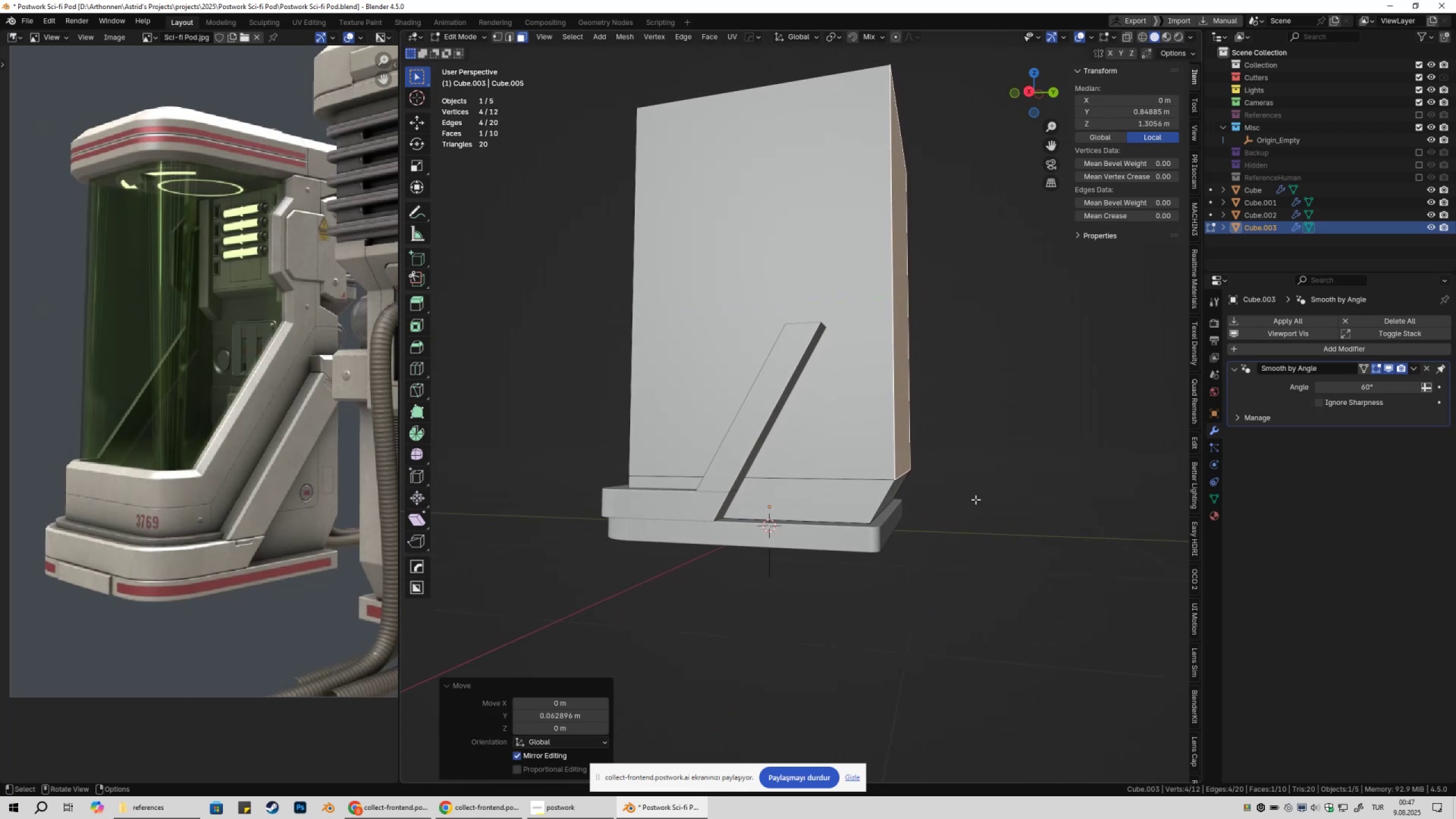 
key(Shift+ShiftLeft)
 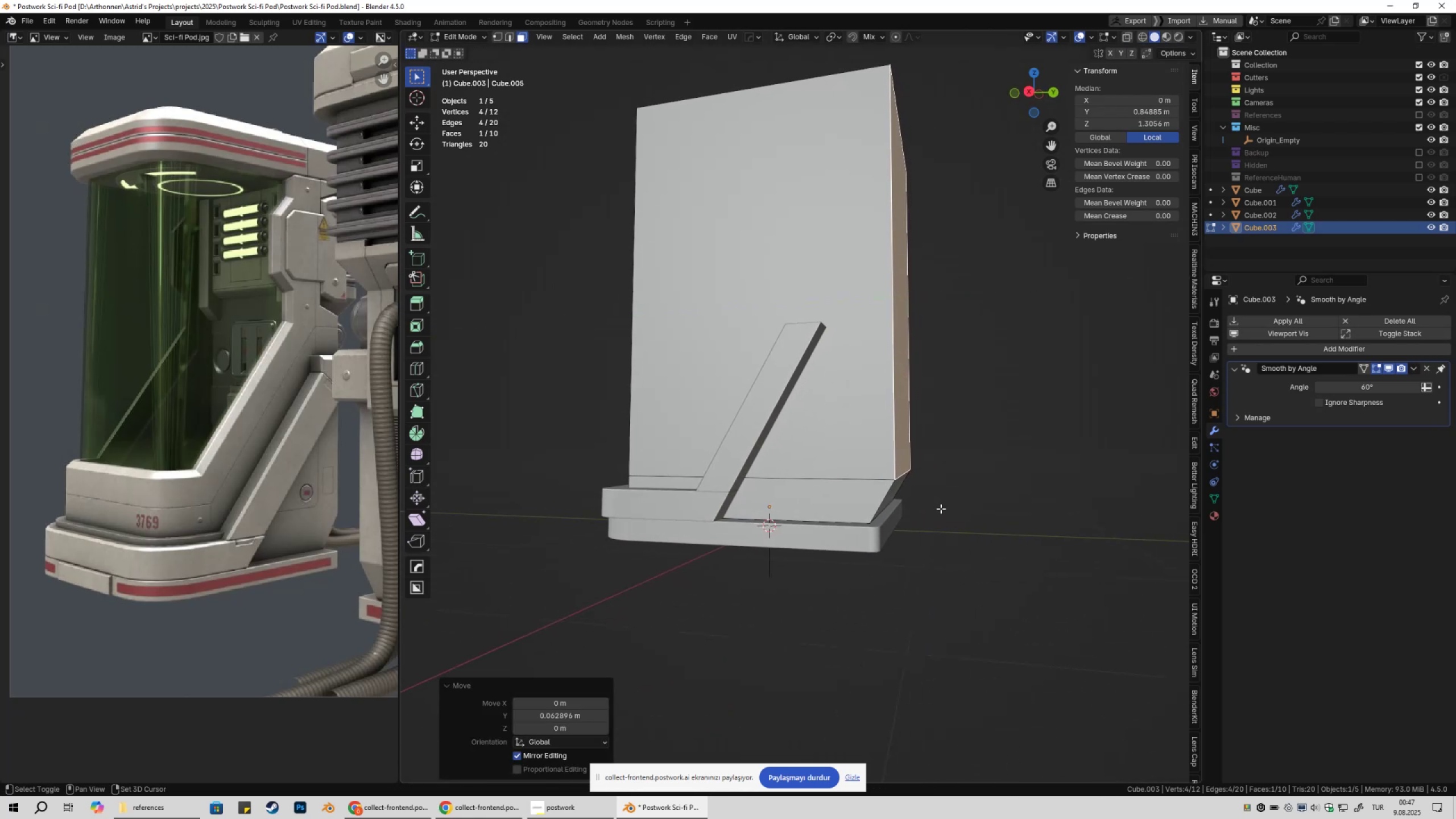 
key(Shift+ShiftLeft)
 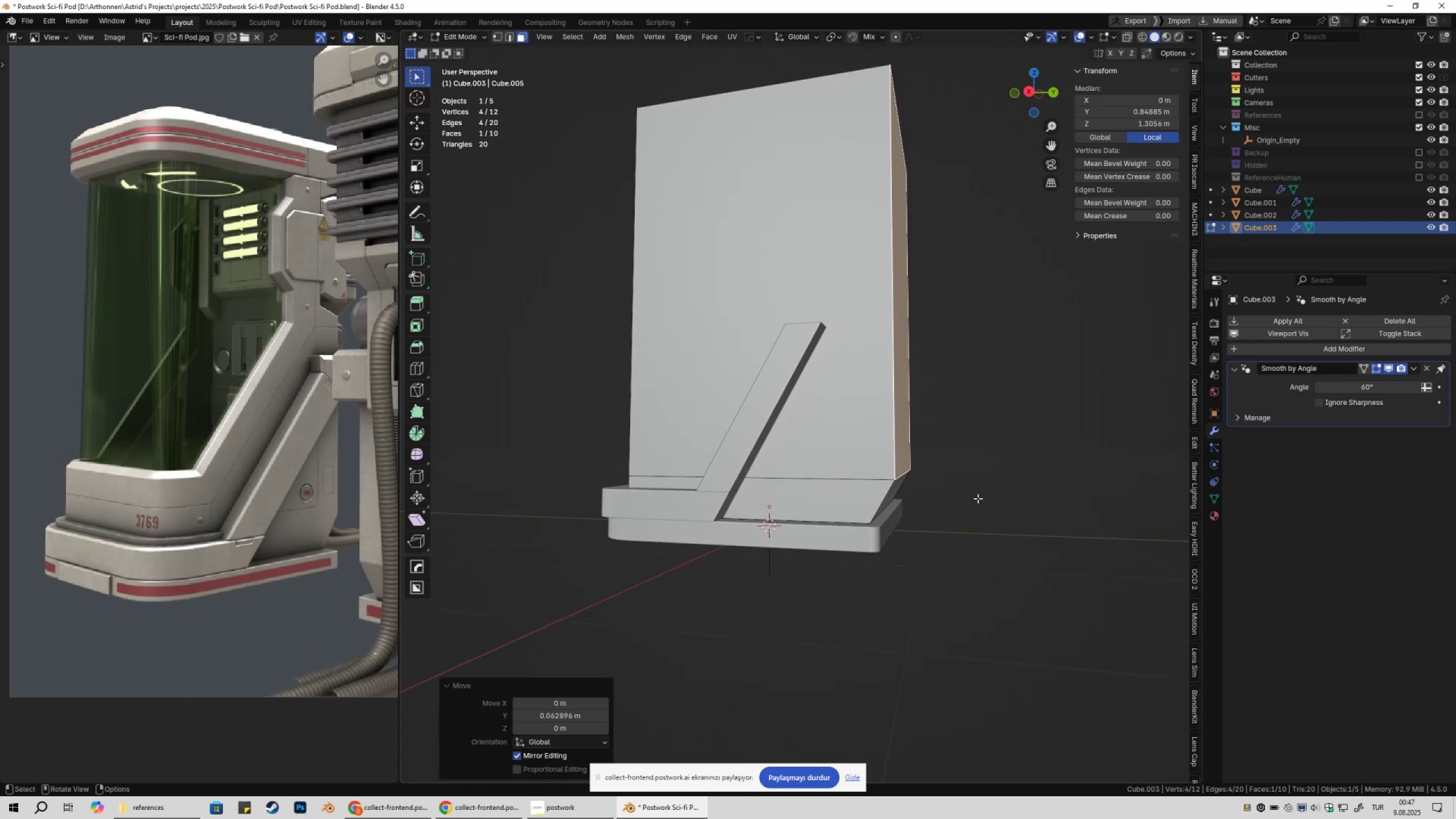 
key(Tab)
 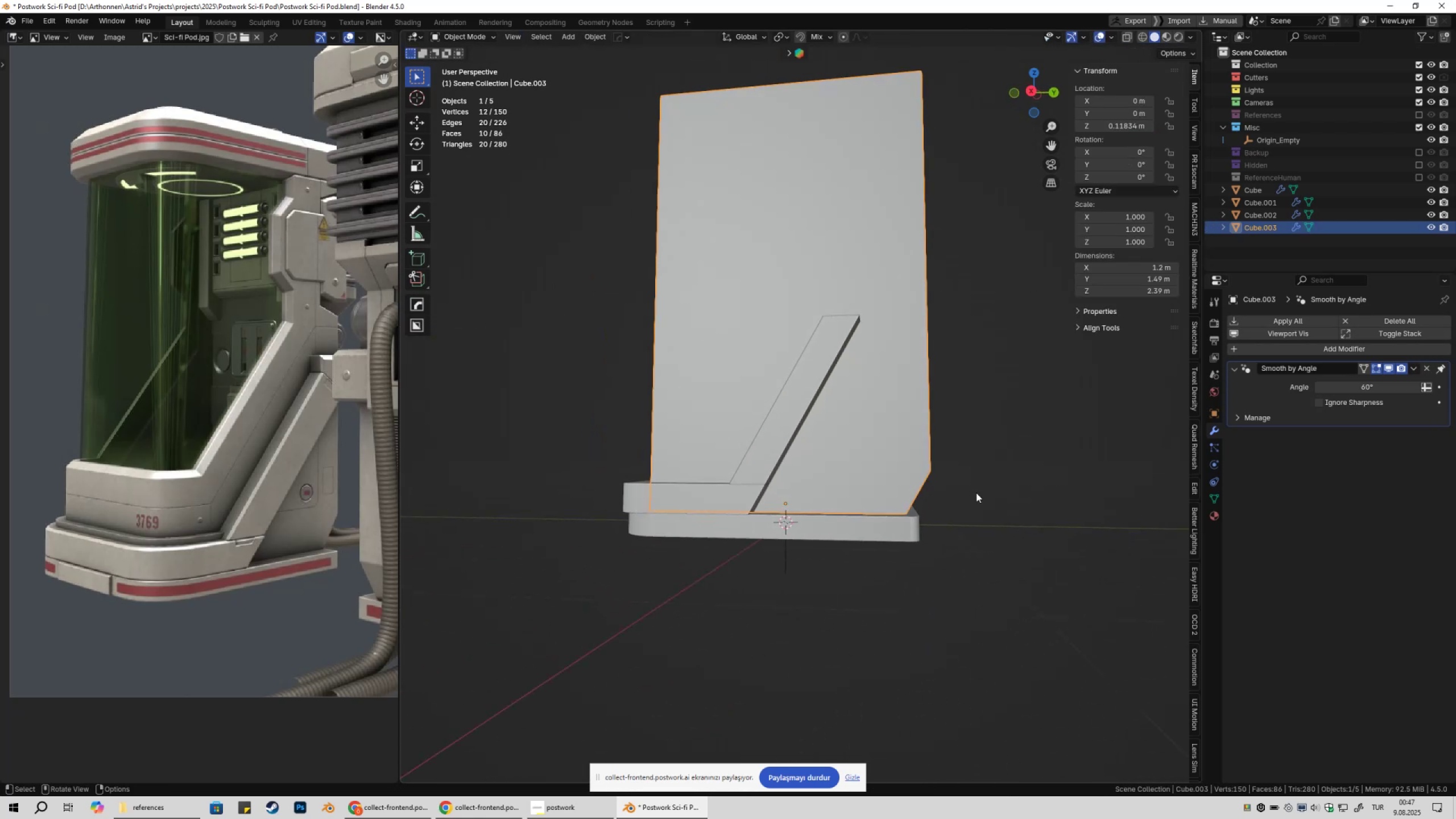 
key(Control+ControlLeft)
 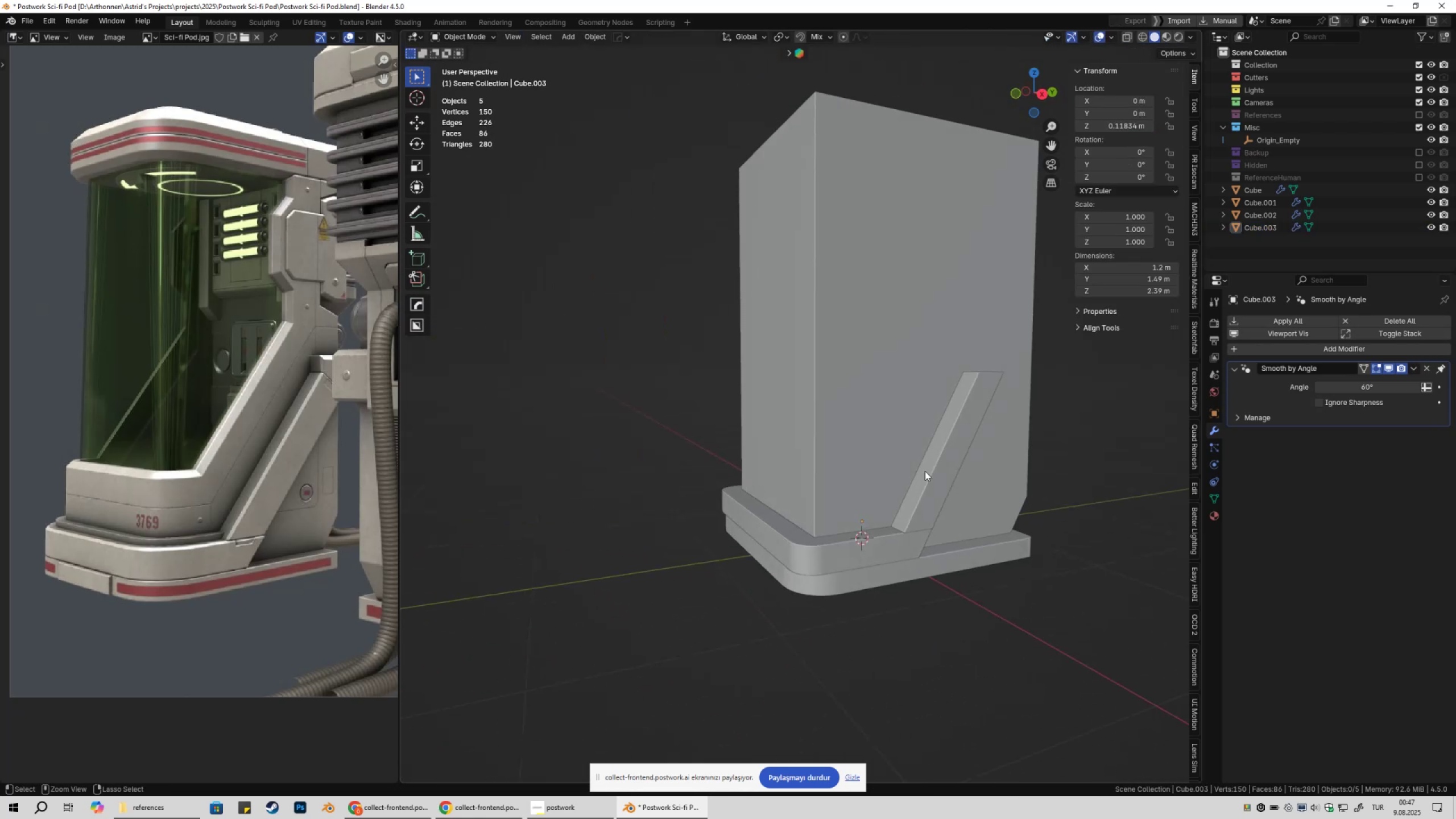 
key(Control+S)
 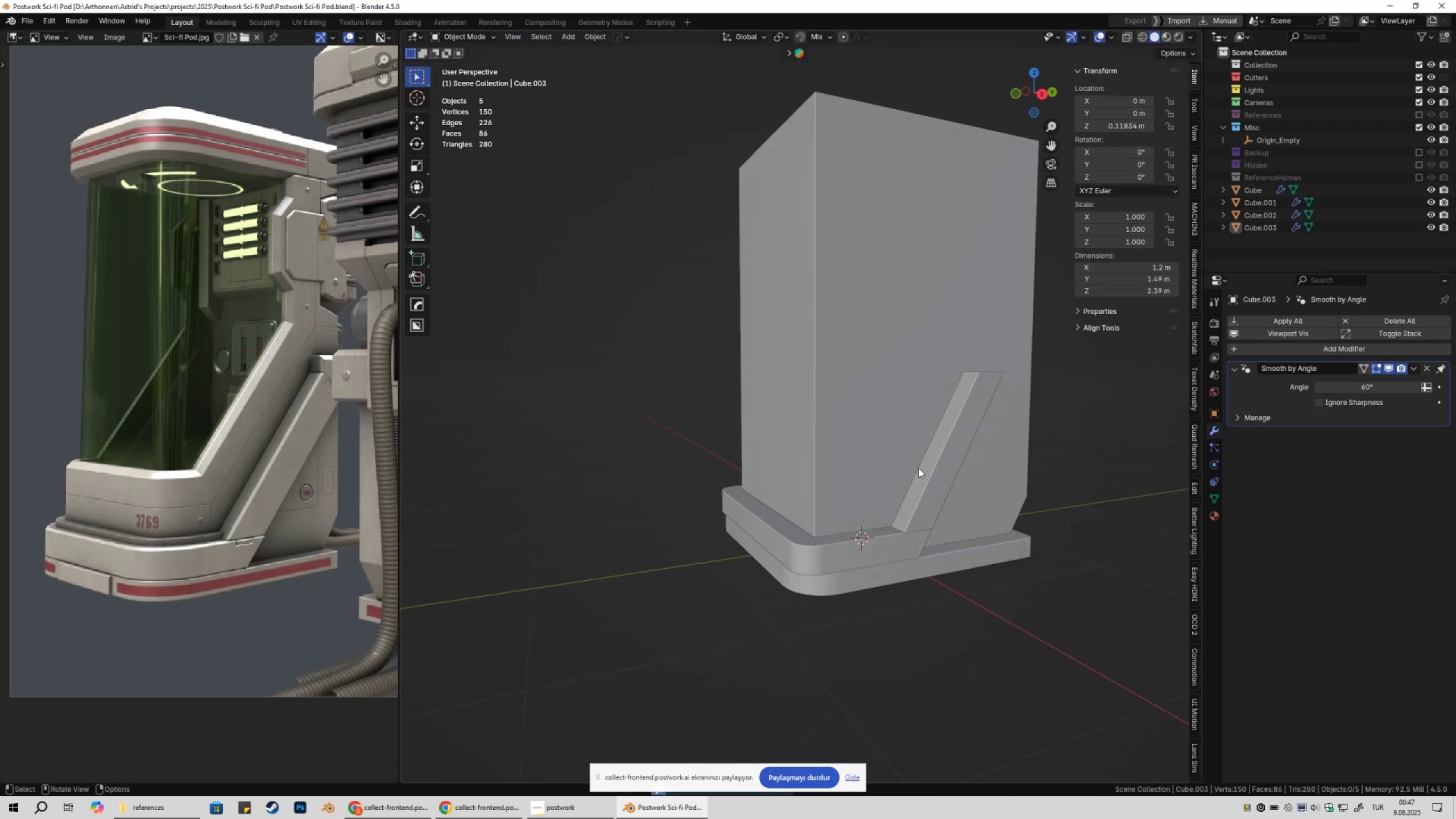 
key(Shift+ShiftLeft)
 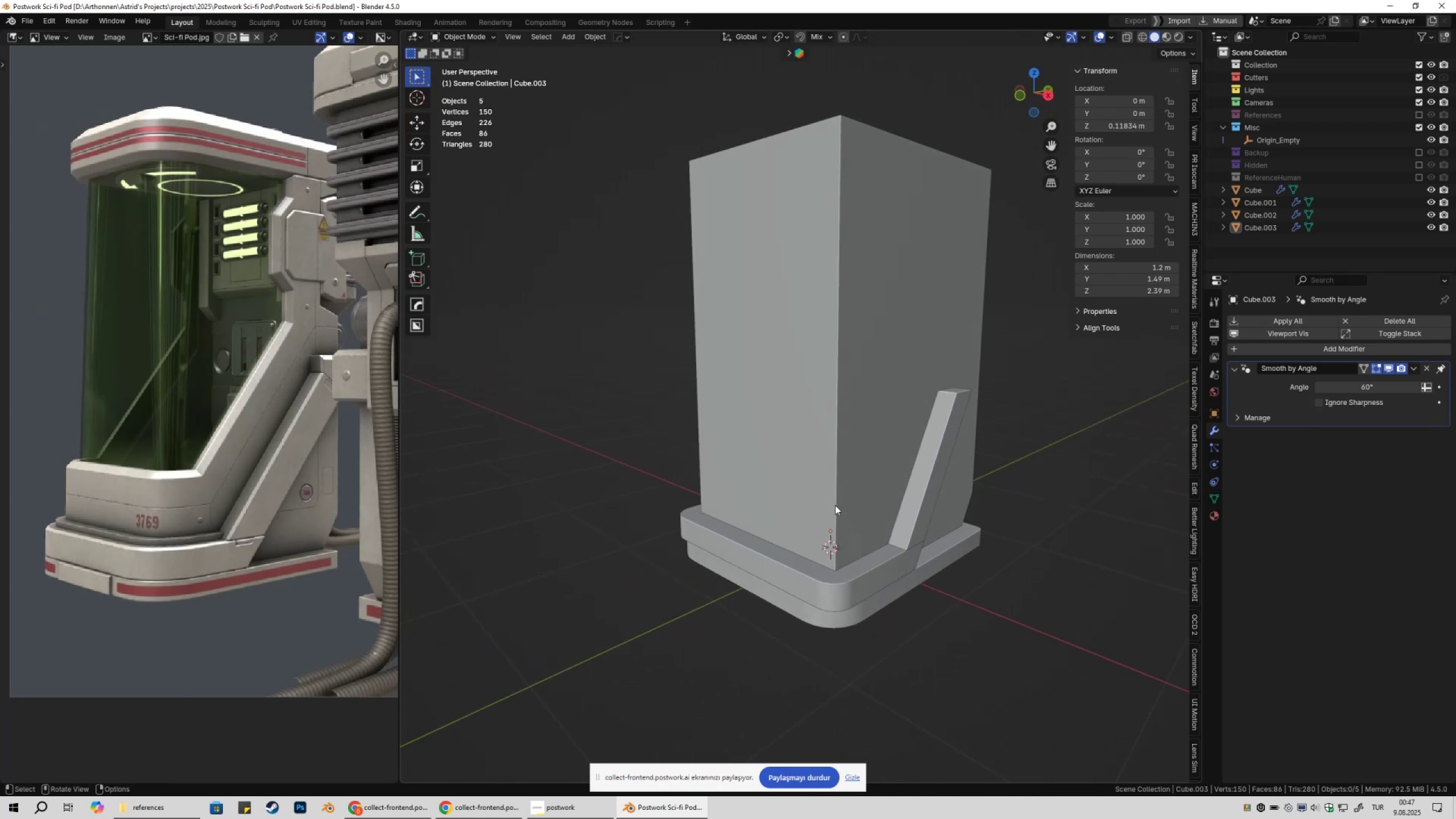 
wait(6.94)
 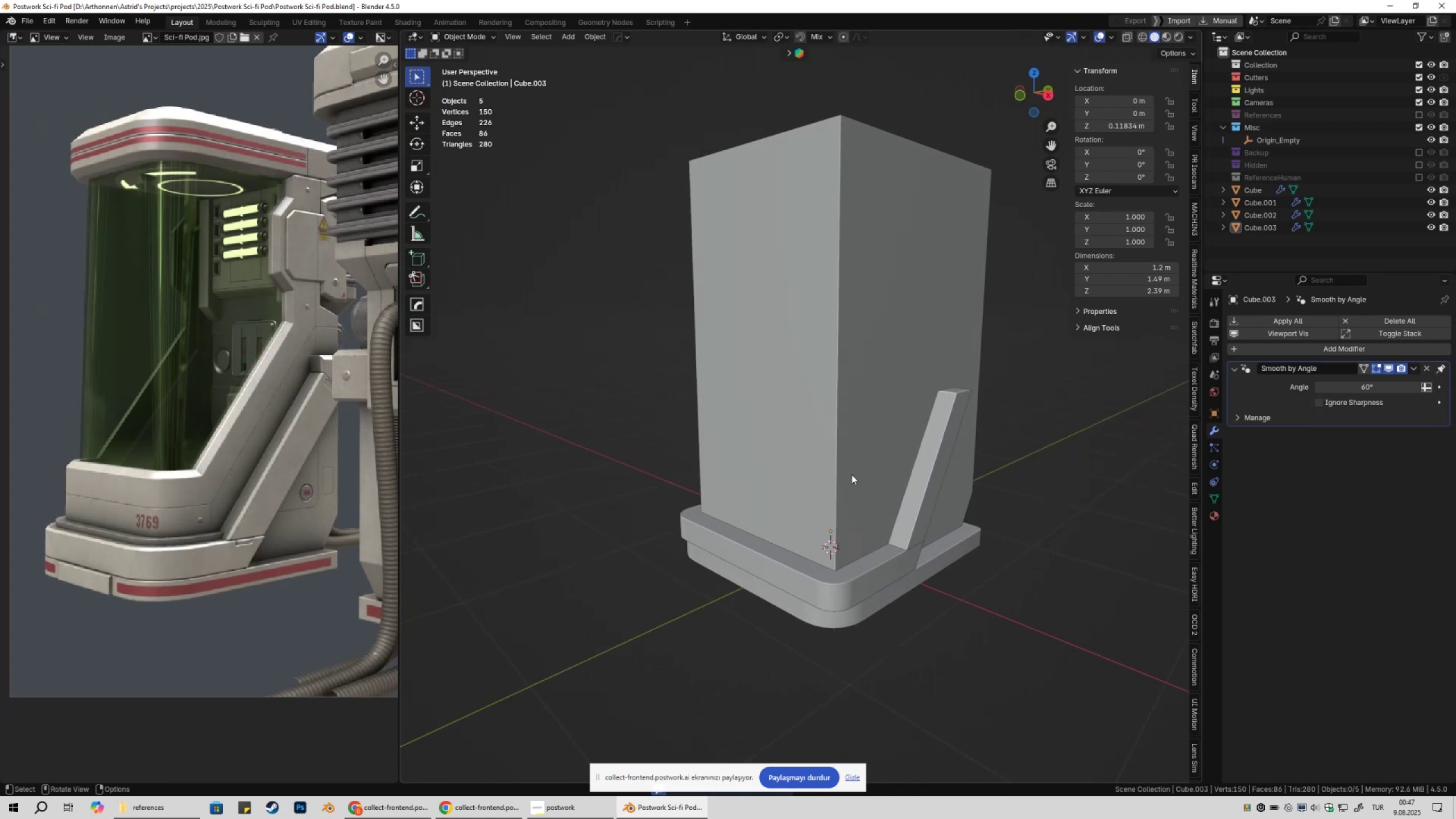 
left_click([843, 576])
 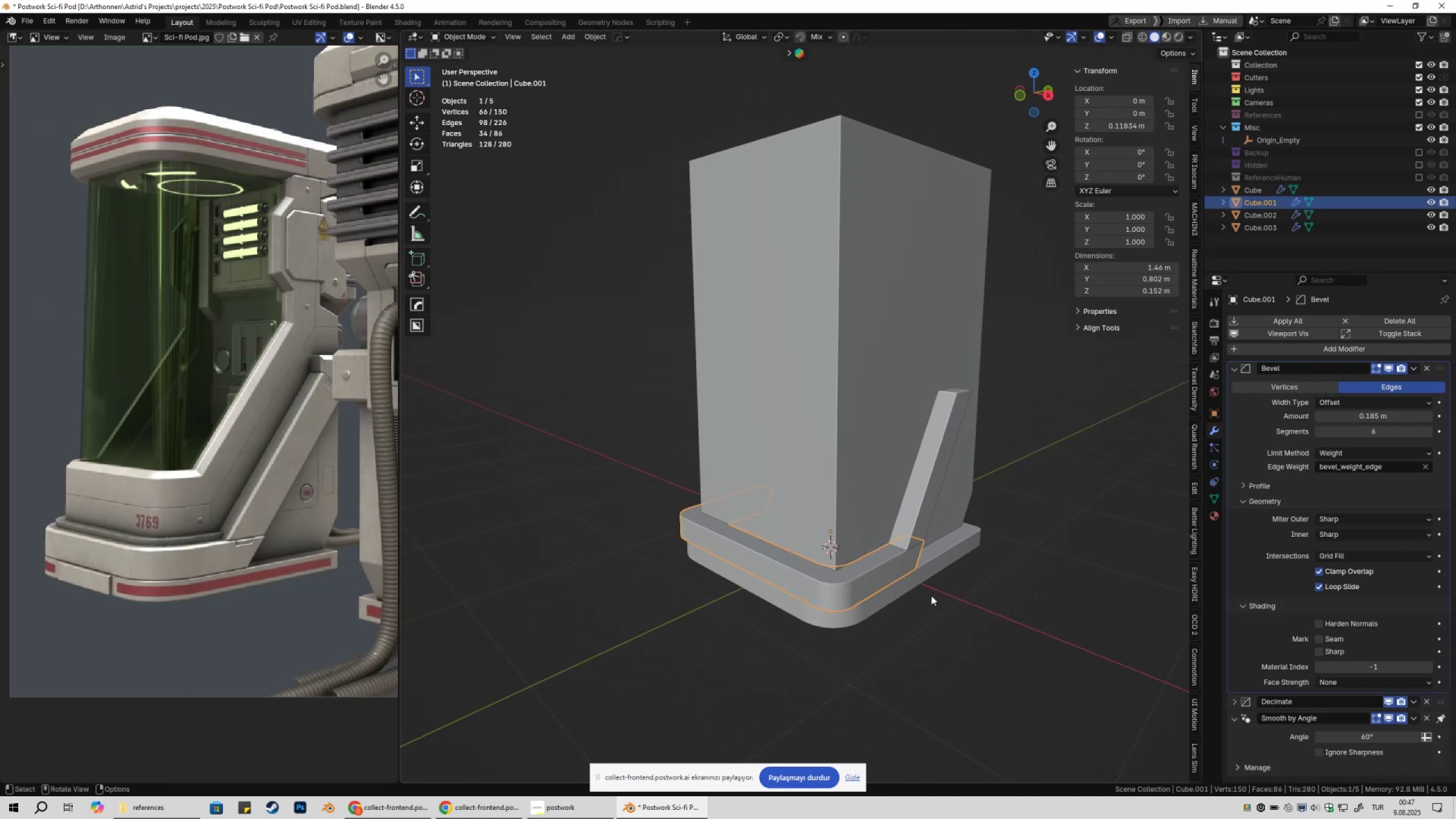 
key(Shift+ShiftLeft)
 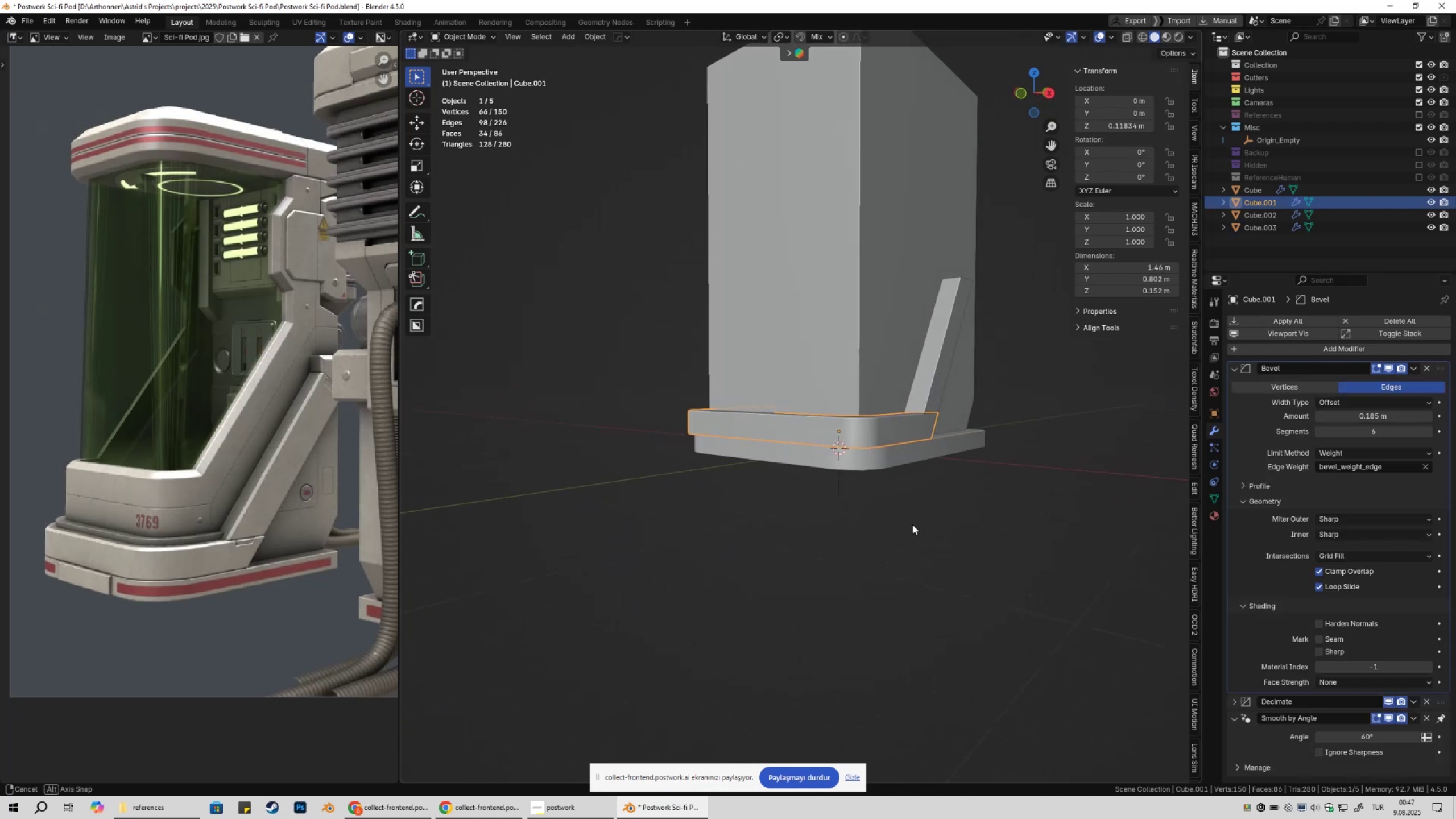 
key(X)
 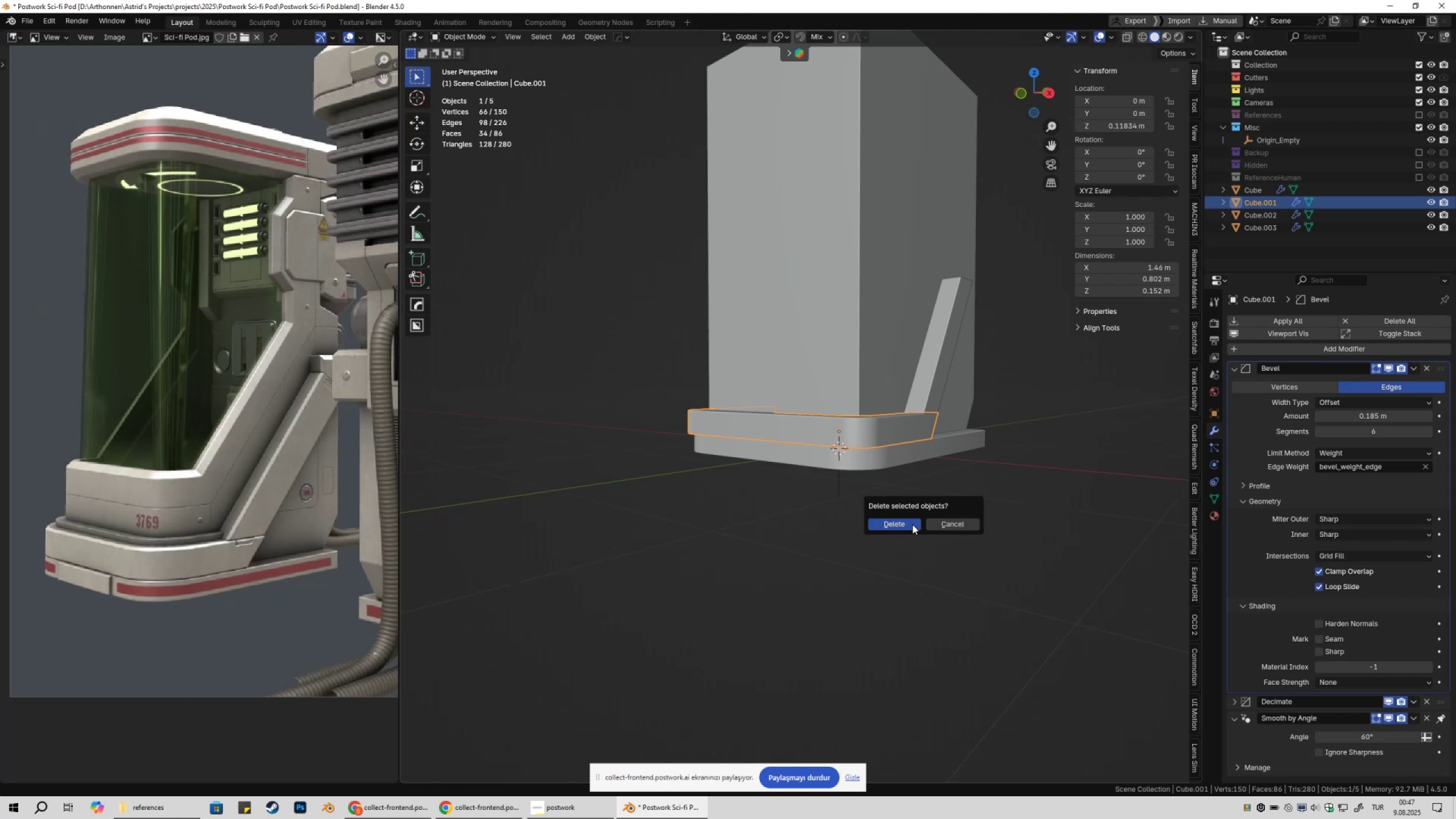 
double_click([887, 444])
 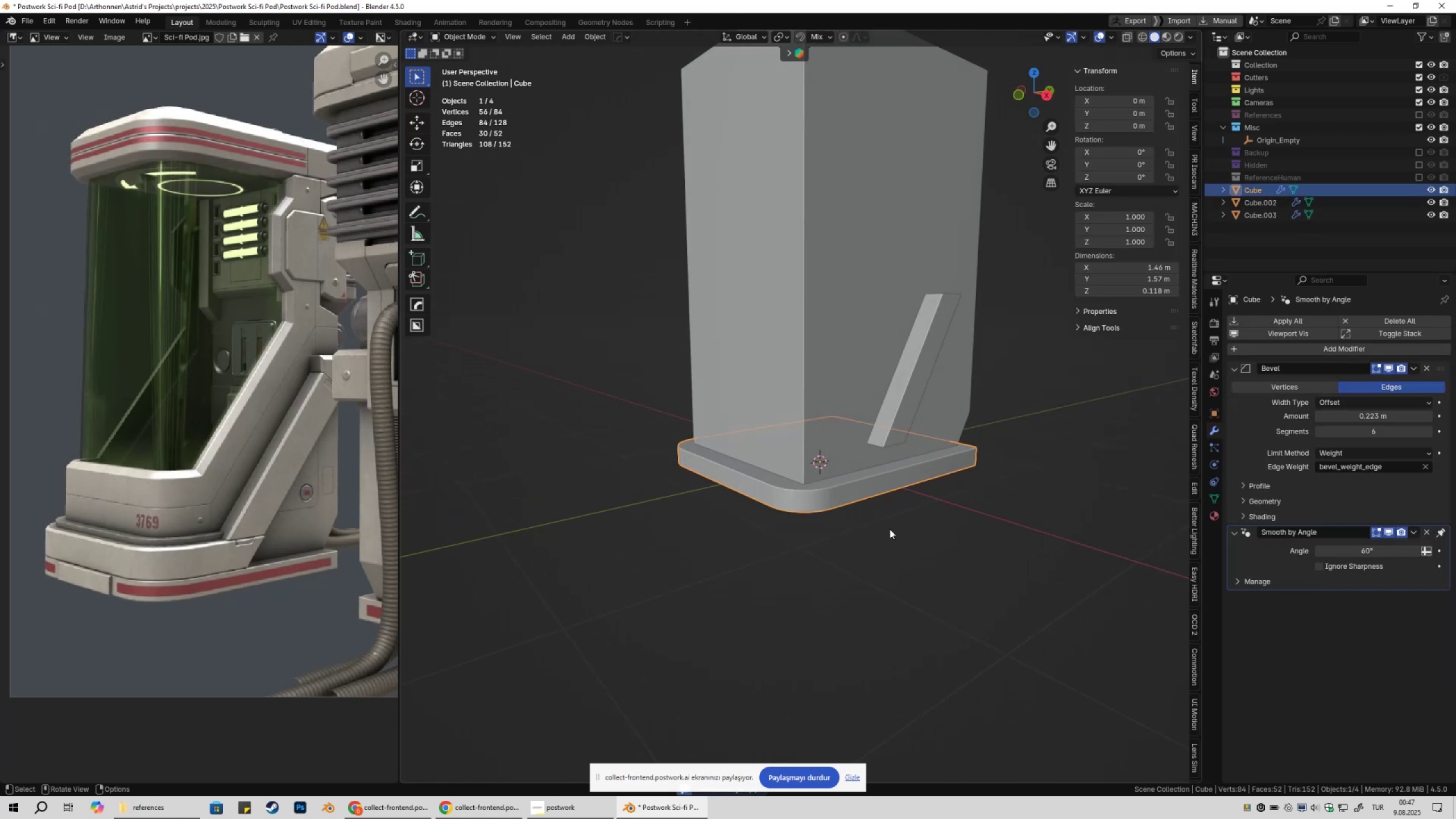 
key(Tab)
 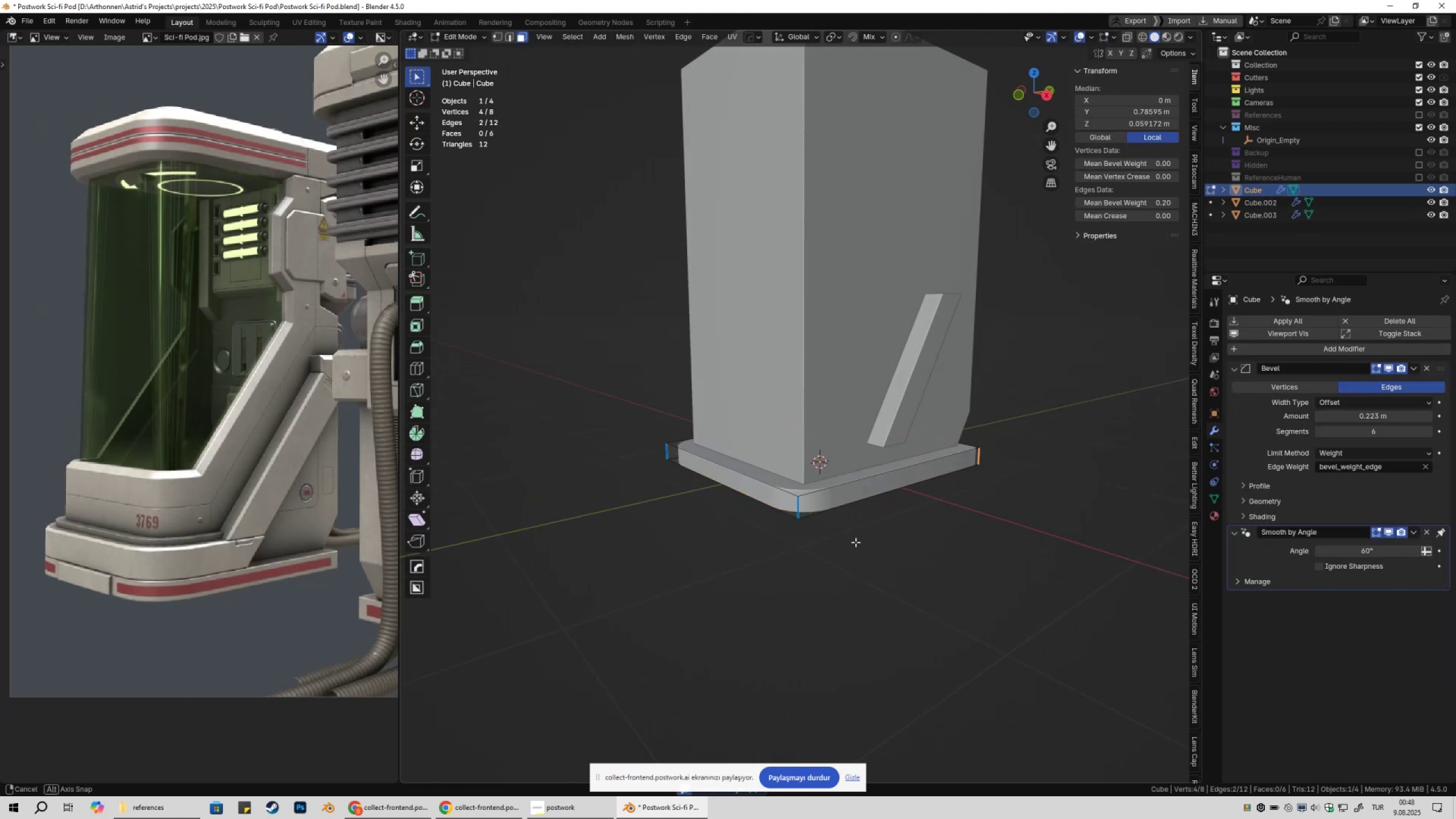 
key(3)
 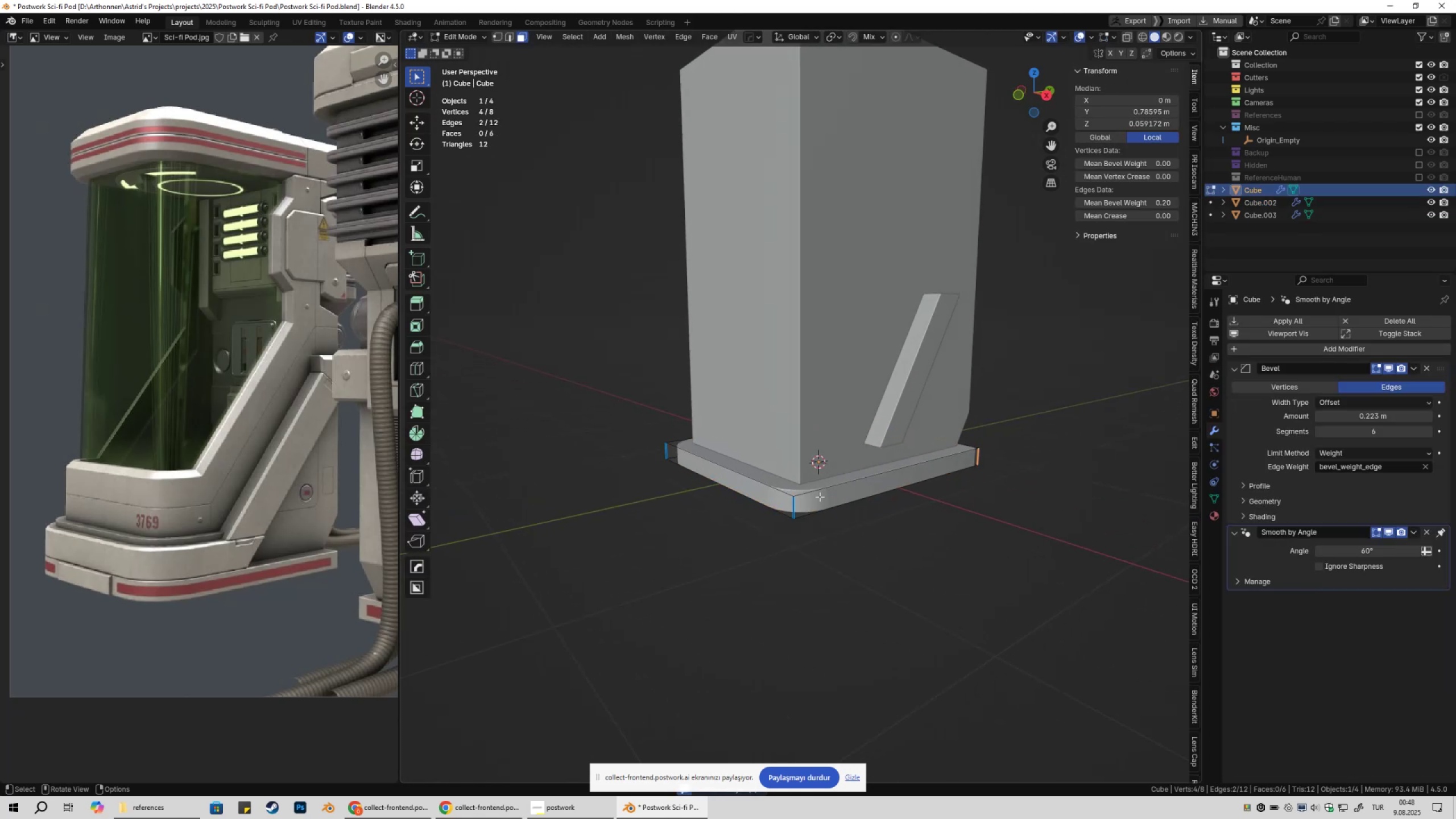 
left_click([820, 497])
 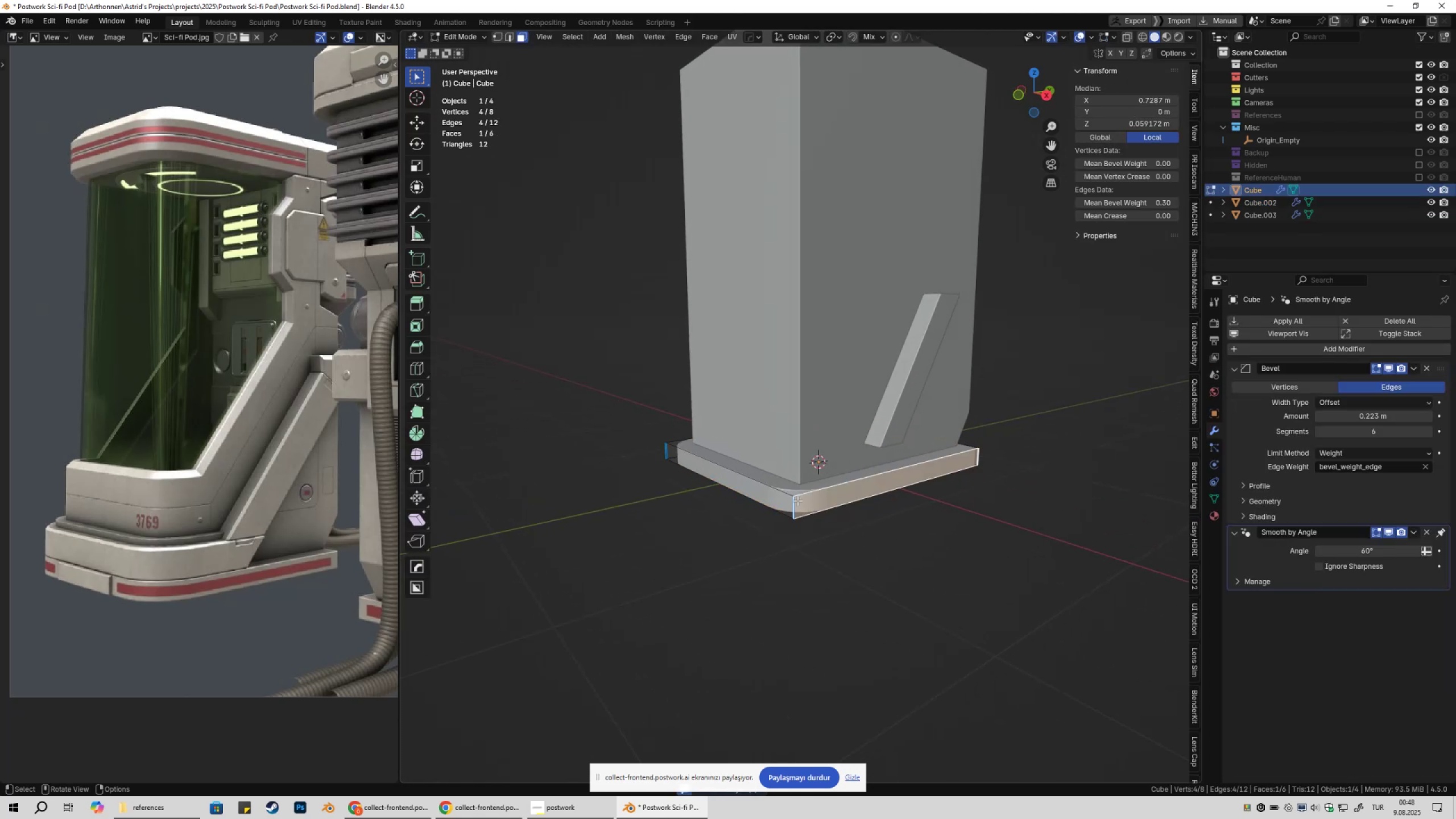 
key(Shift+ShiftLeft)
 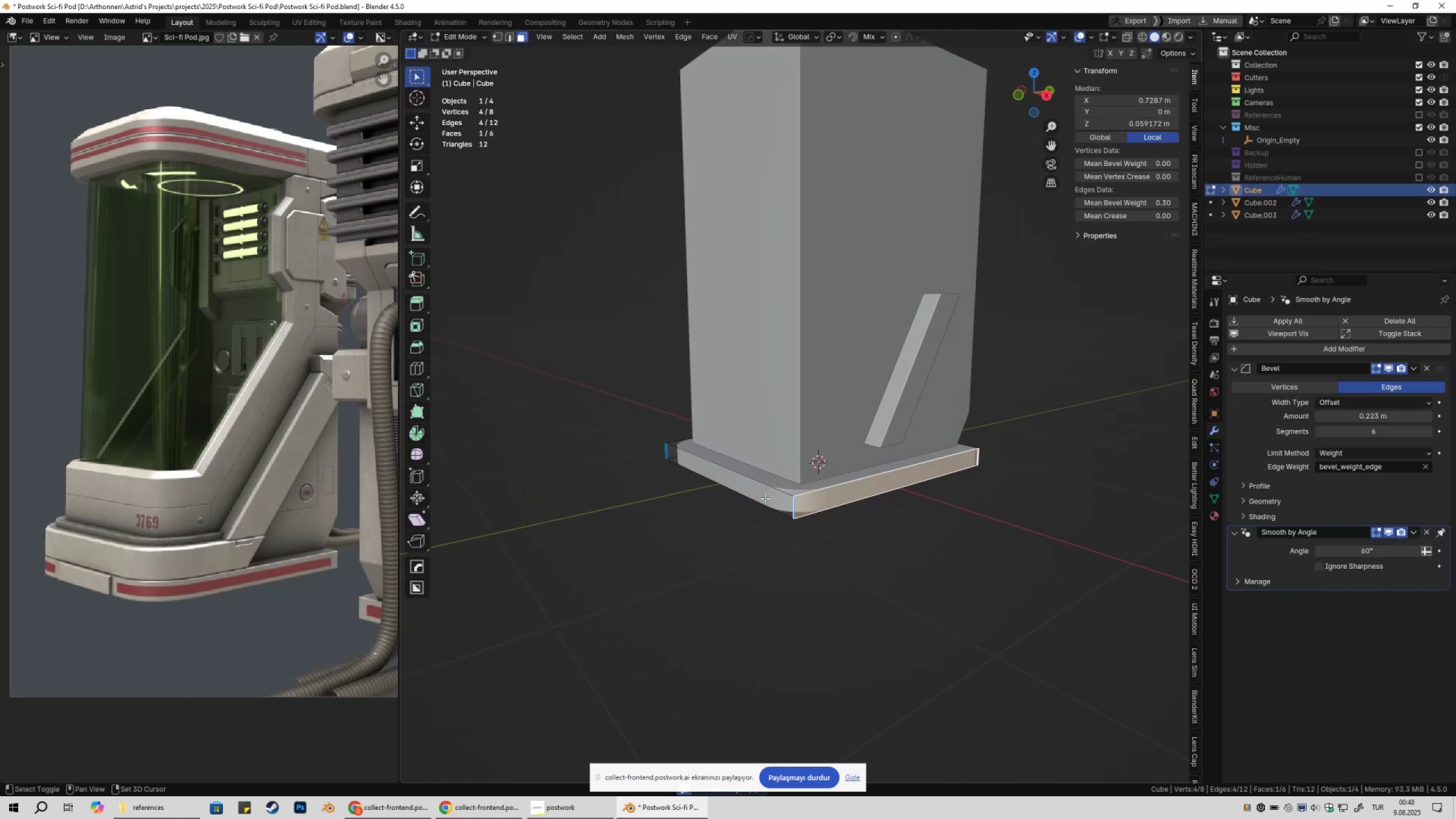 
double_click([765, 498])
 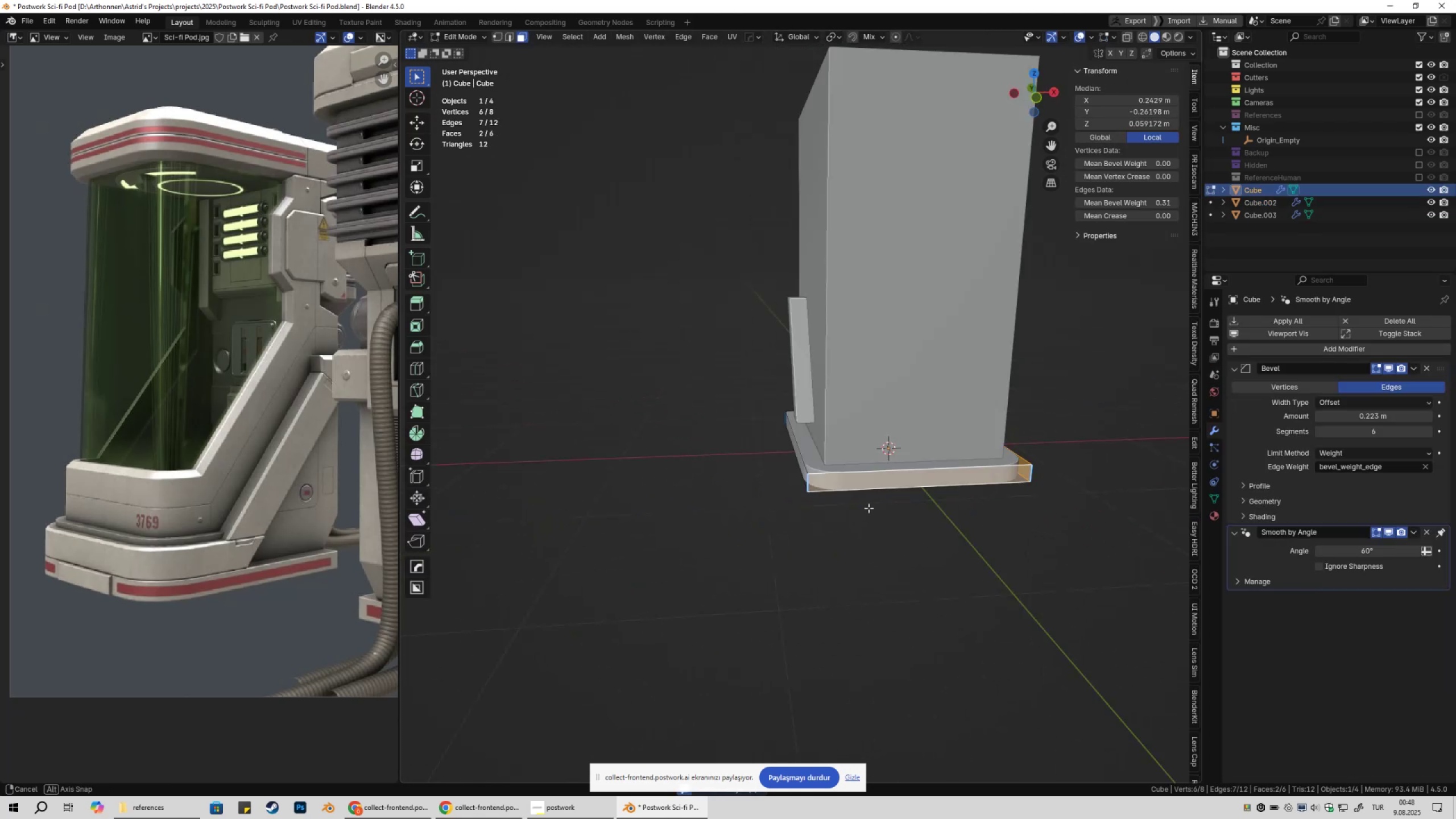 
hold_key(key=ShiftLeft, duration=0.67)
left_click([839, 470])
 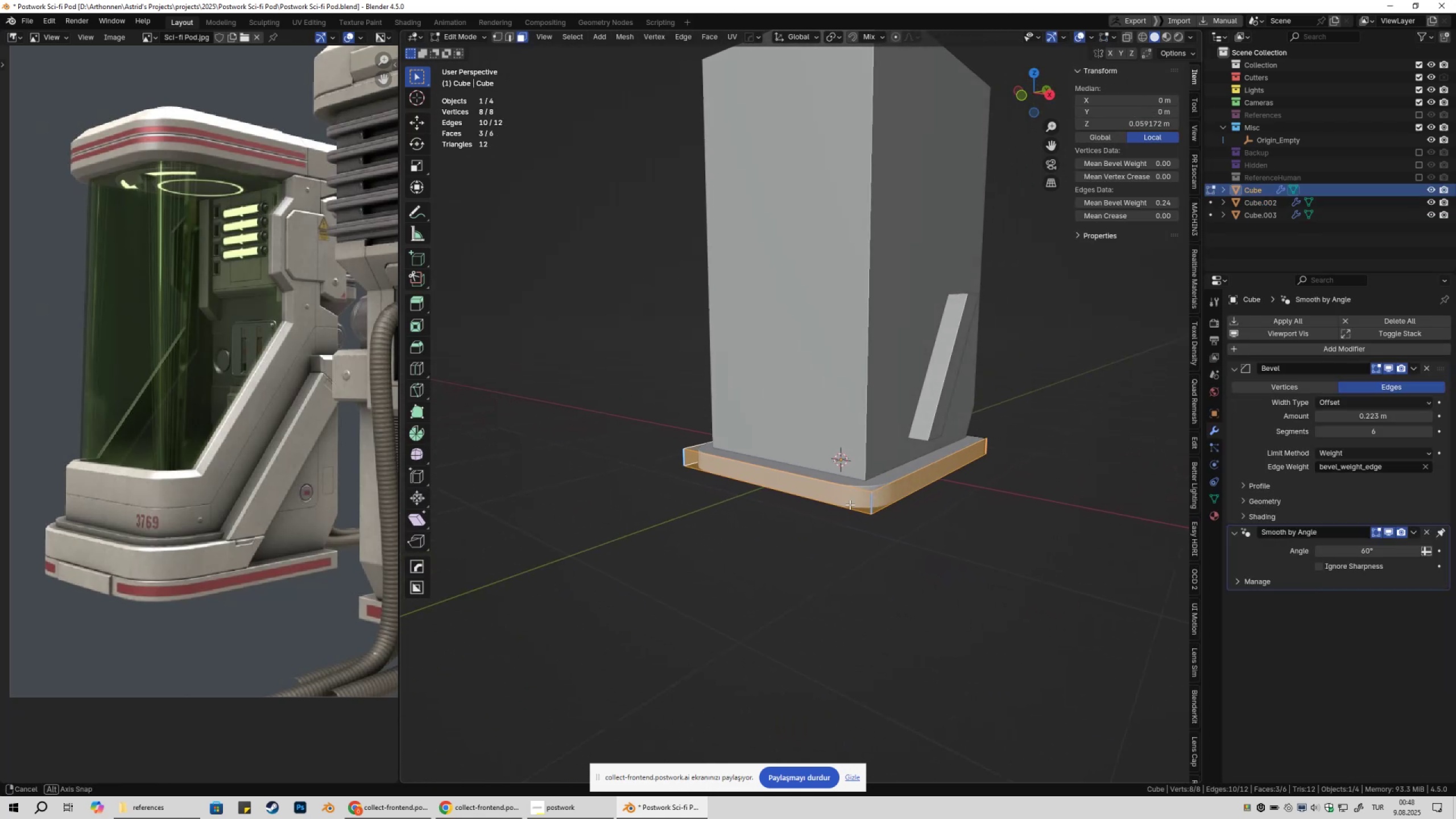 
scroll: coordinate [835, 502], scroll_direction: up, amount: 1.0
 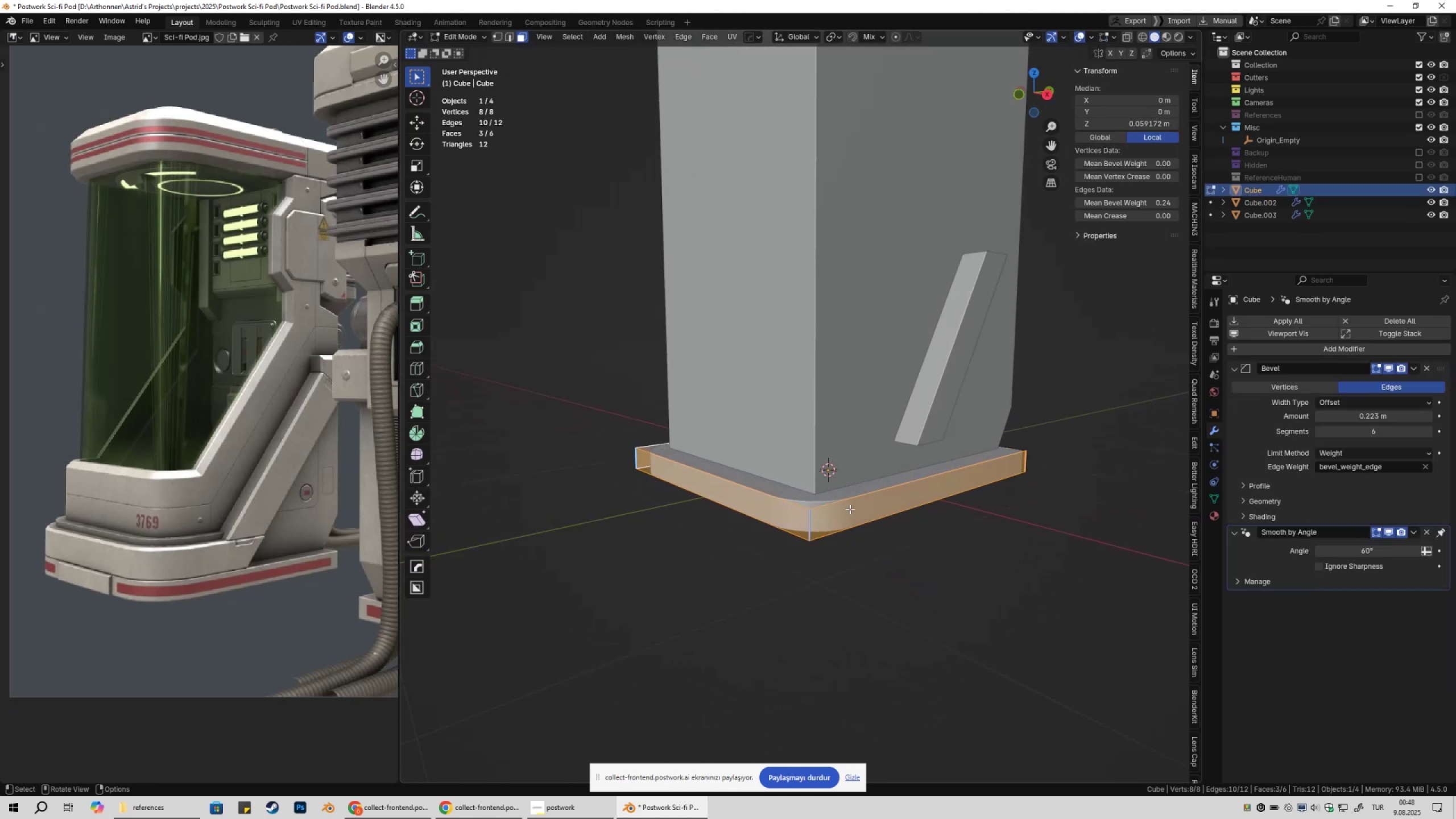 
type(Dz)
 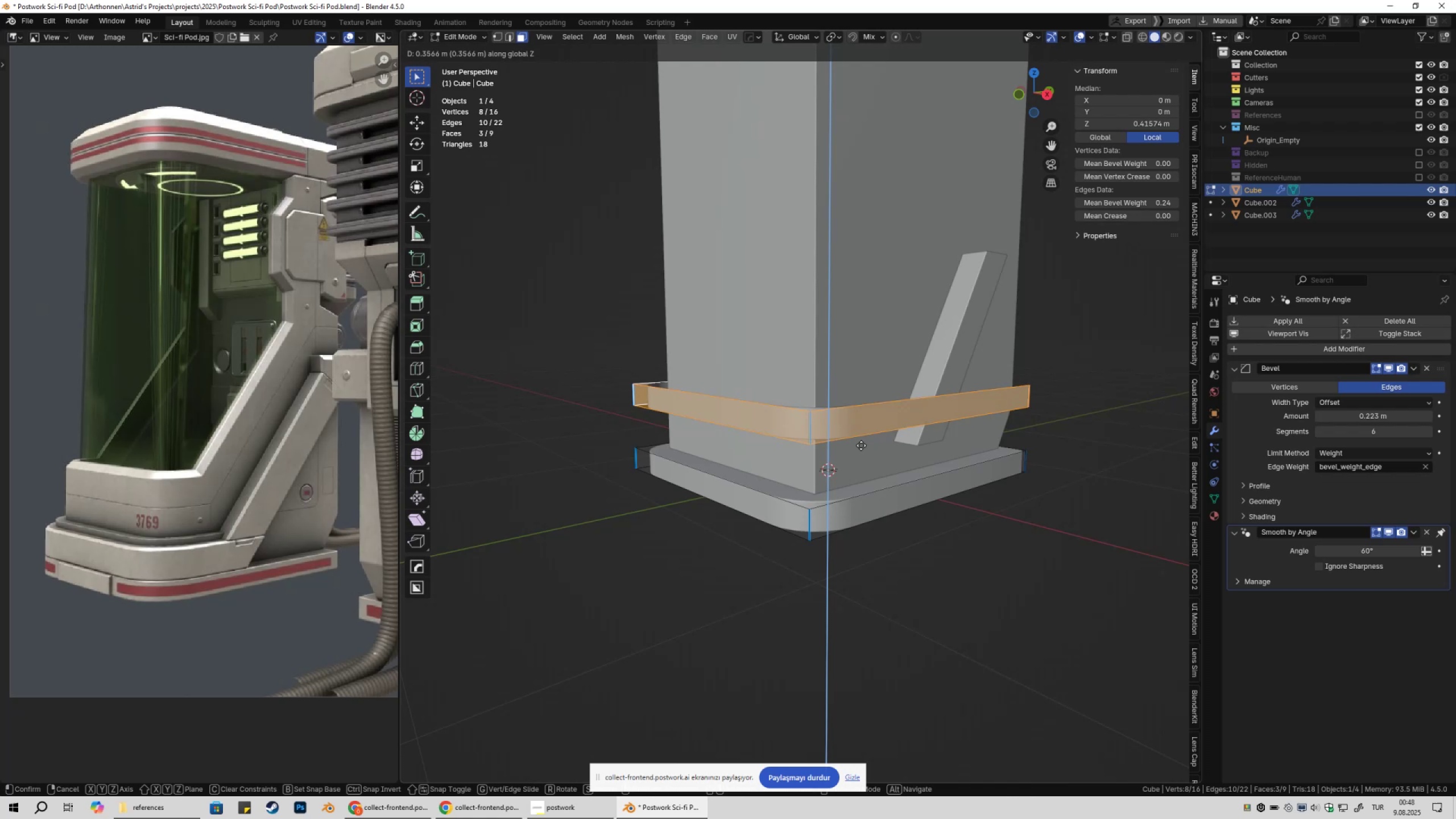 
left_click([861, 445])
 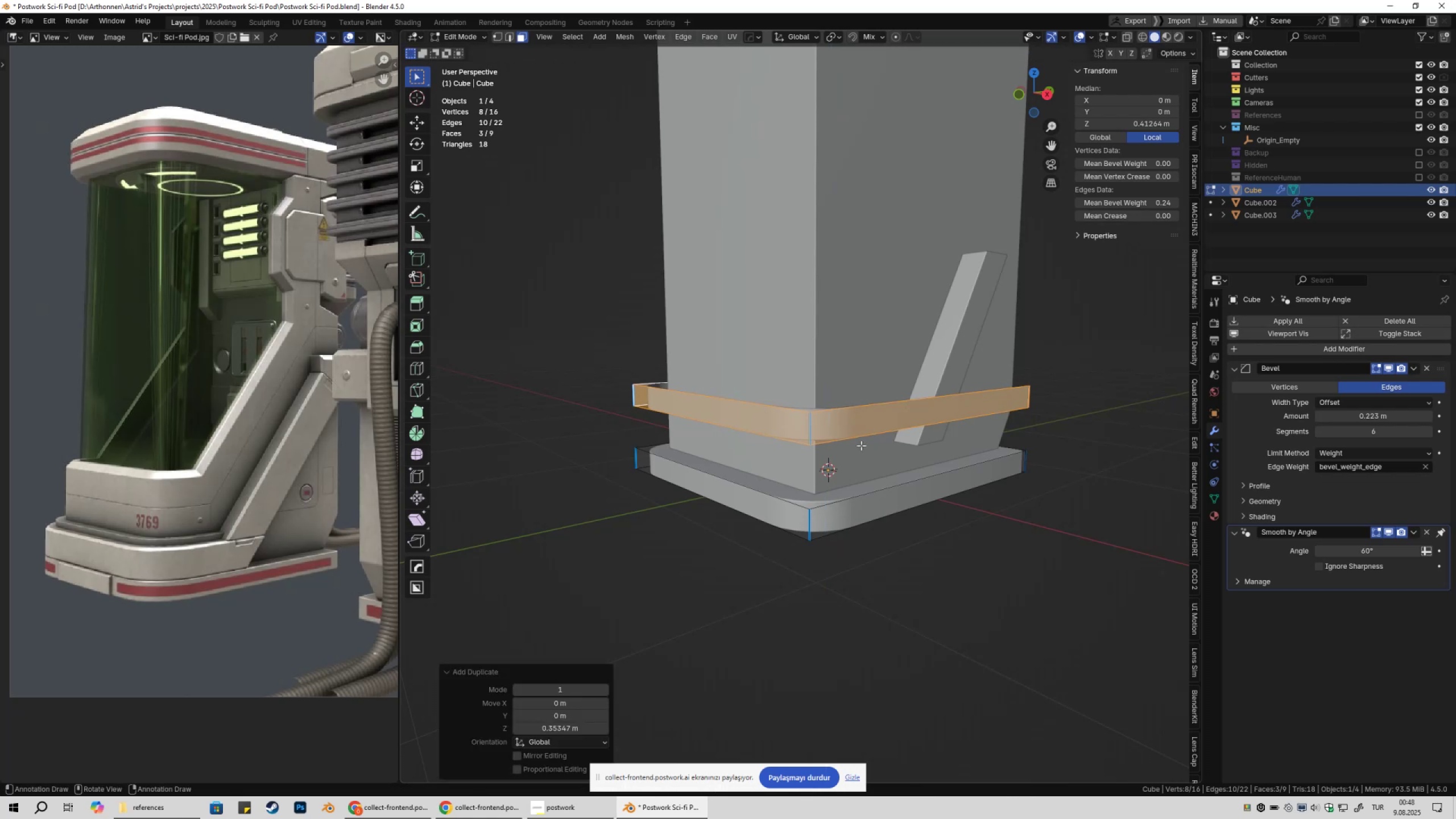 
key(P)
 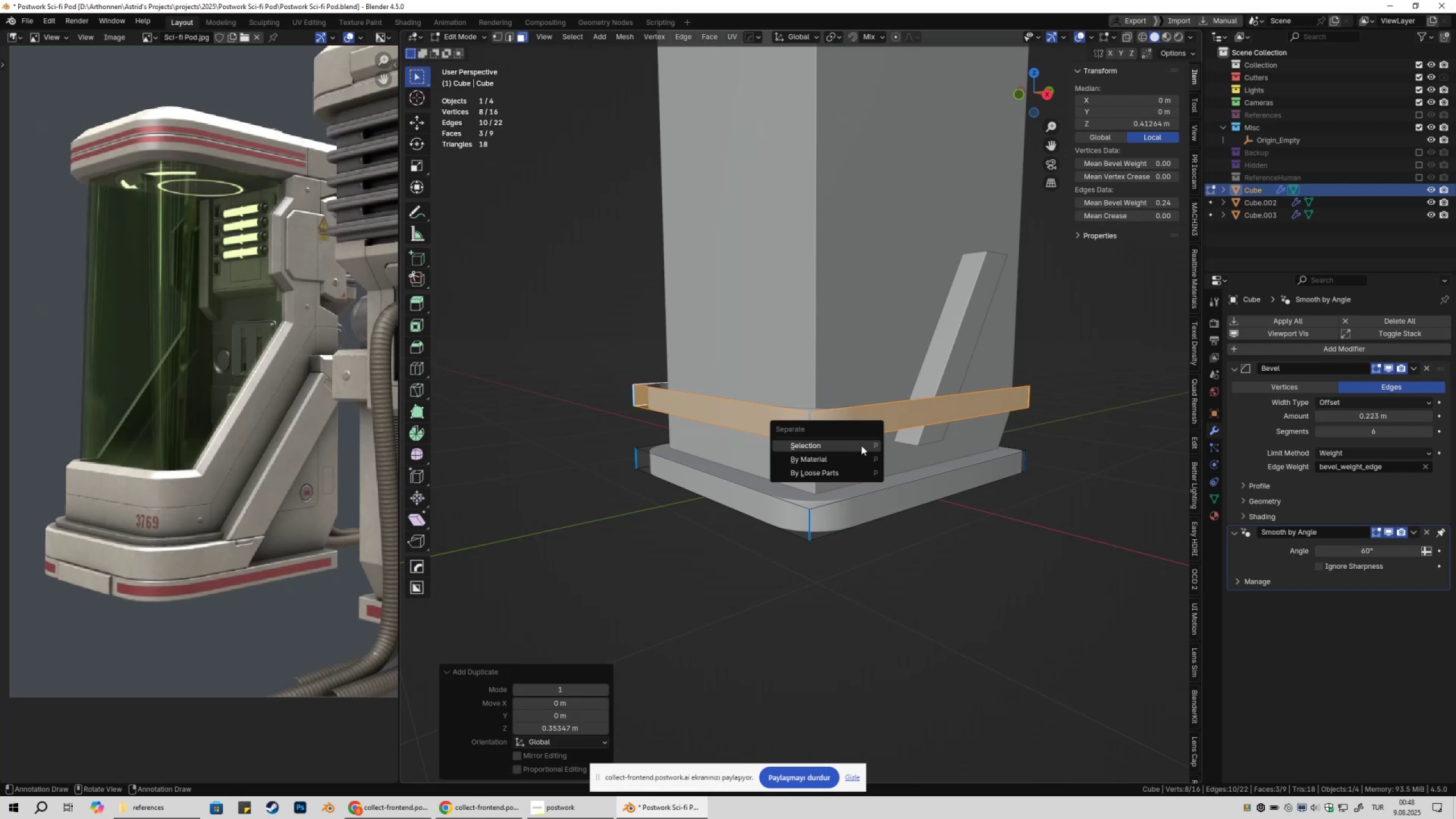 
left_click([861, 445])
 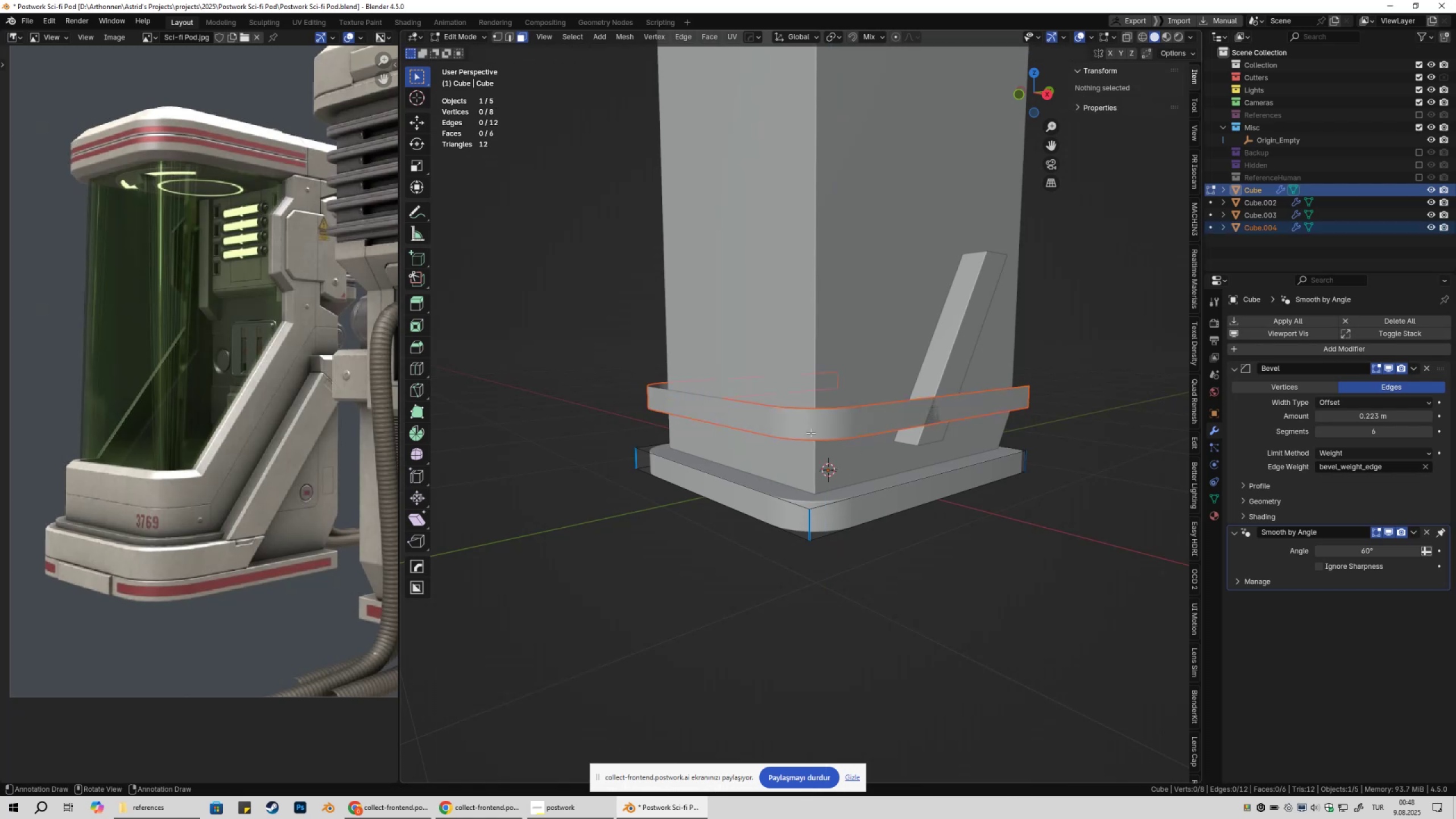 
key(Tab)
 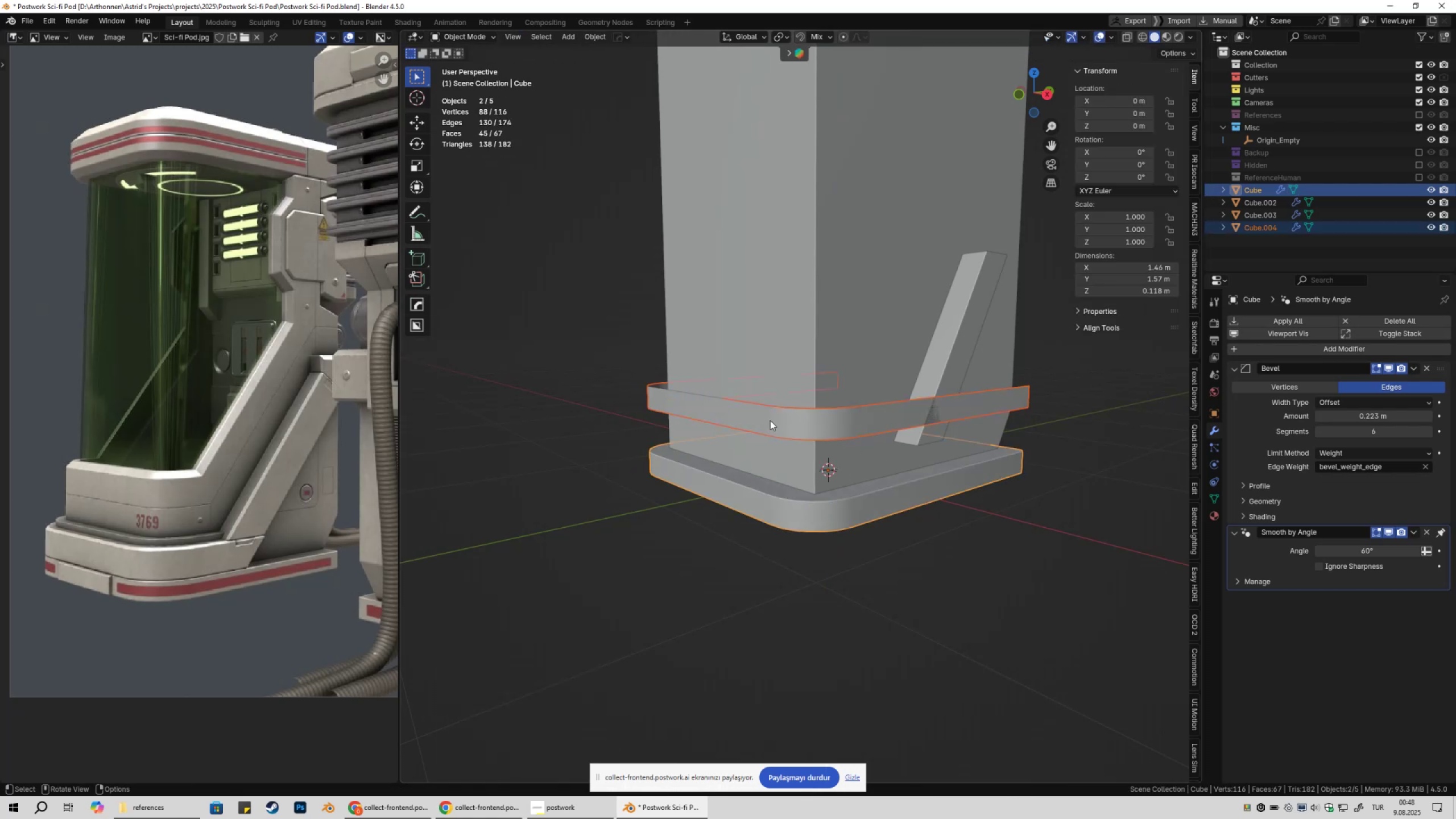 
left_click([770, 420])
 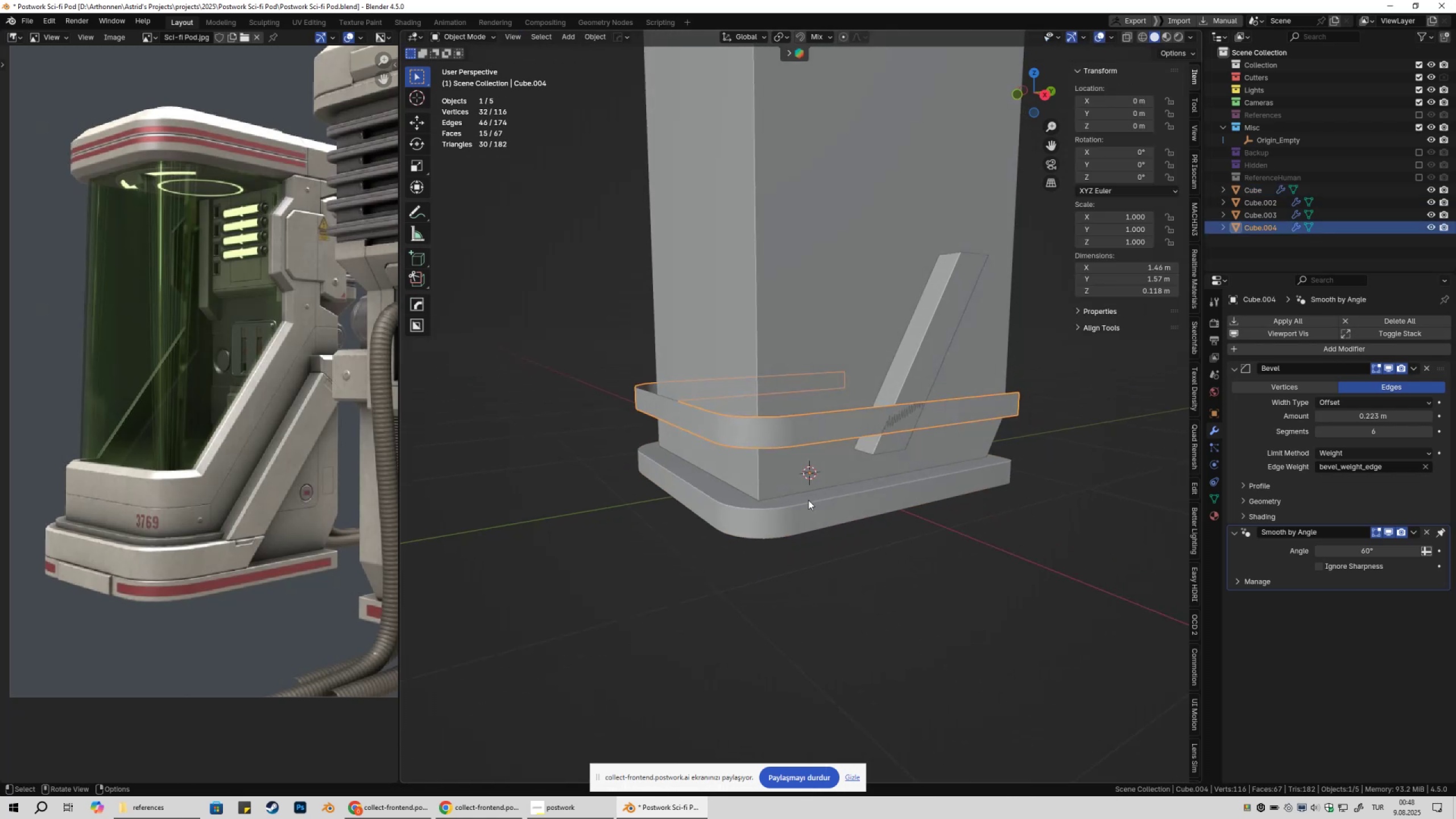 
type(gz)
 